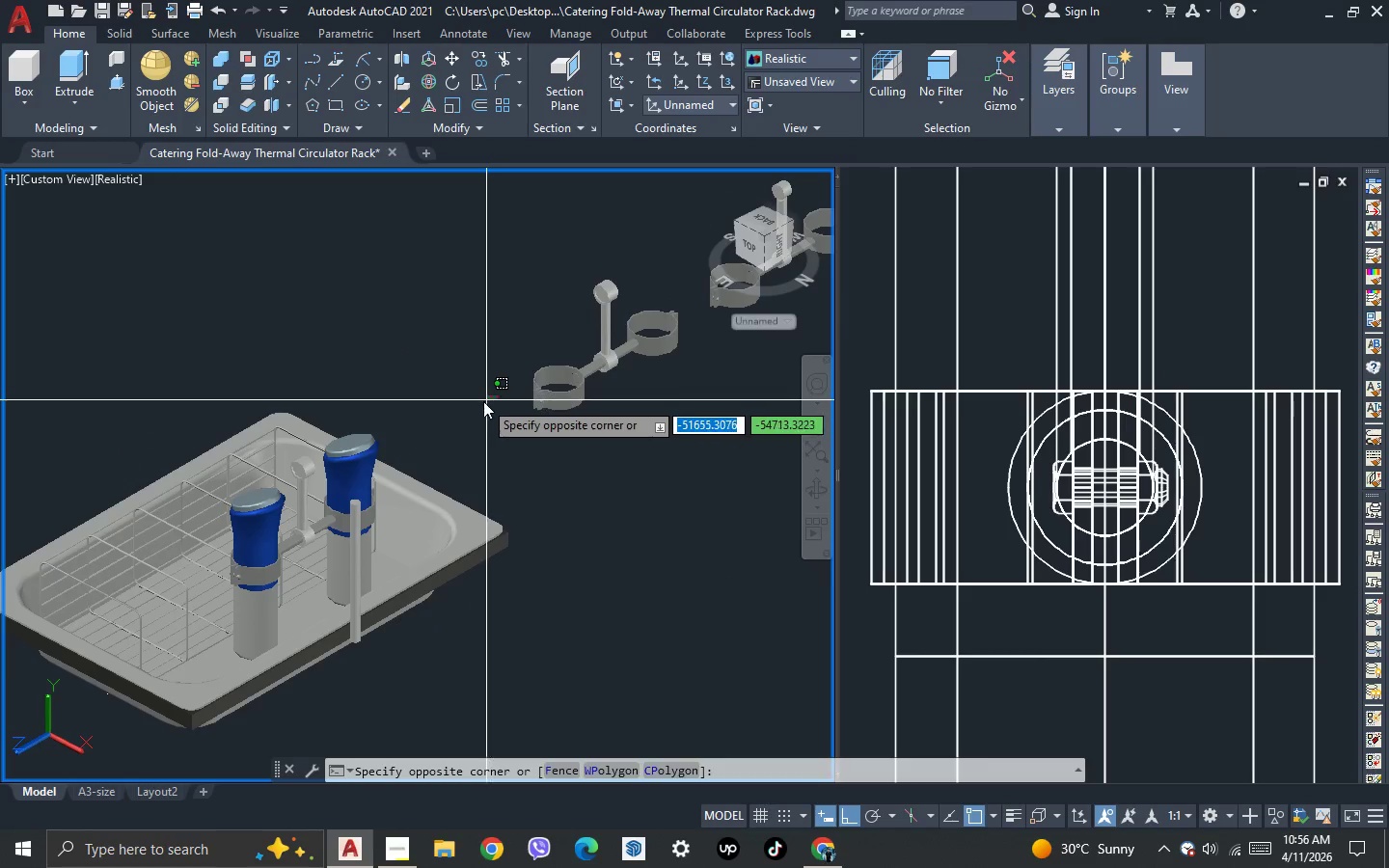 
left_click([480, 401])
 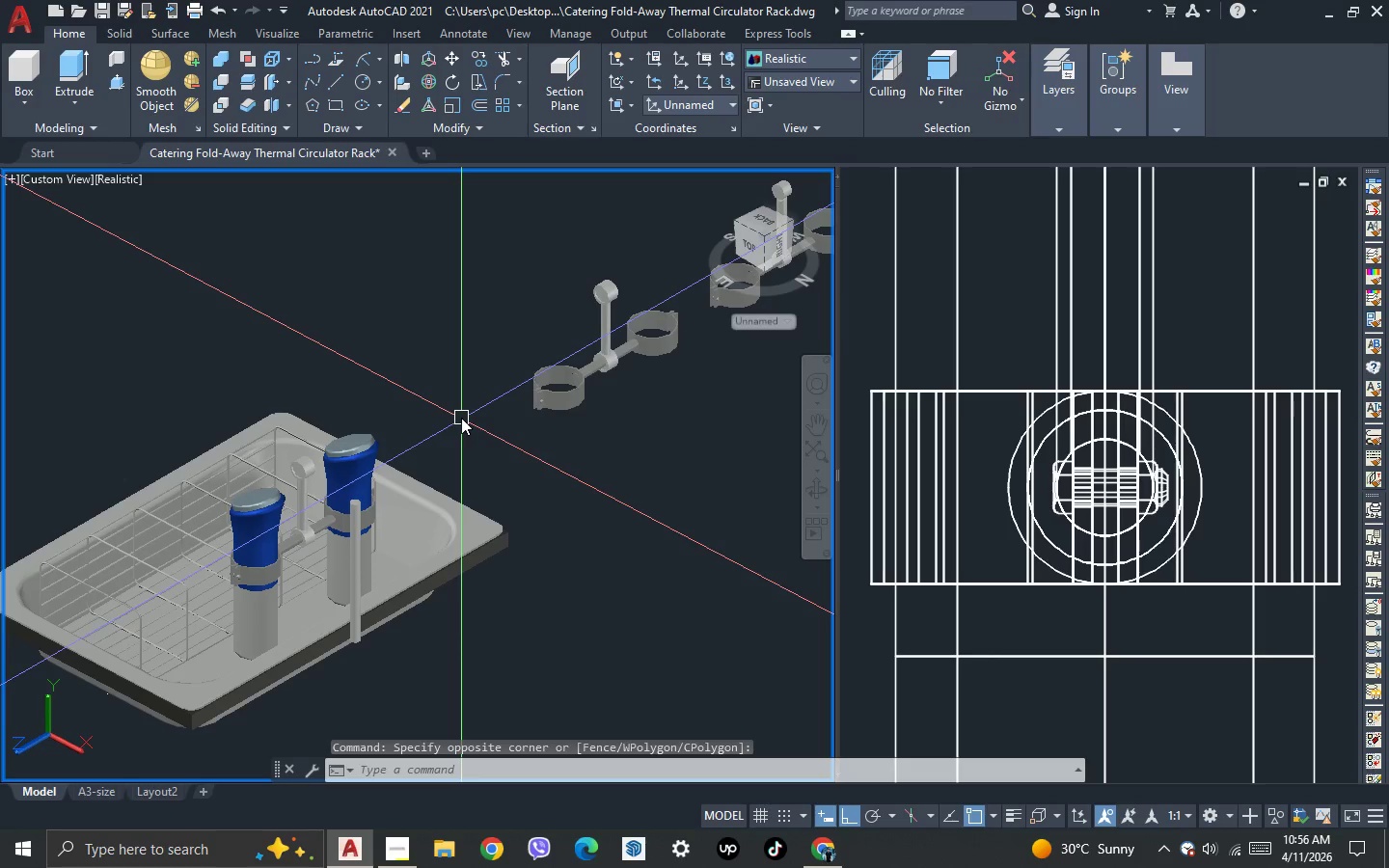 
scroll: coordinate [355, 465], scroll_direction: up, amount: 2.0
 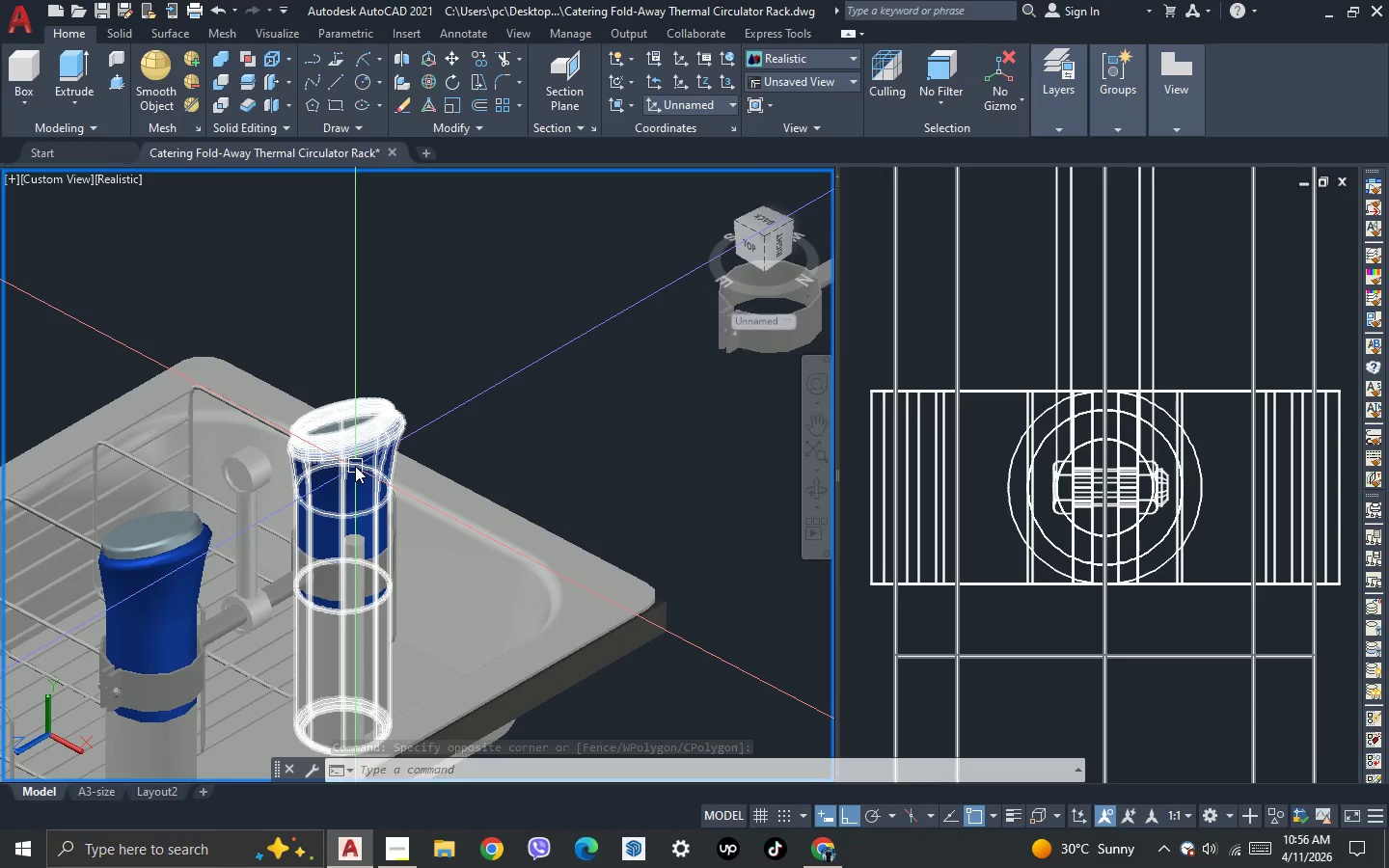 
left_click([355, 466])
 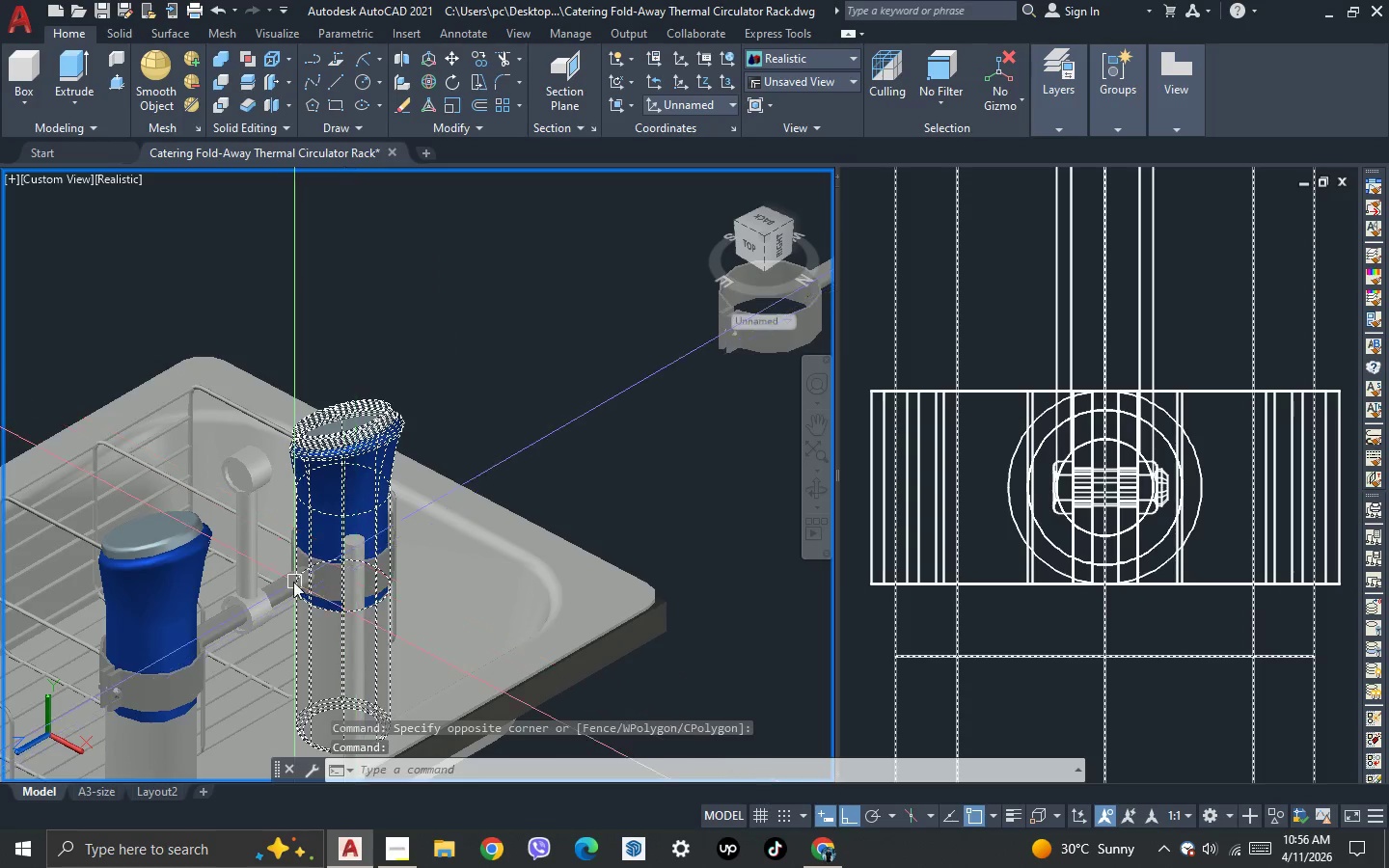 
scroll: coordinate [313, 608], scroll_direction: up, amount: 4.0
 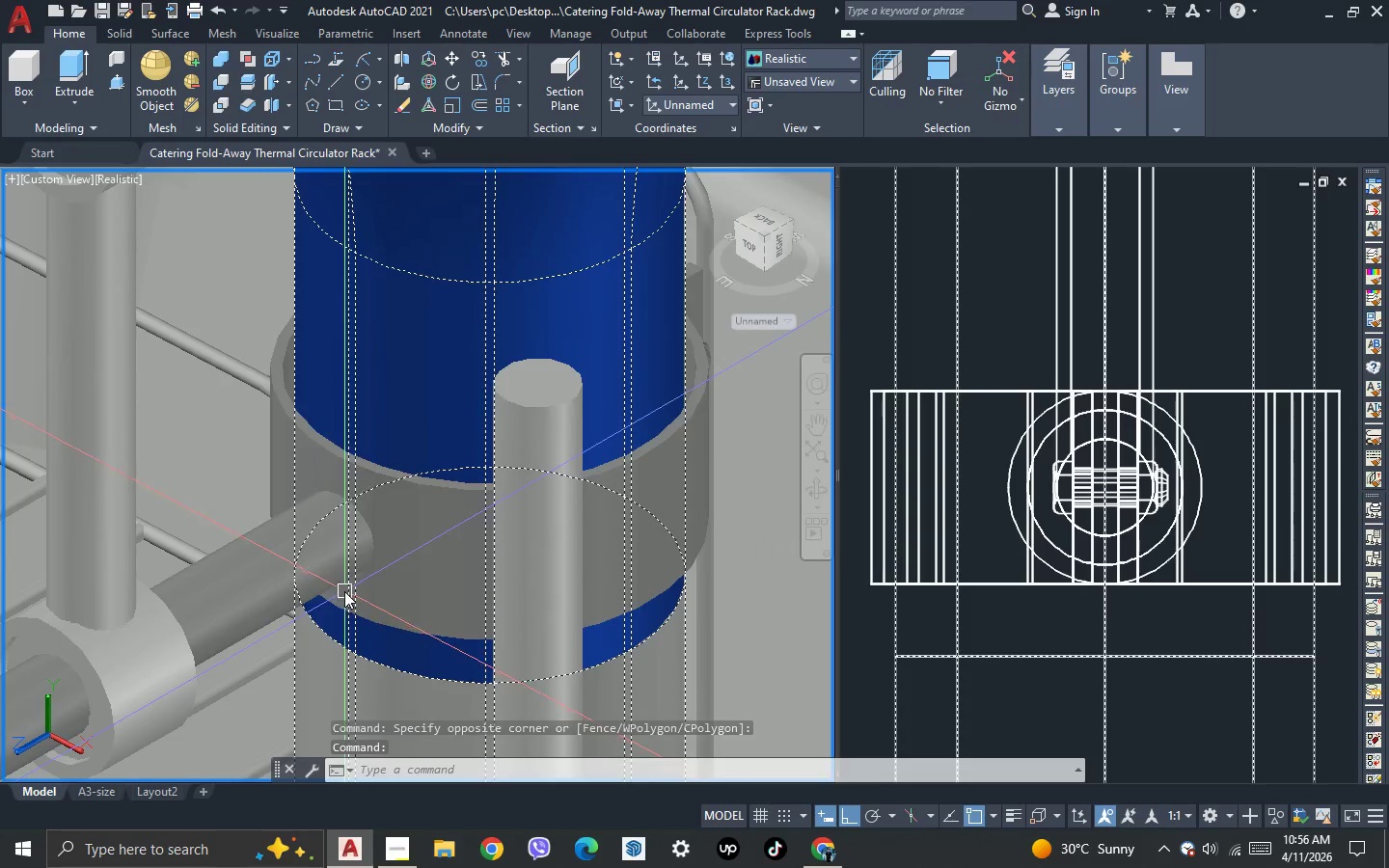 
key(Control+Shift+C)
 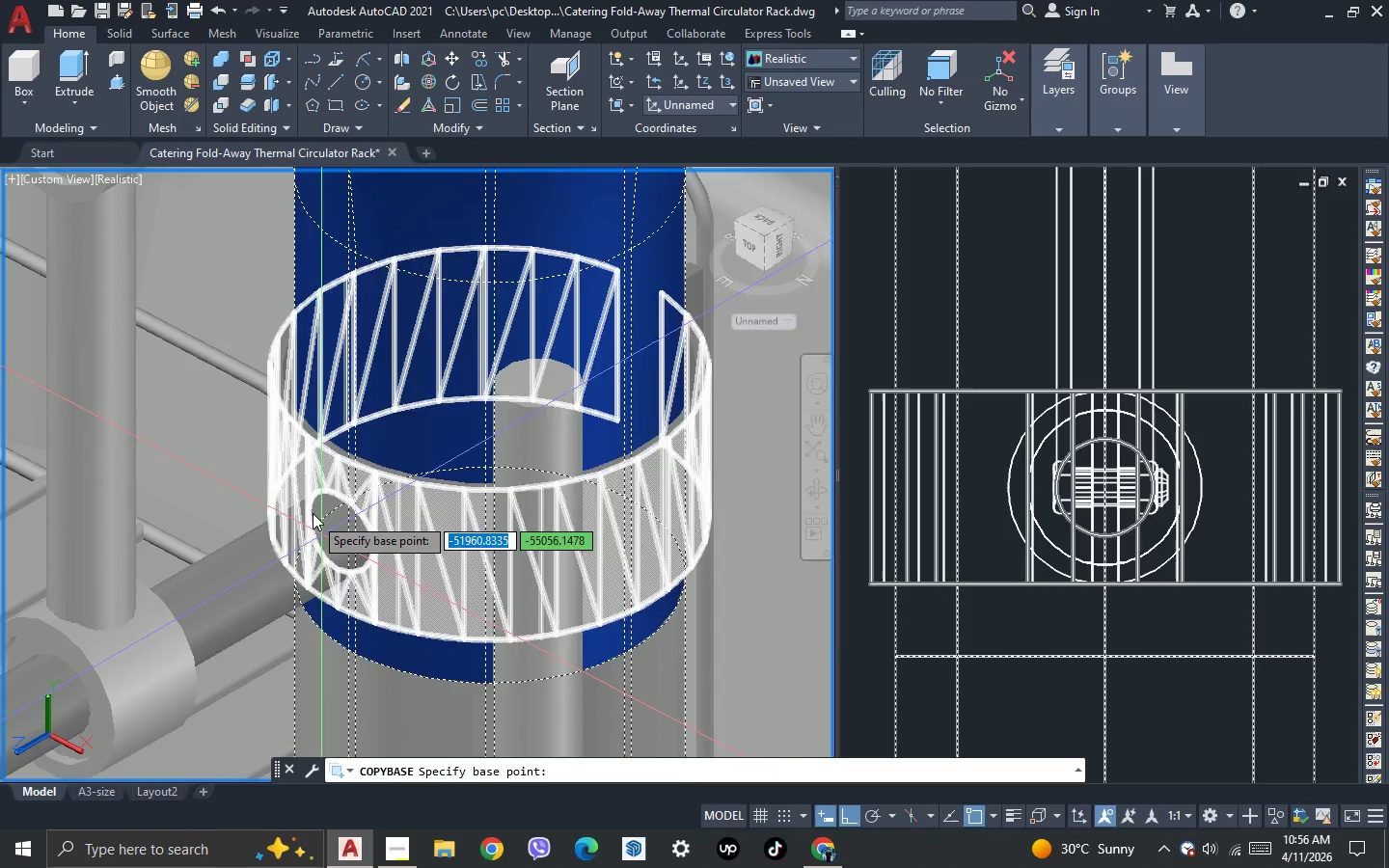 
scroll: coordinate [311, 509], scroll_direction: up, amount: 2.0
 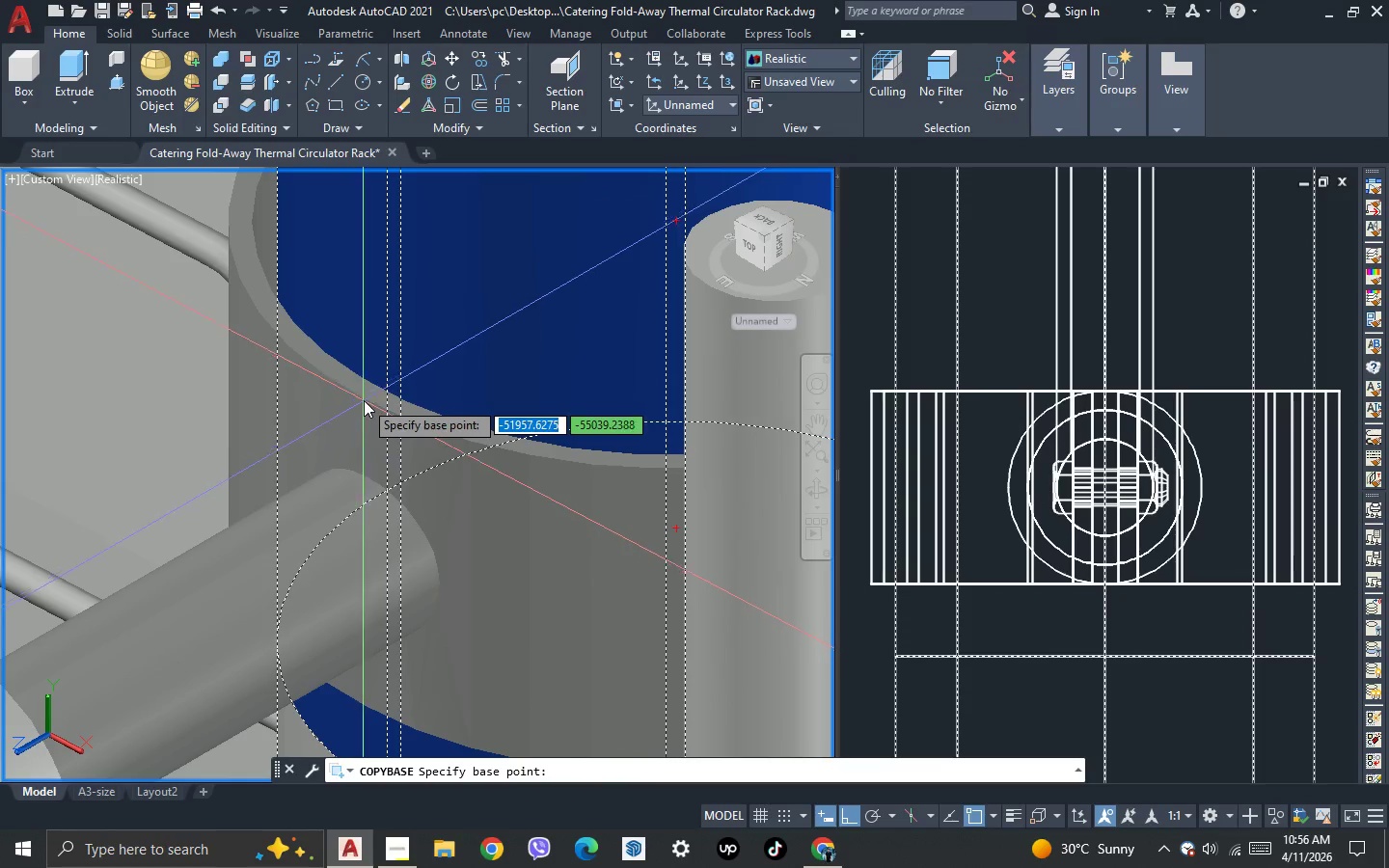 
left_click([366, 401])
 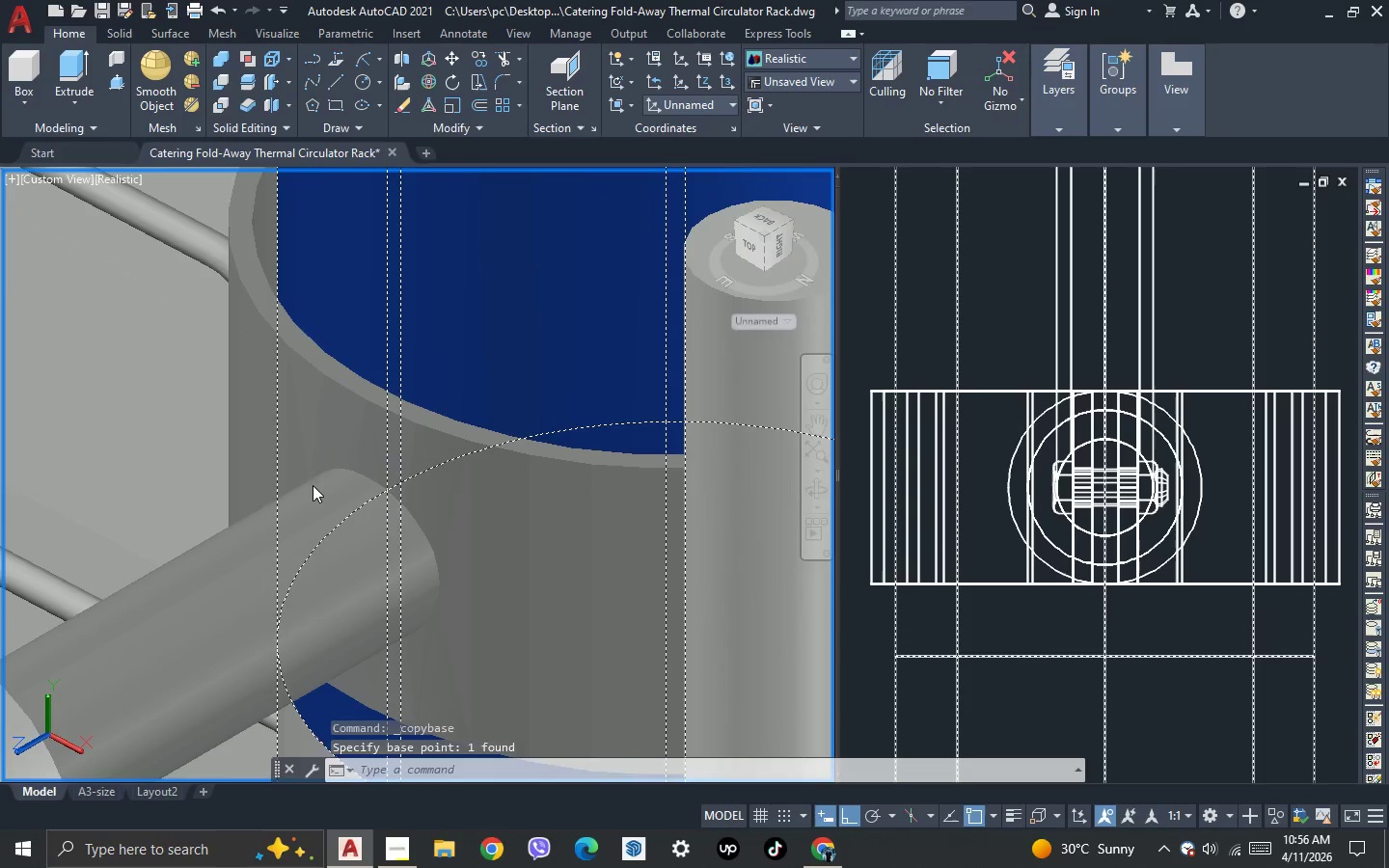 
scroll: coordinate [303, 500], scroll_direction: down, amount: 10.0
 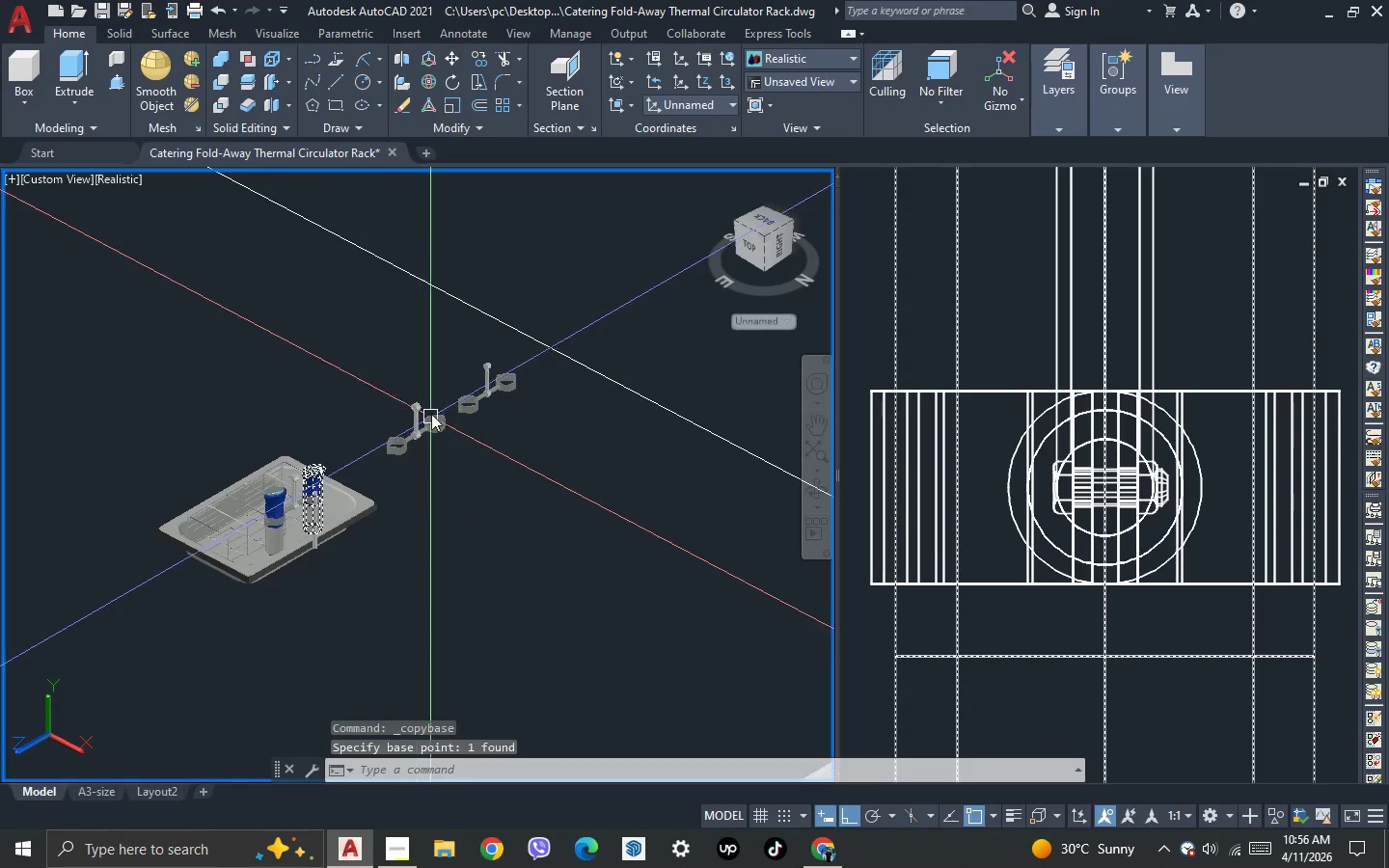 
scroll: coordinate [432, 417], scroll_direction: up, amount: 5.0
 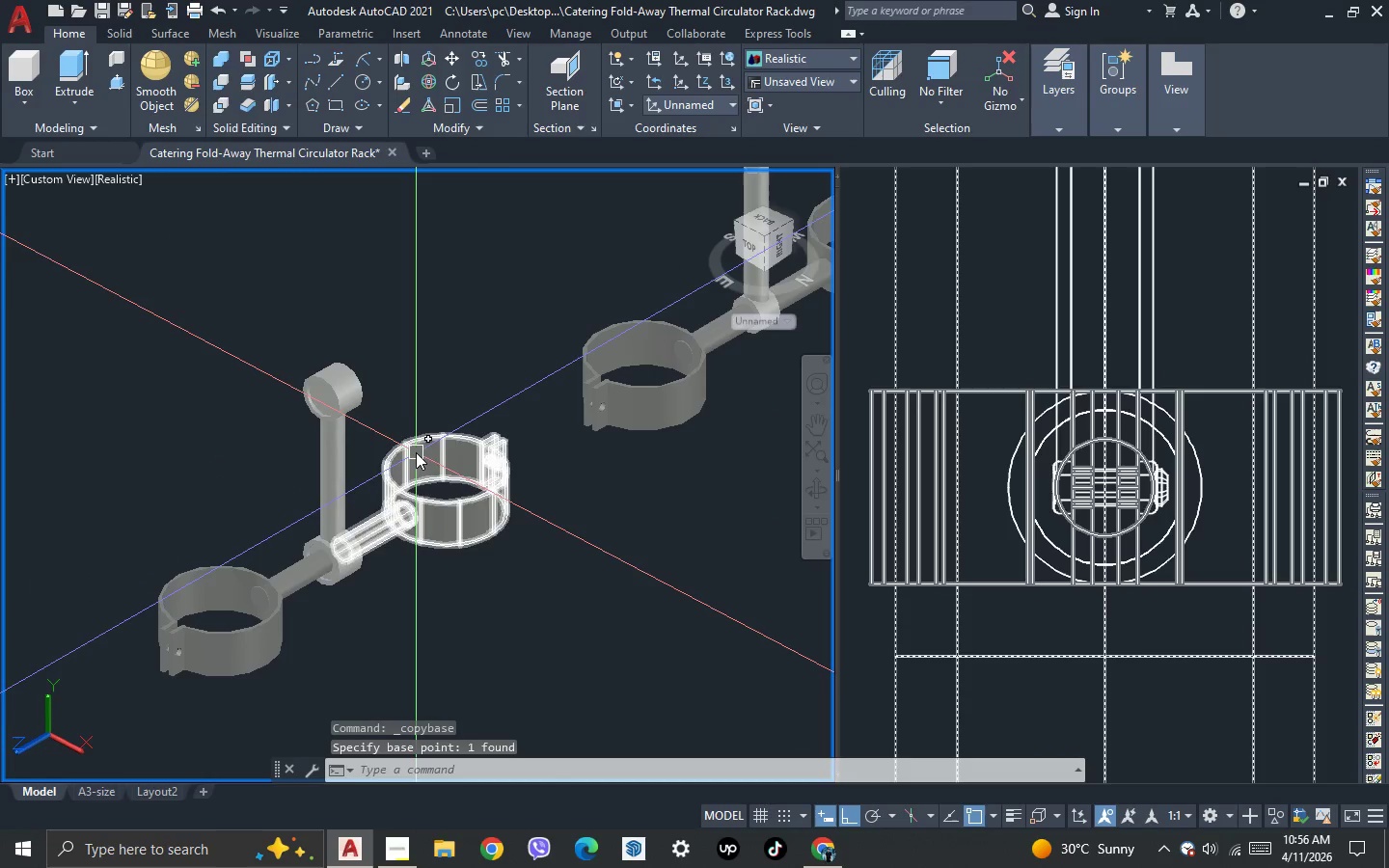 
key(Control+V)
 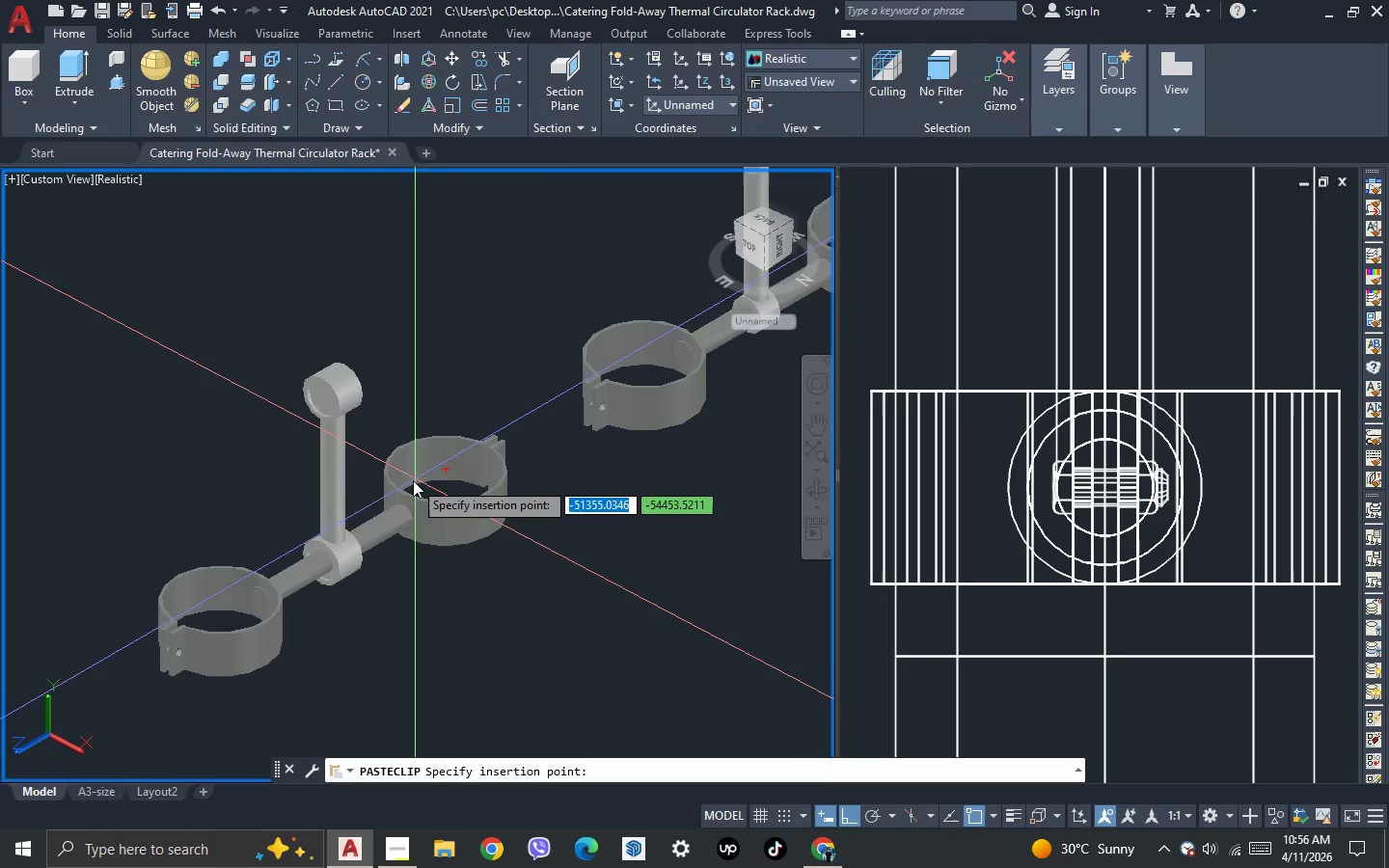 
scroll: coordinate [335, 540], scroll_direction: up, amount: 7.0
 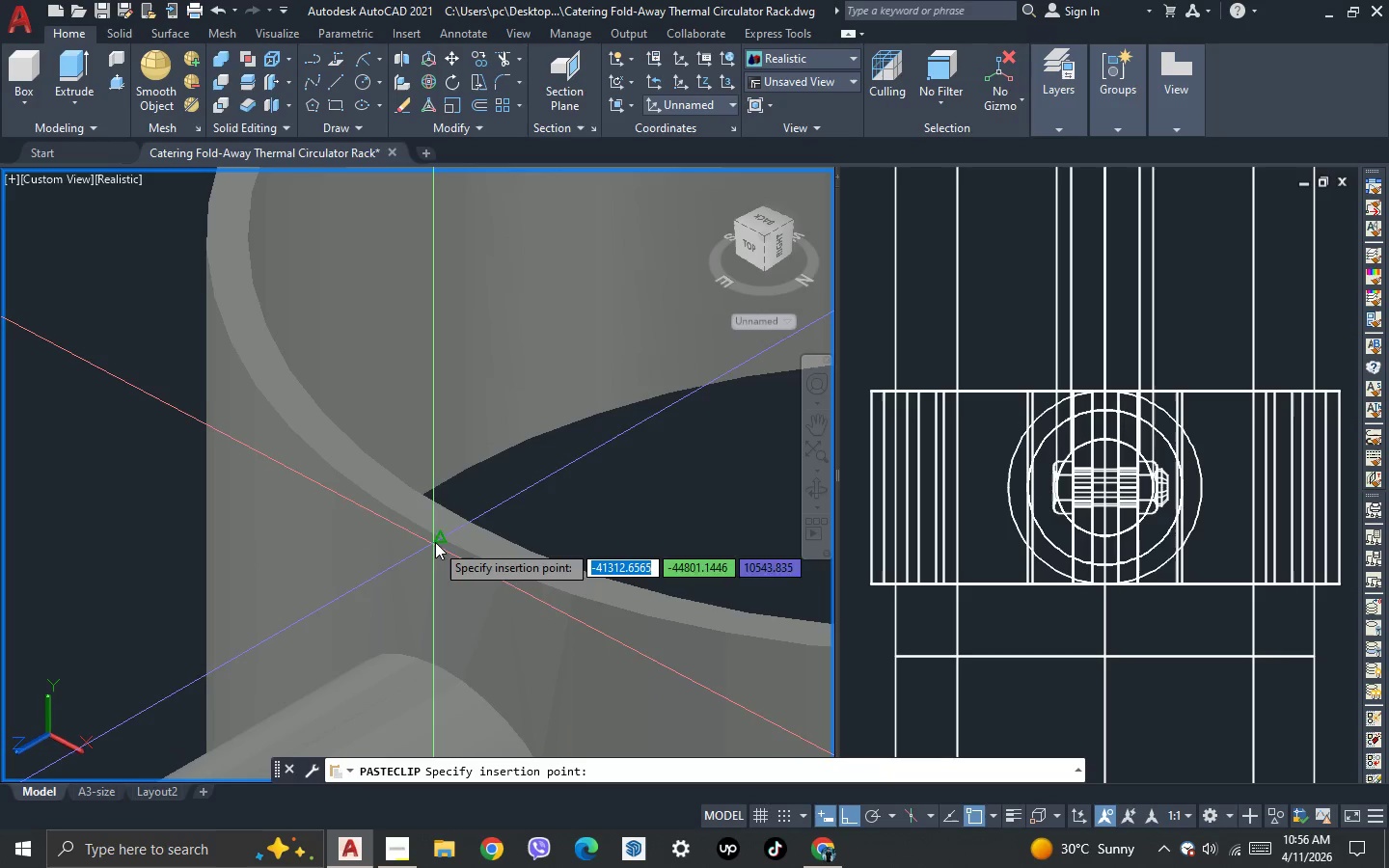 
left_click([437, 541])
 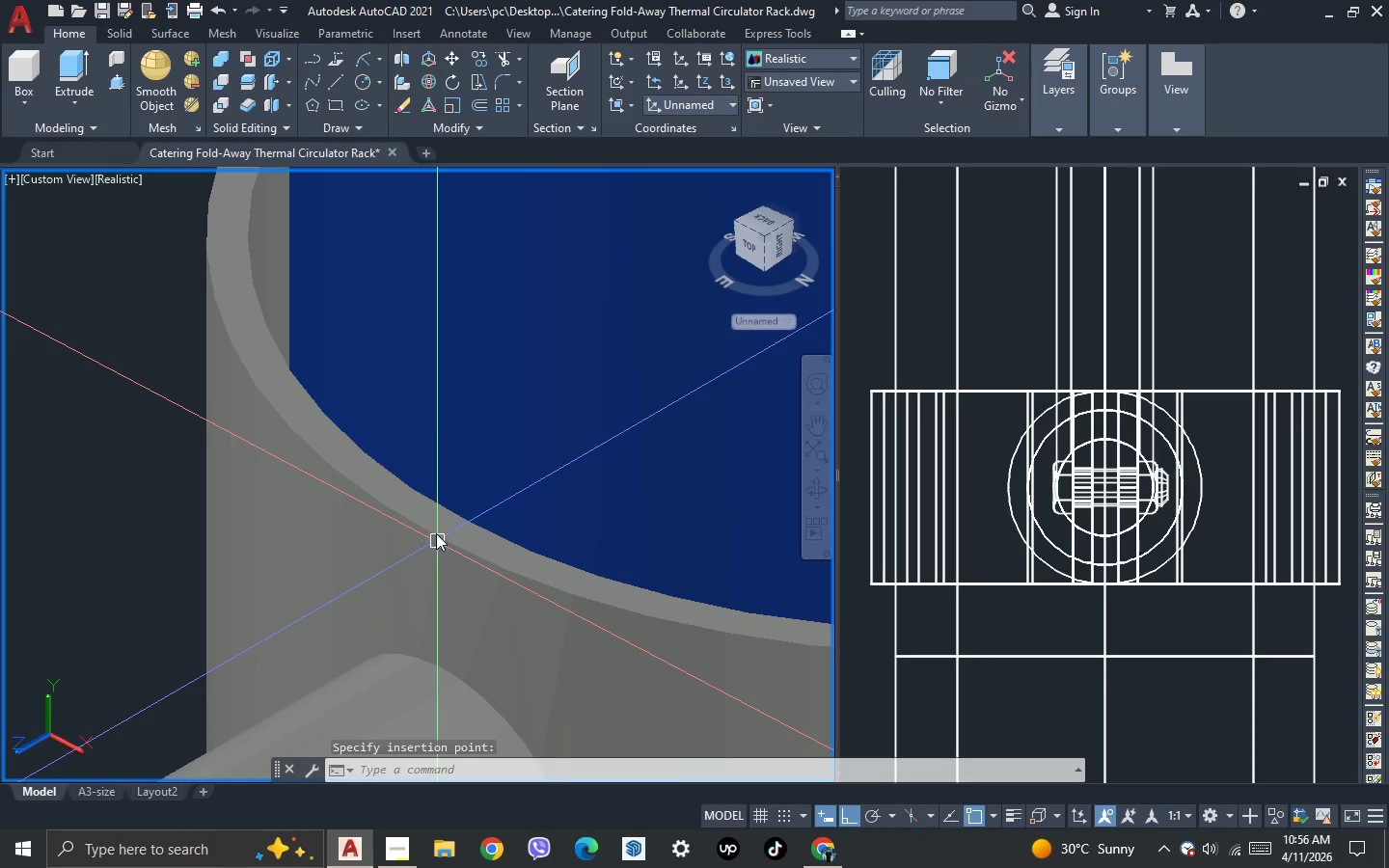 
scroll: coordinate [480, 457], scroll_direction: down, amount: 12.0
 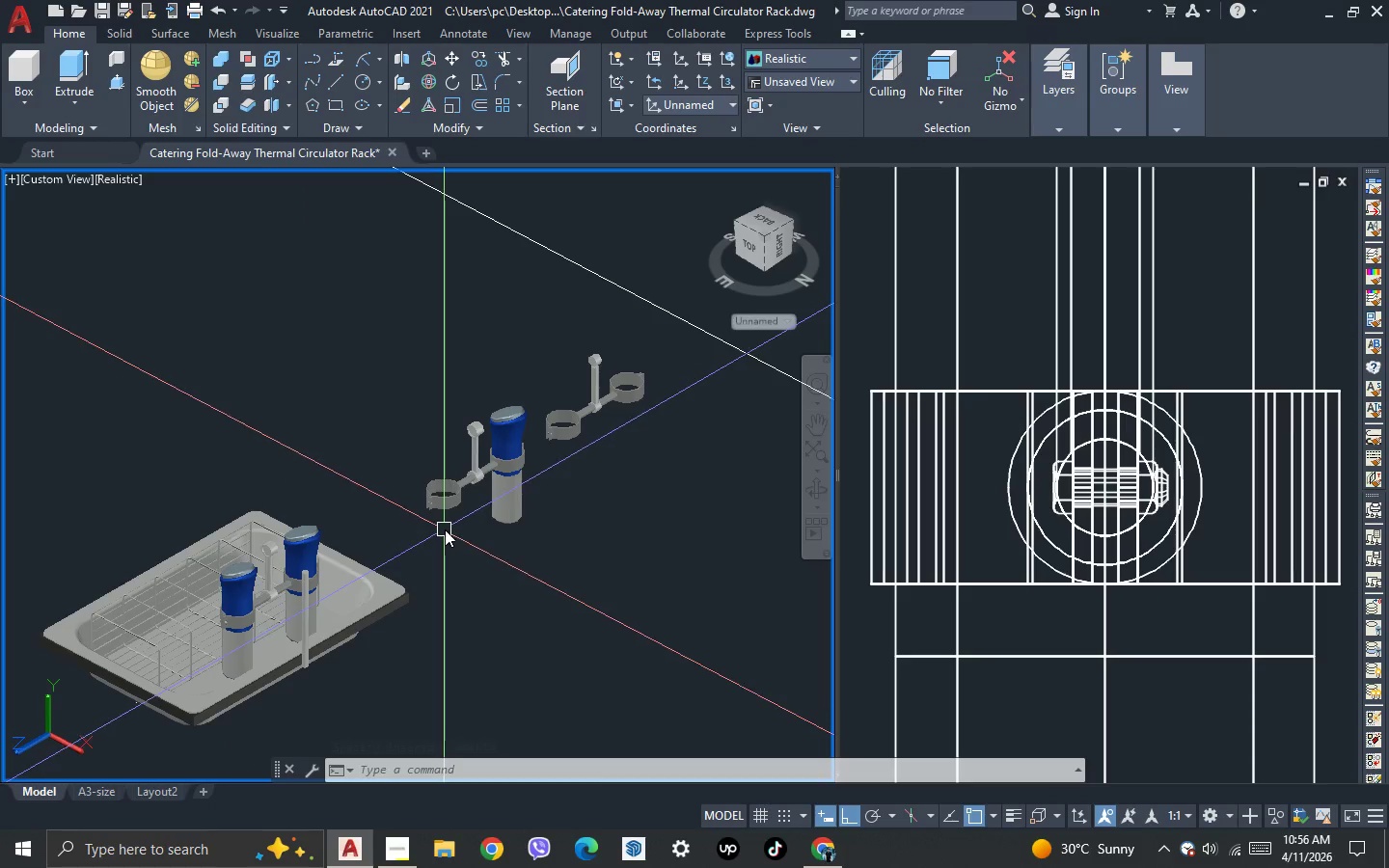 
wait(5.55)
 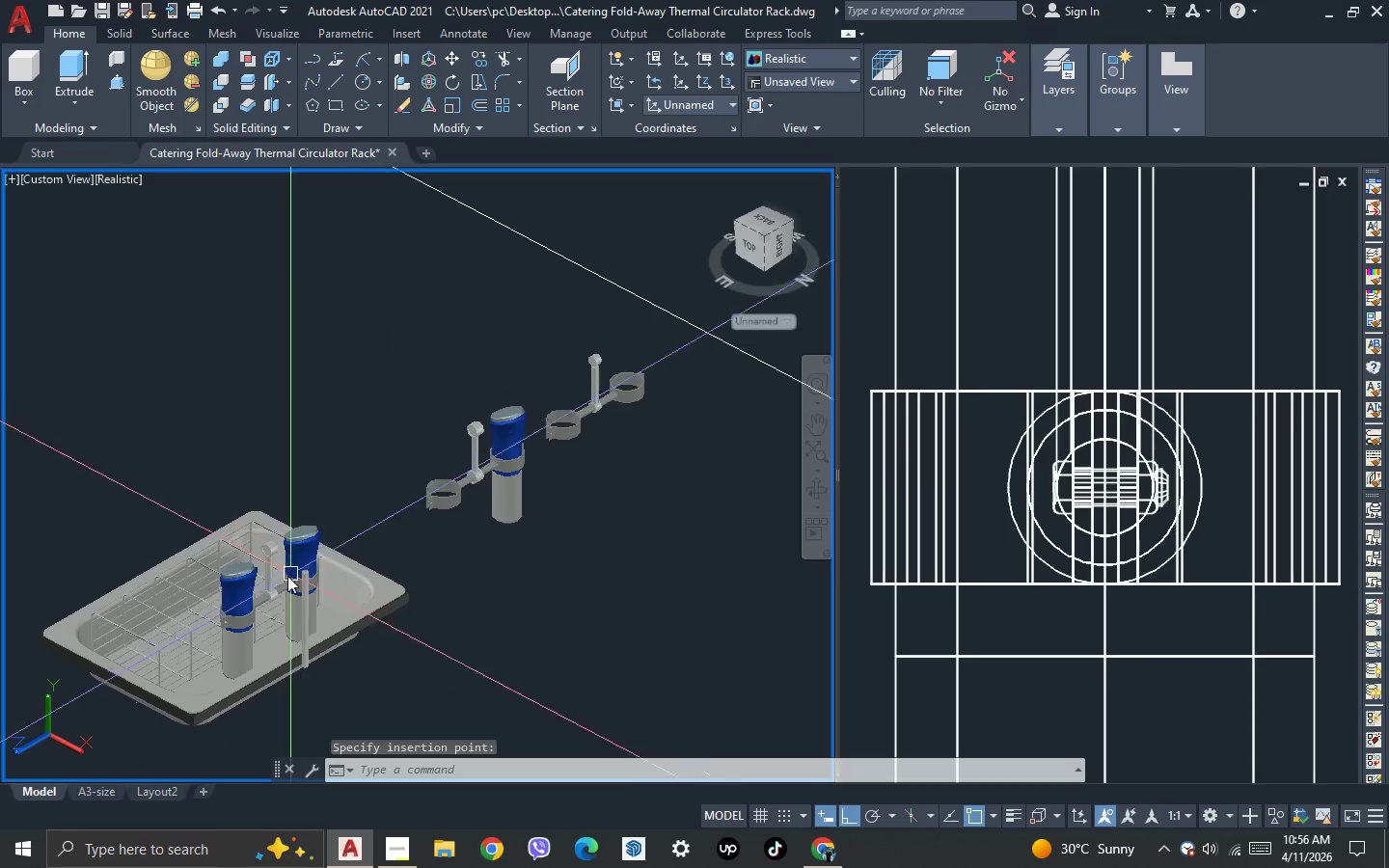 
scroll: coordinate [532, 653], scroll_direction: up, amount: 5.0
 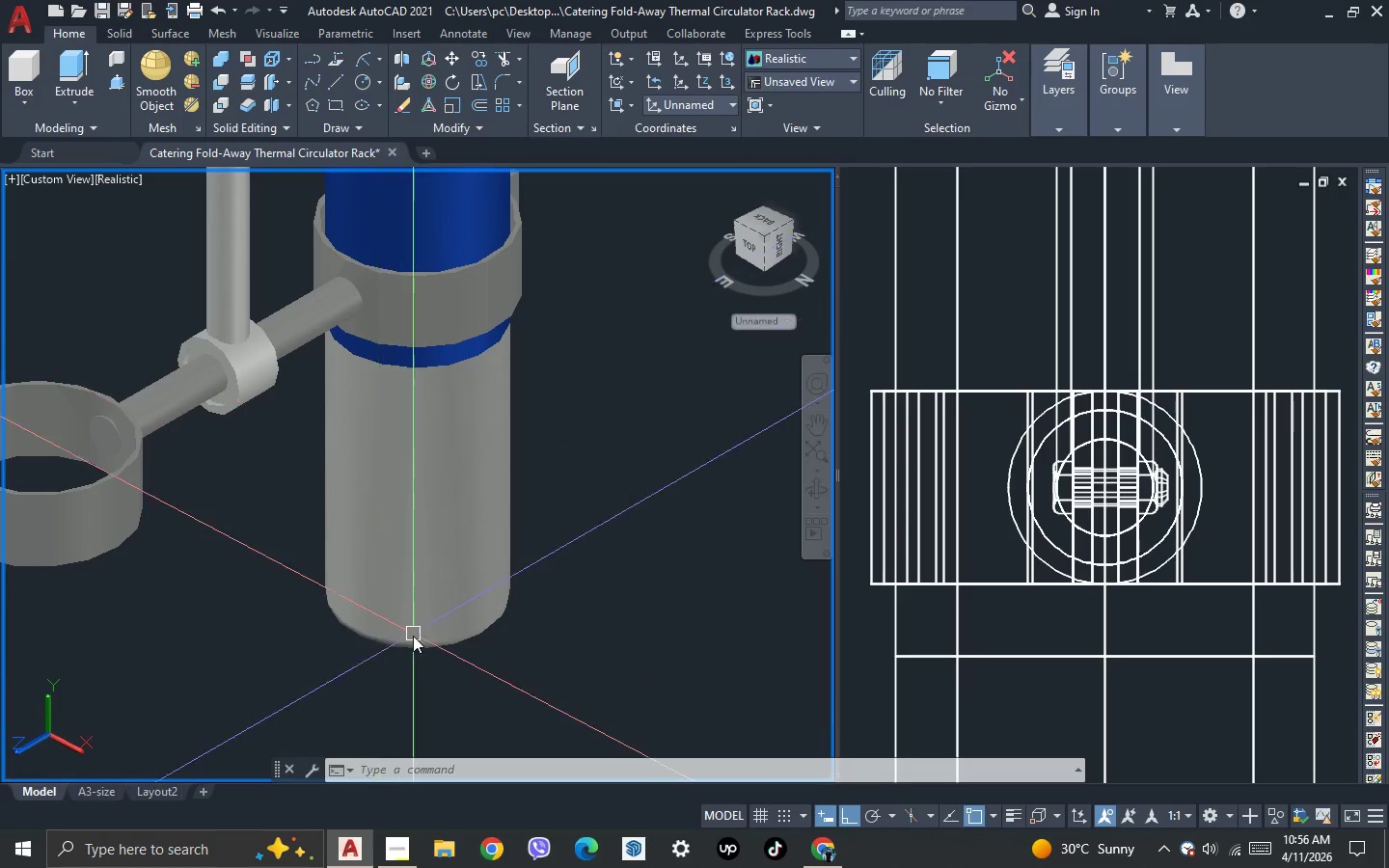 
key(L)
 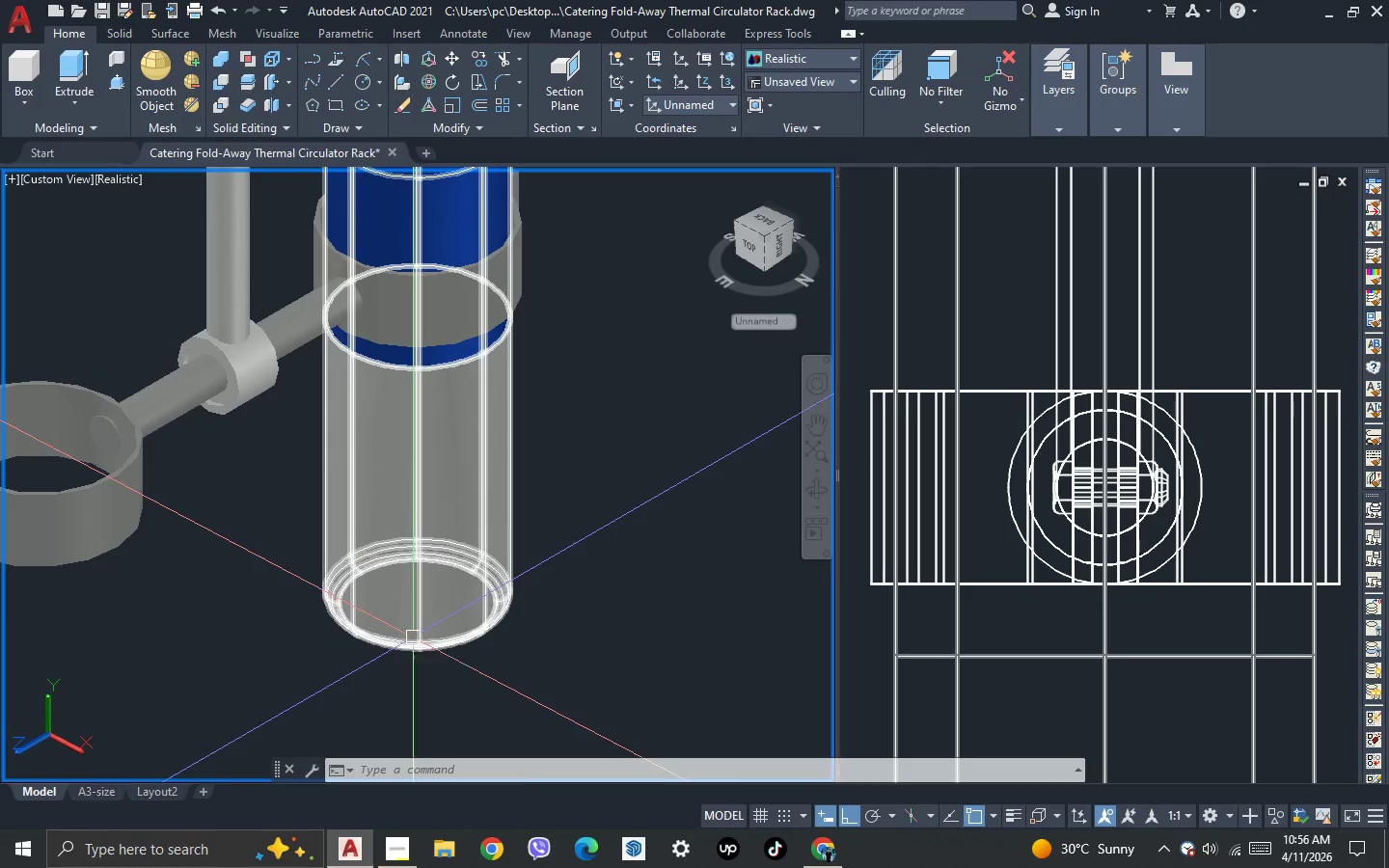 
key(Space)
 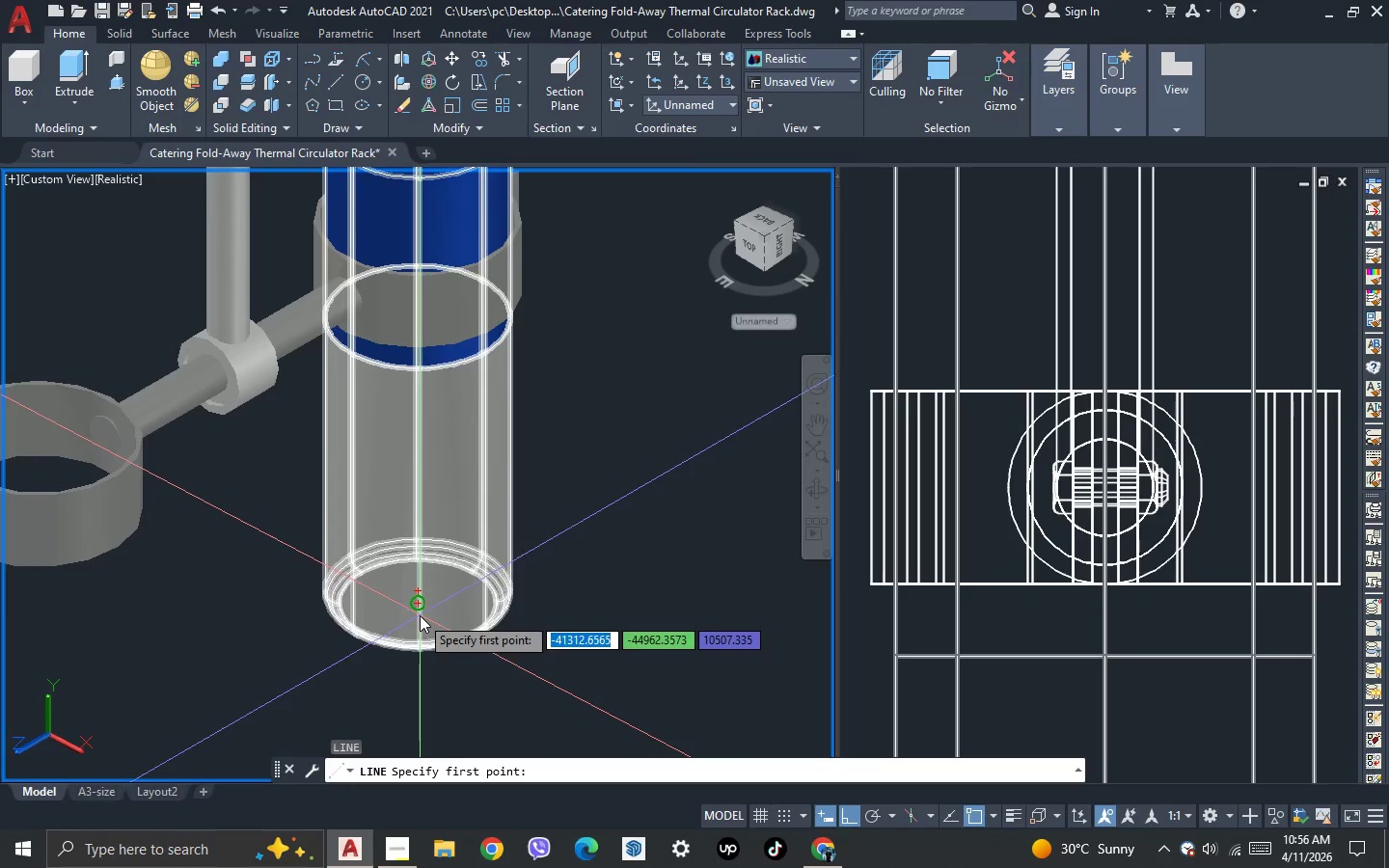 
scroll: coordinate [424, 637], scroll_direction: up, amount: 2.0
 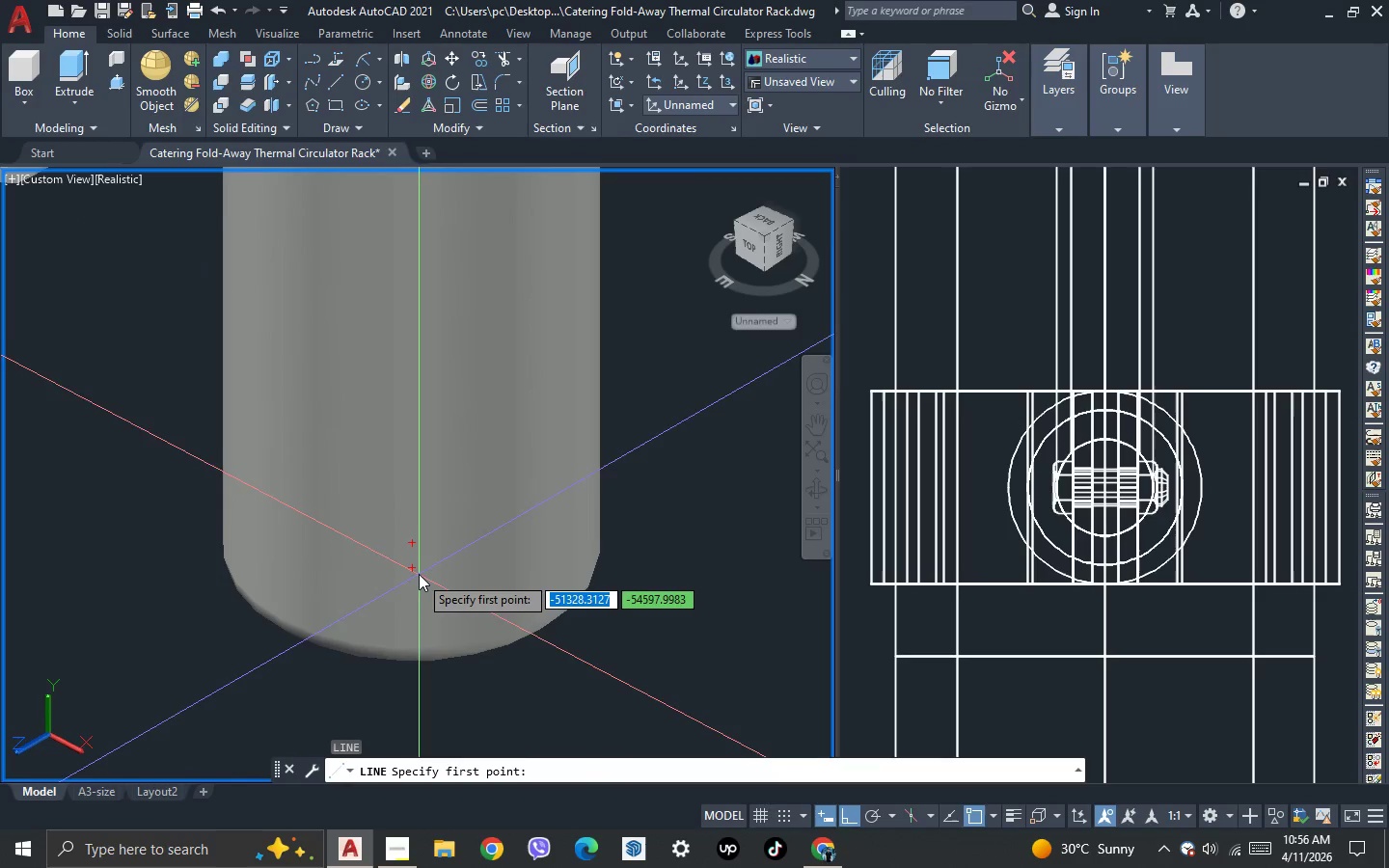 
left_click([416, 572])
 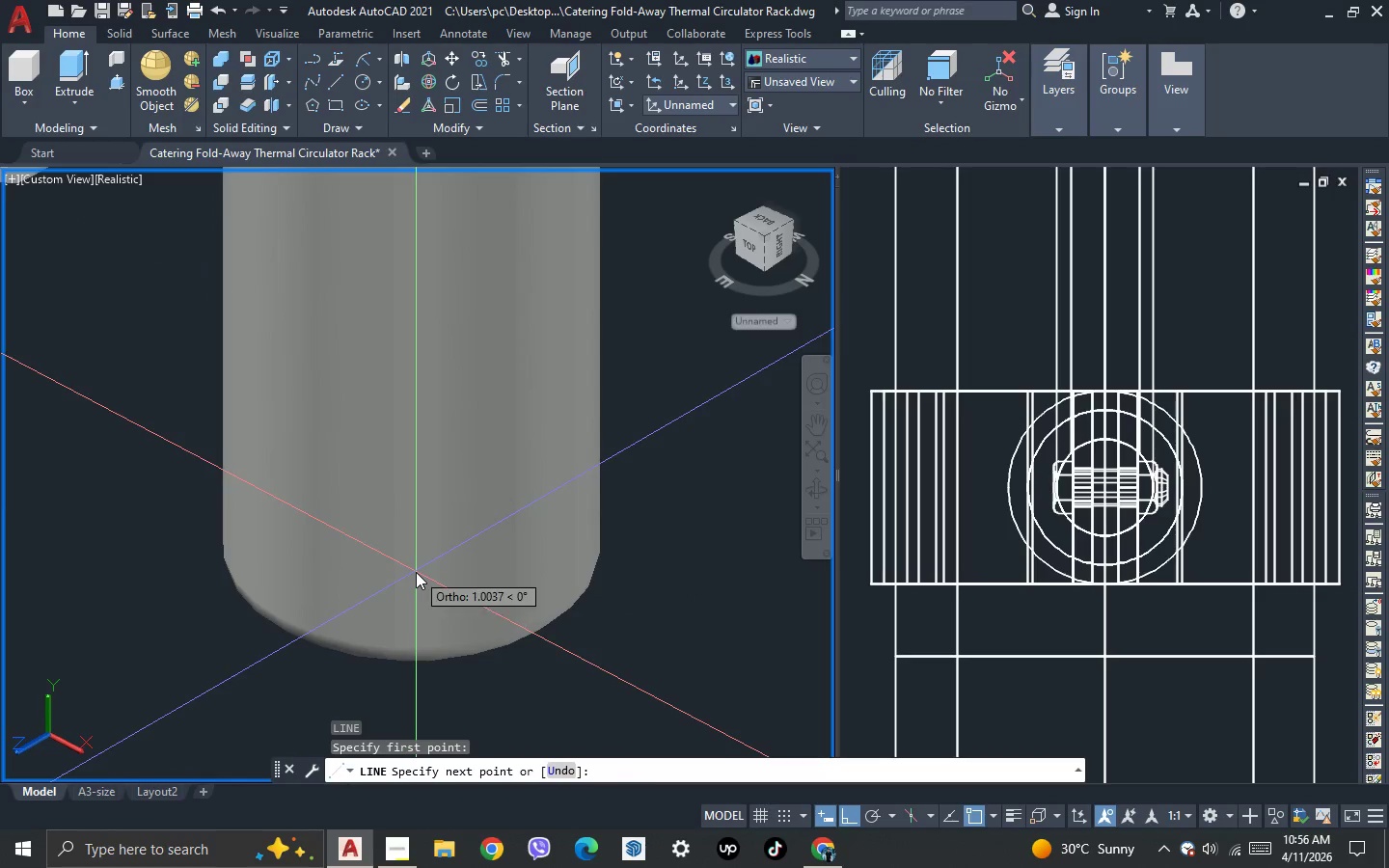 
scroll: coordinate [416, 572], scroll_direction: down, amount: 2.0
 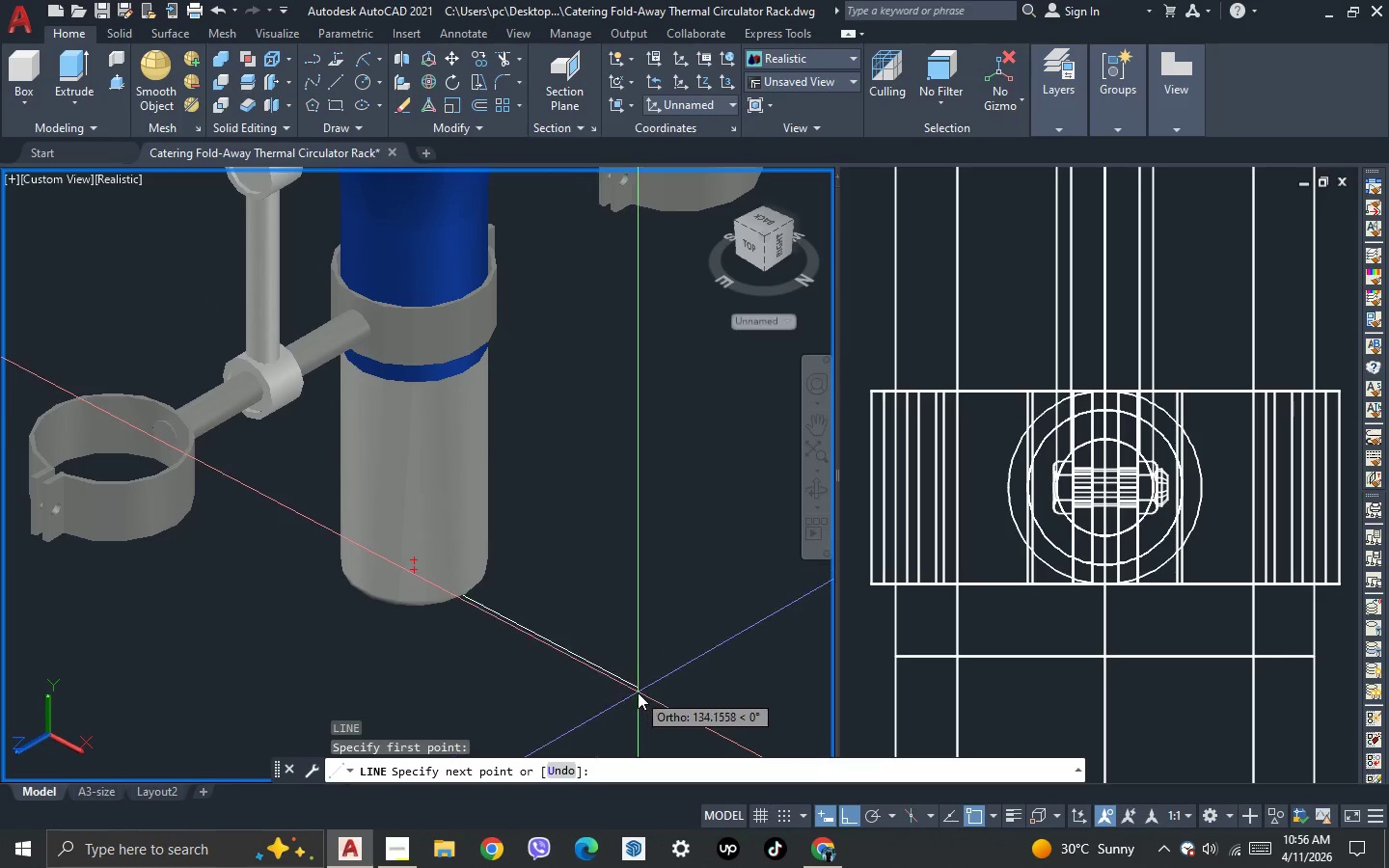 
left_click_drag(start_coordinate=[638, 692], to_coordinate=[637, 682])
 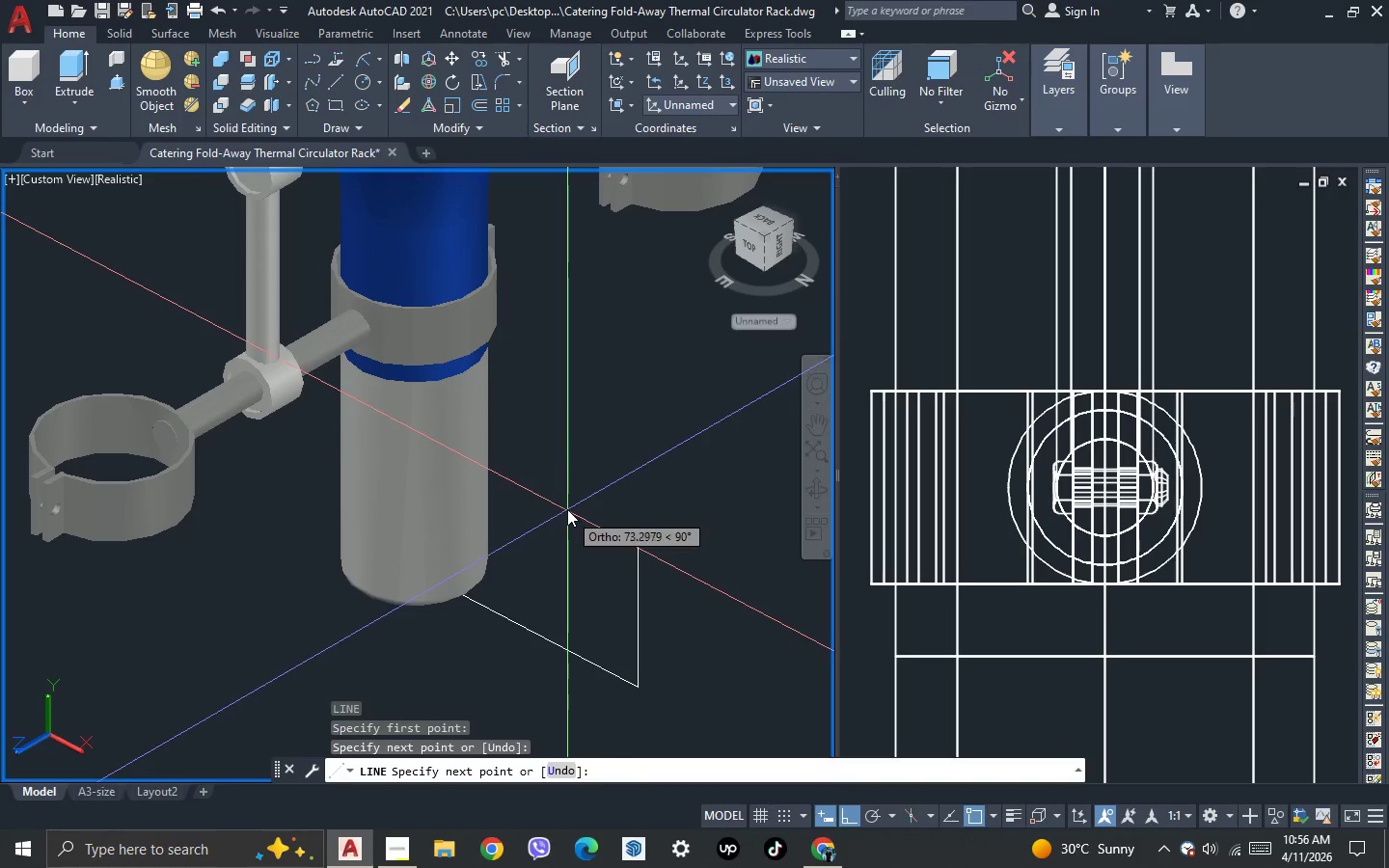 
key(Escape)
 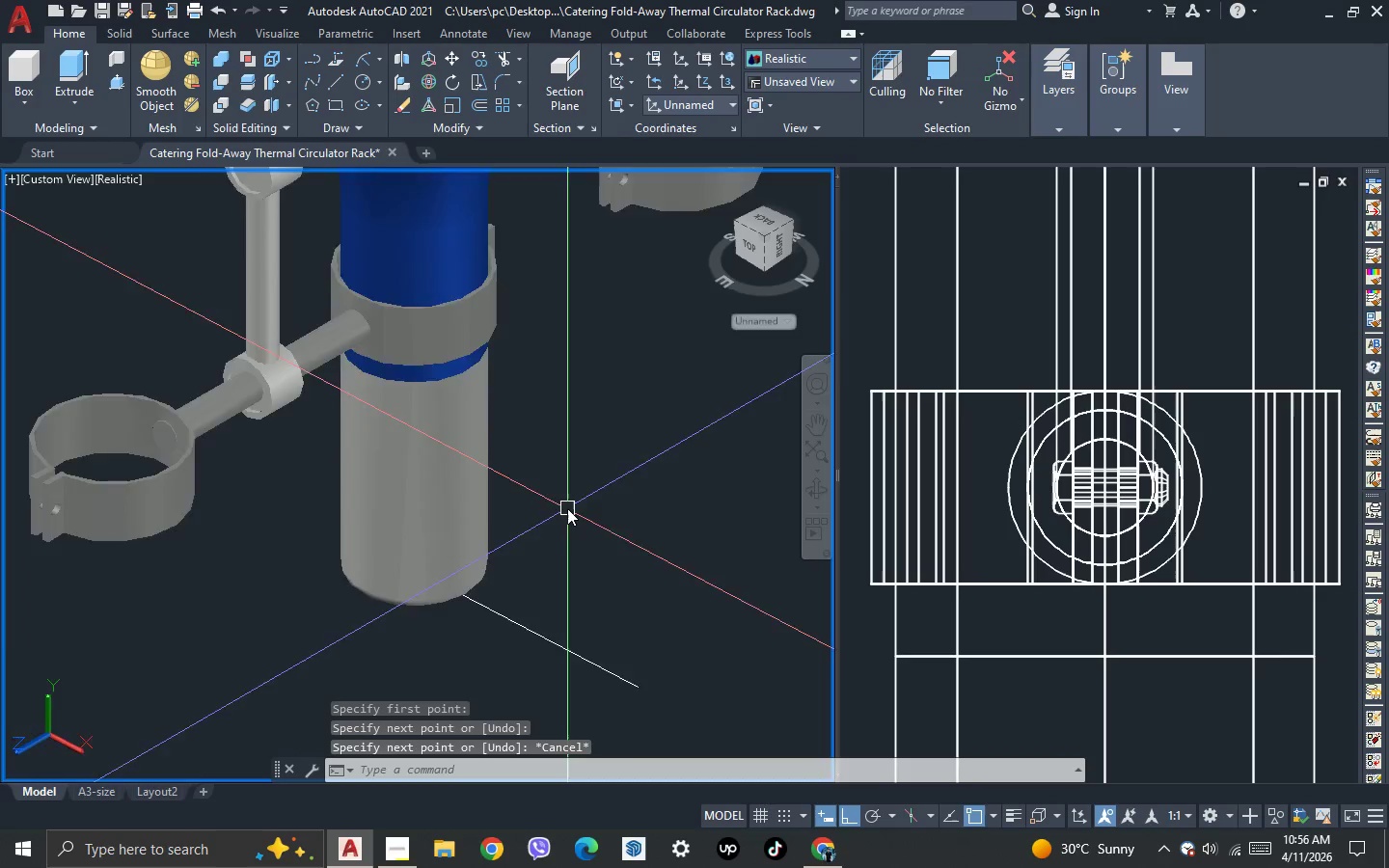 
key(Escape)
 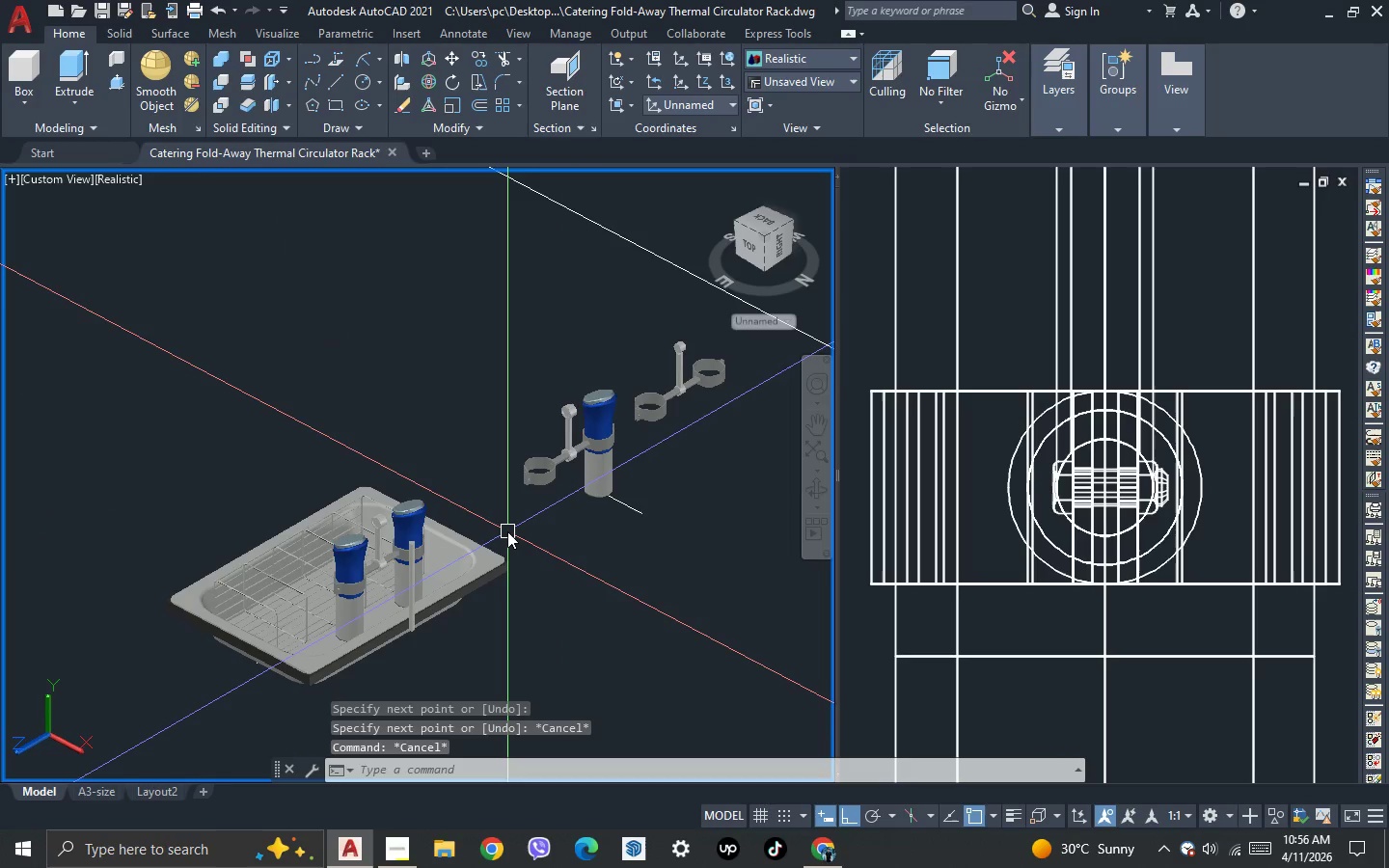 
scroll: coordinate [508, 536], scroll_direction: down, amount: 3.0
 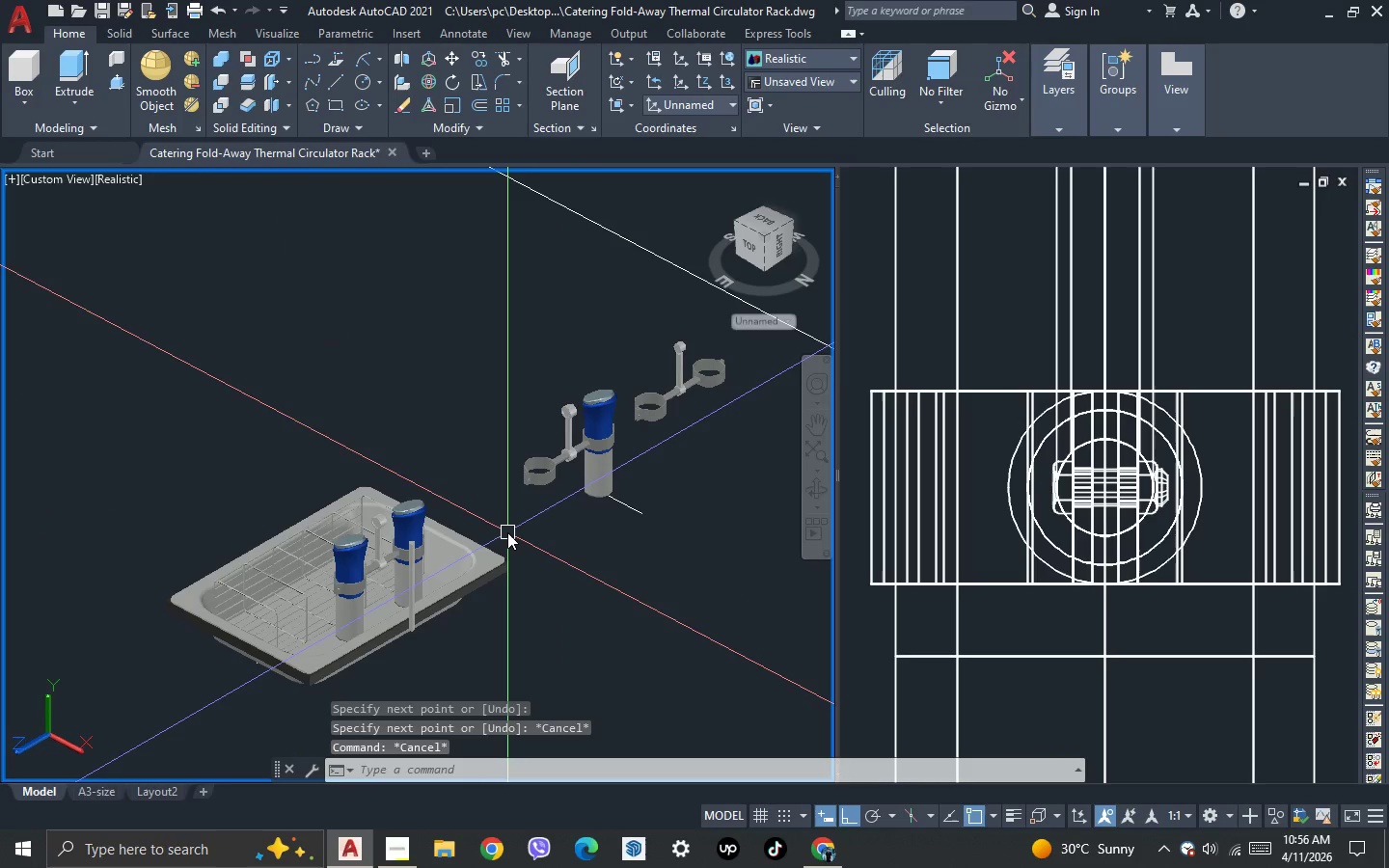 
scroll: coordinate [381, 454], scroll_direction: up, amount: 4.0
 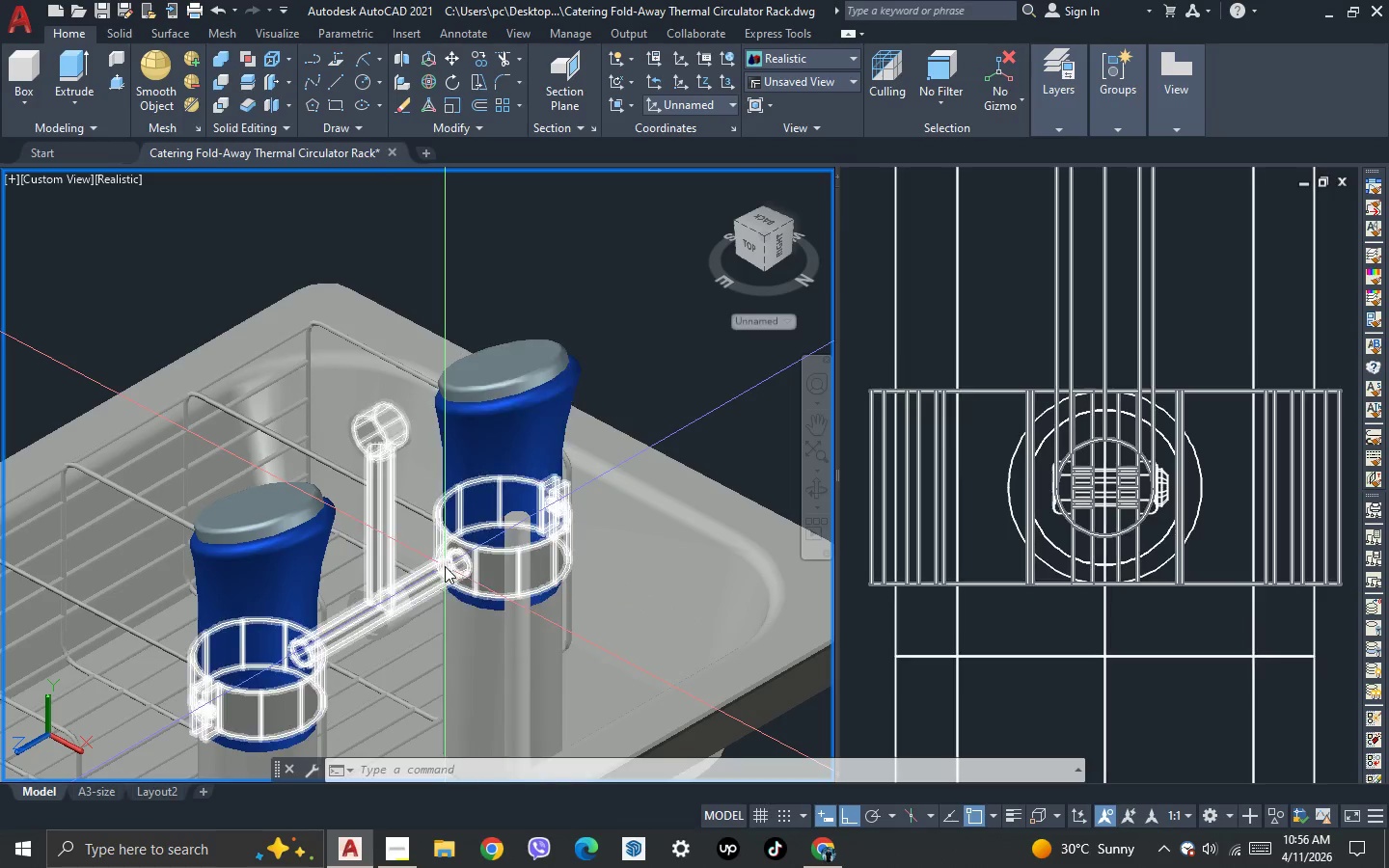 
left_click([441, 569])
 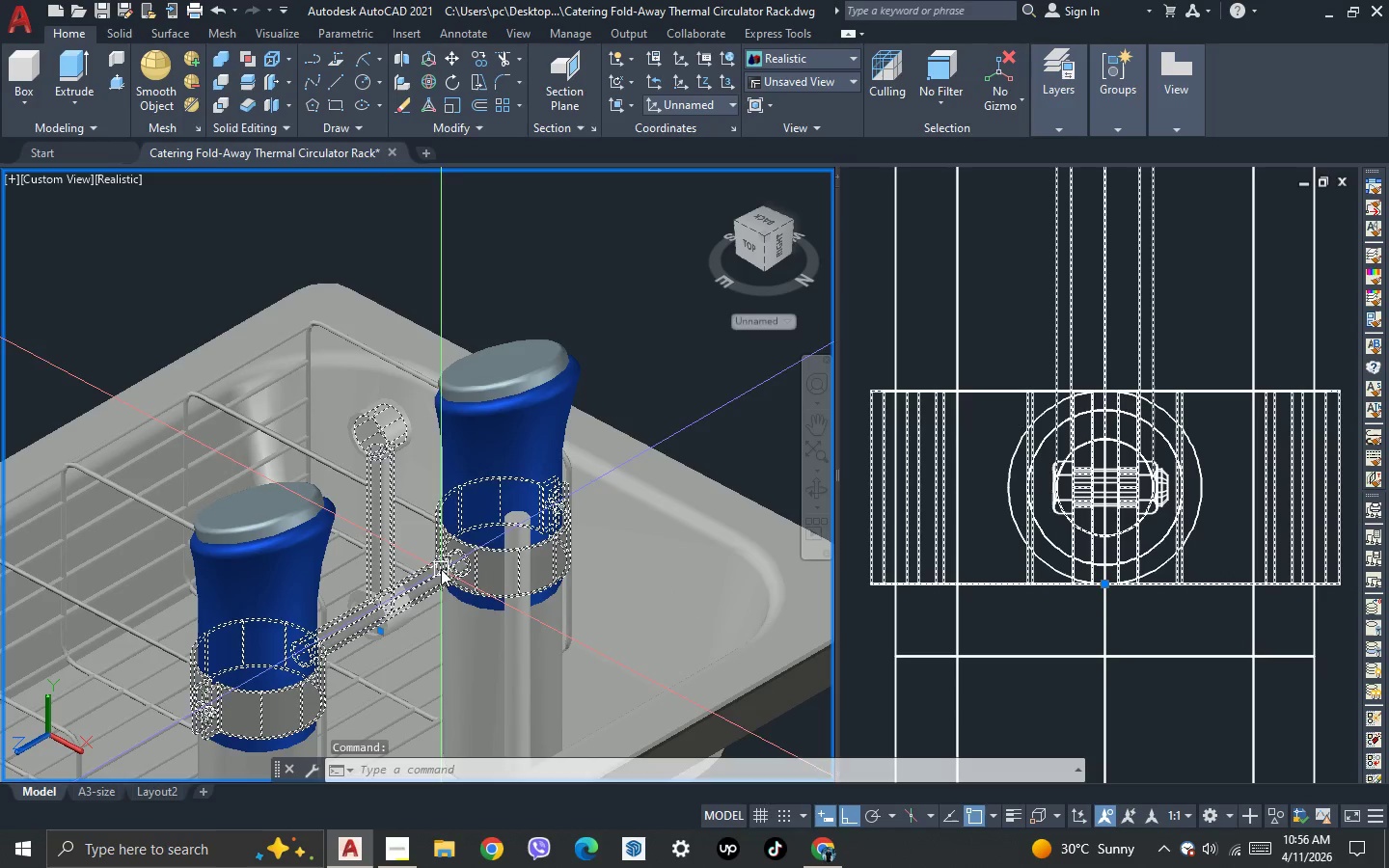 
key(Delete)
 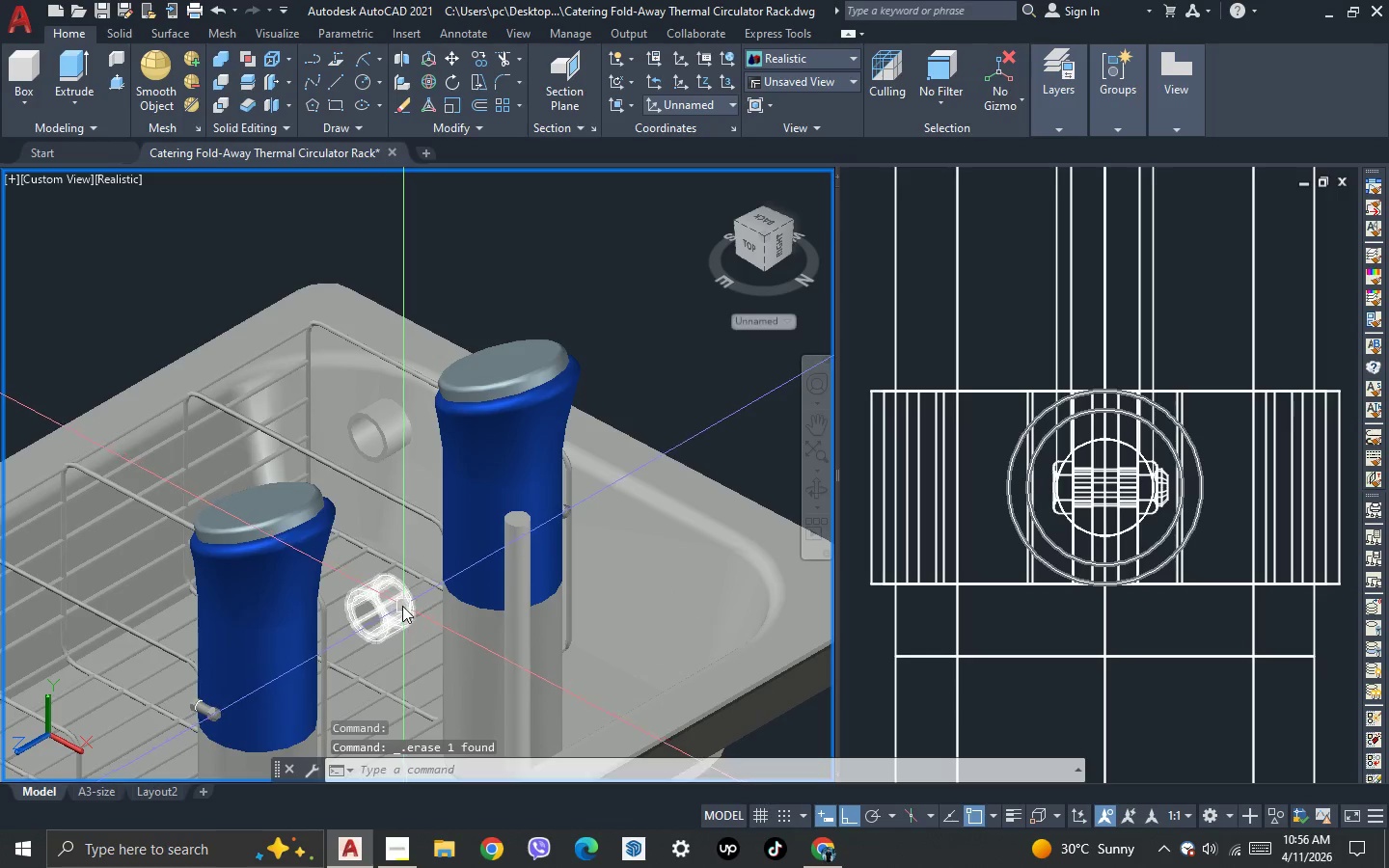 
left_click([399, 608])
 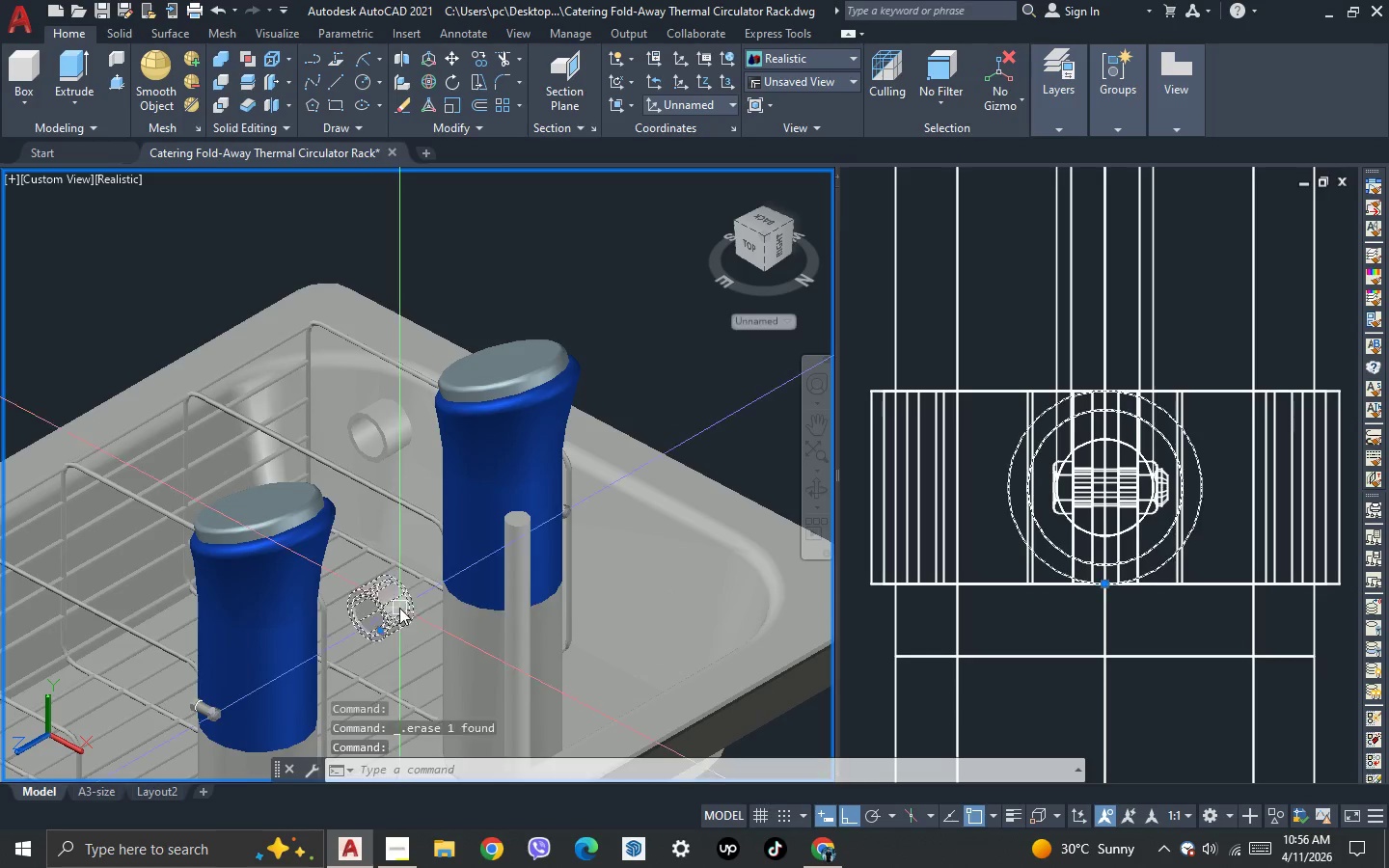 
key(Delete)
 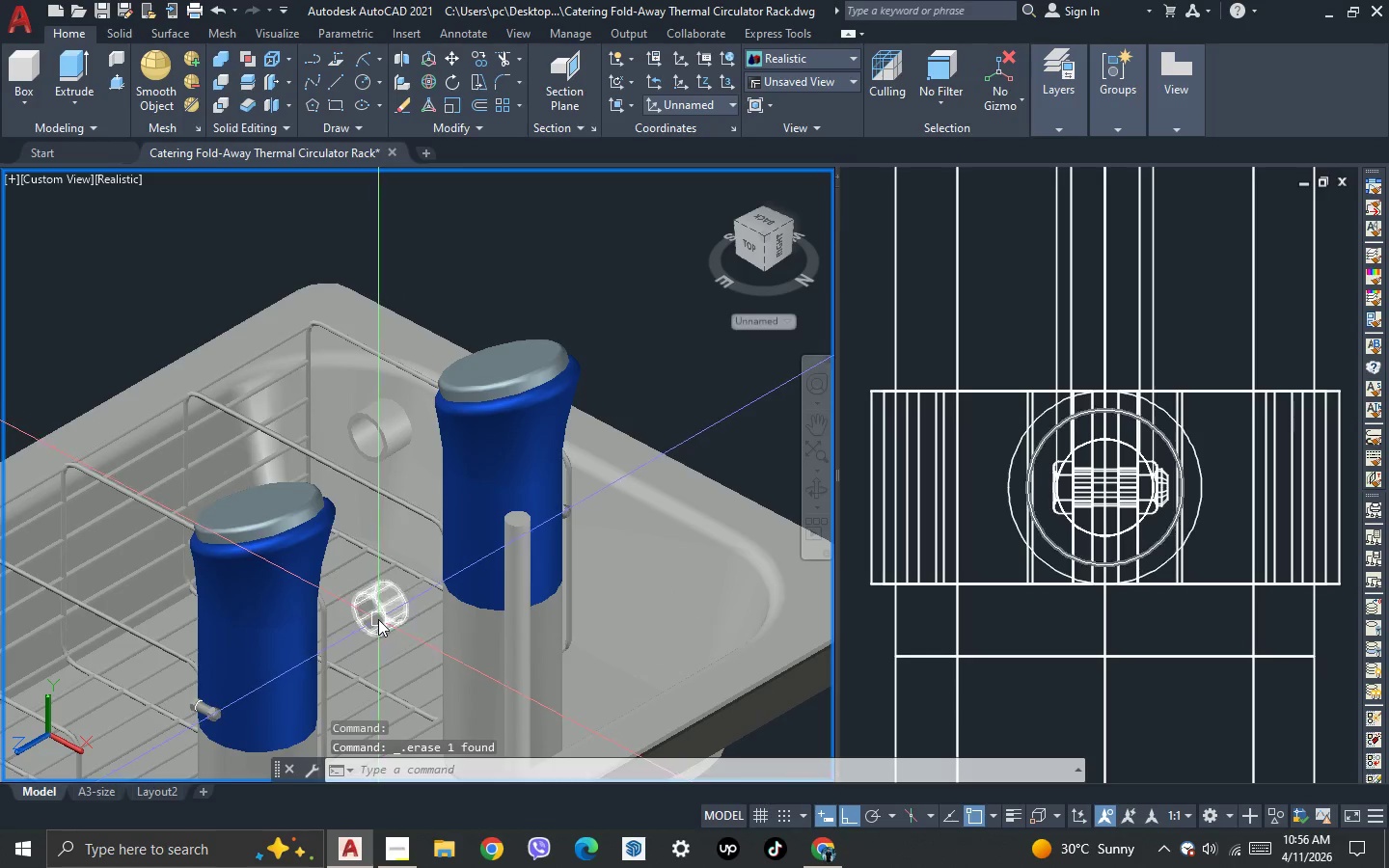 
left_click([378, 619])
 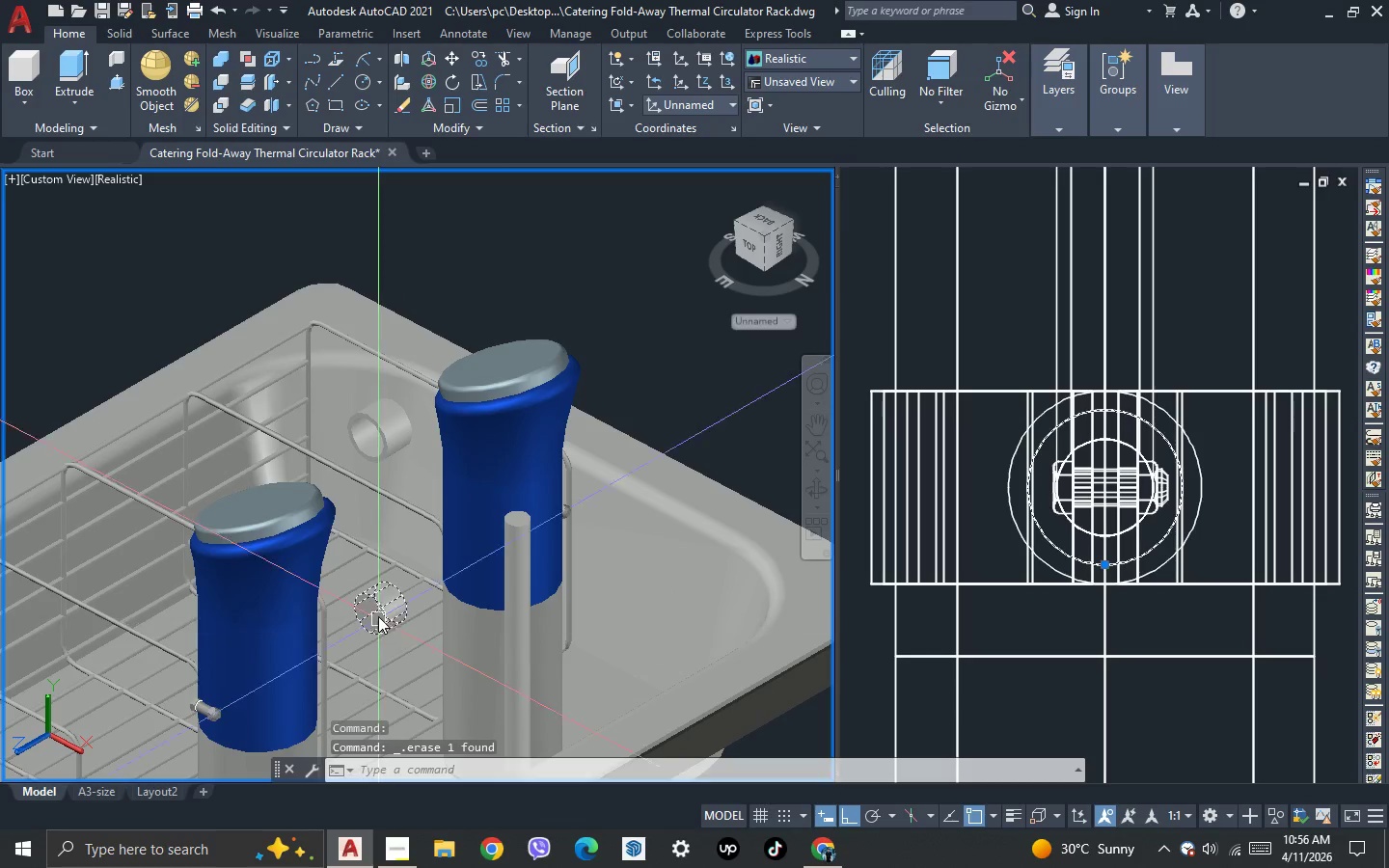 
key(Delete)
 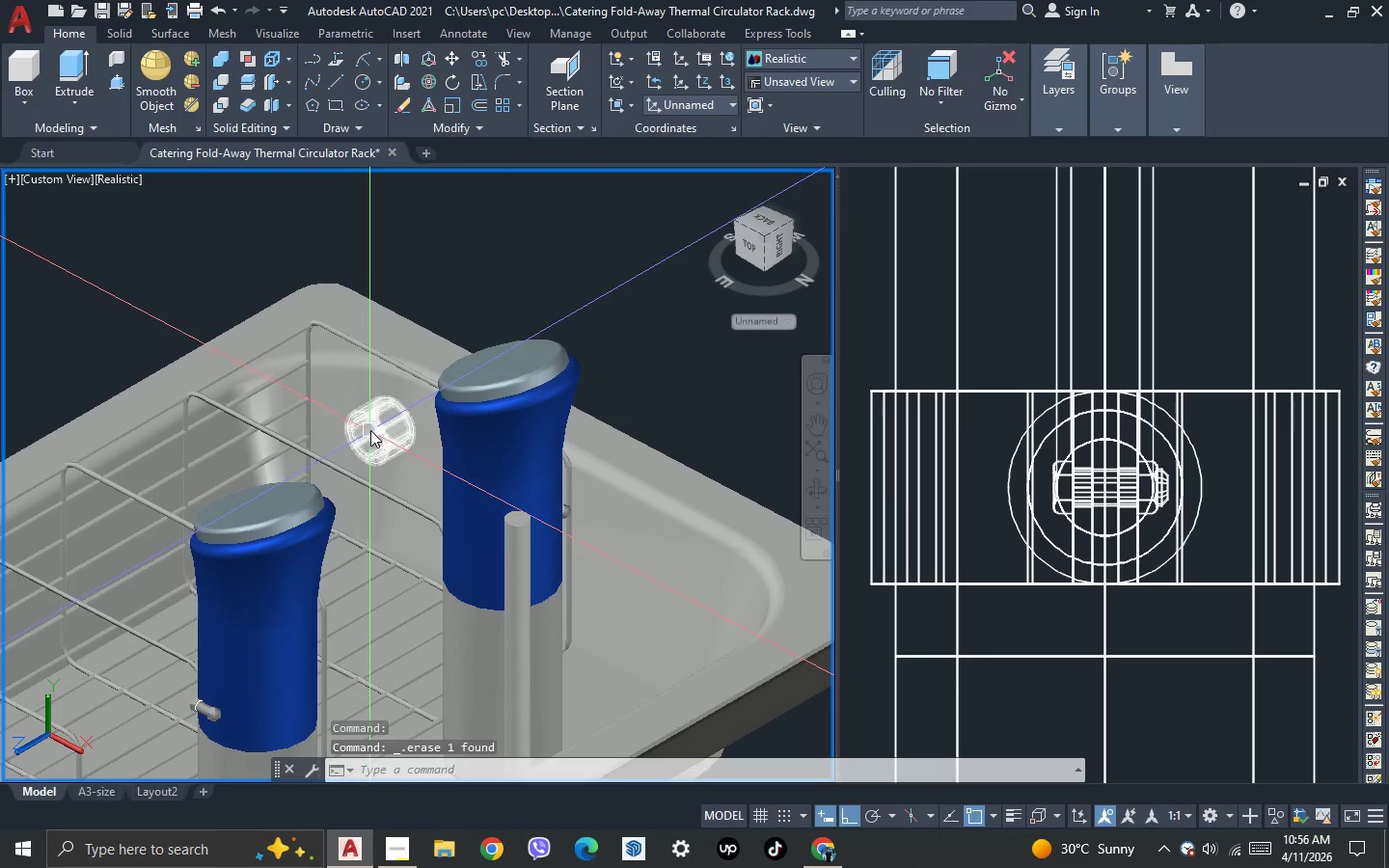 
left_click([377, 430])
 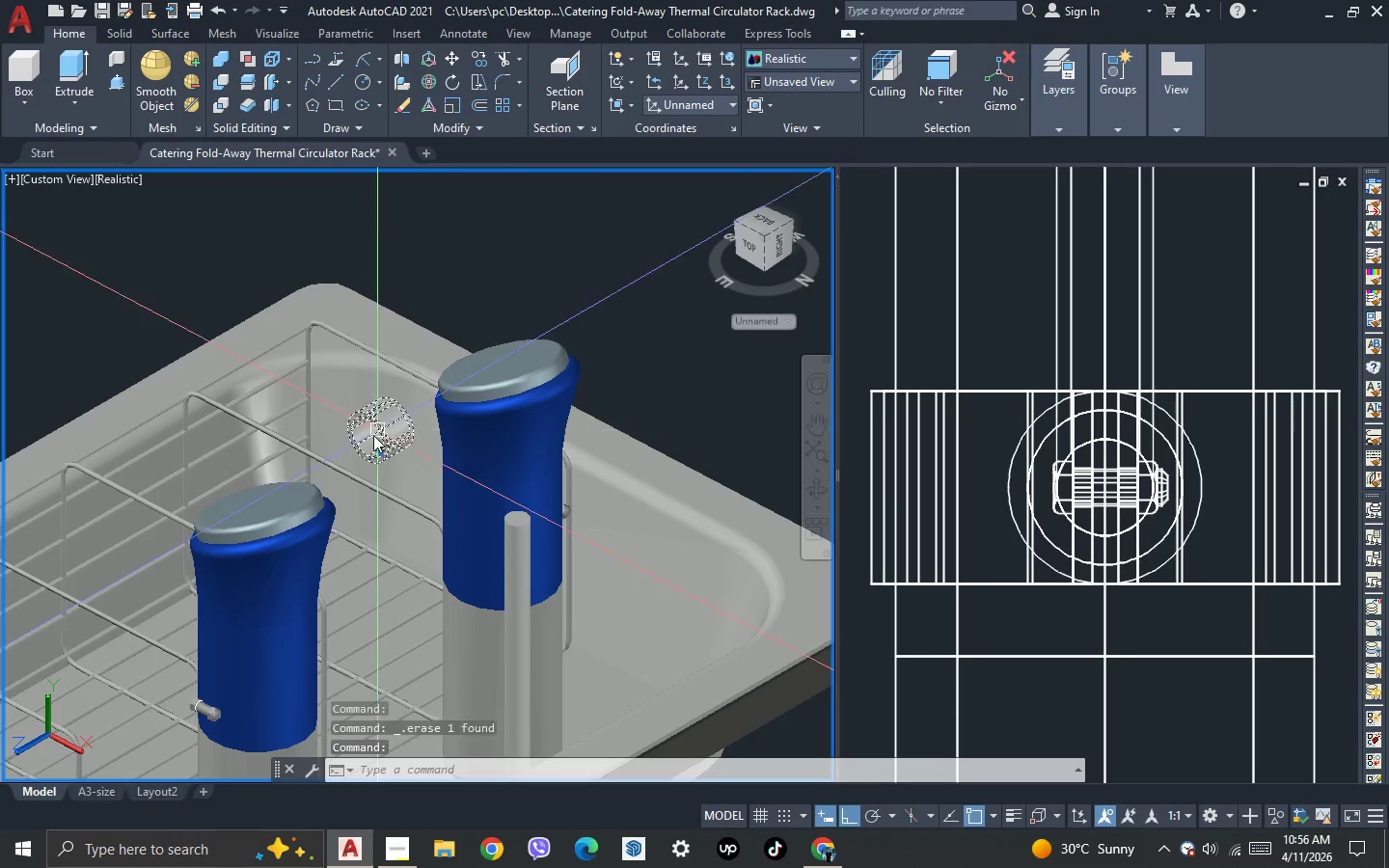 
key(Delete)
 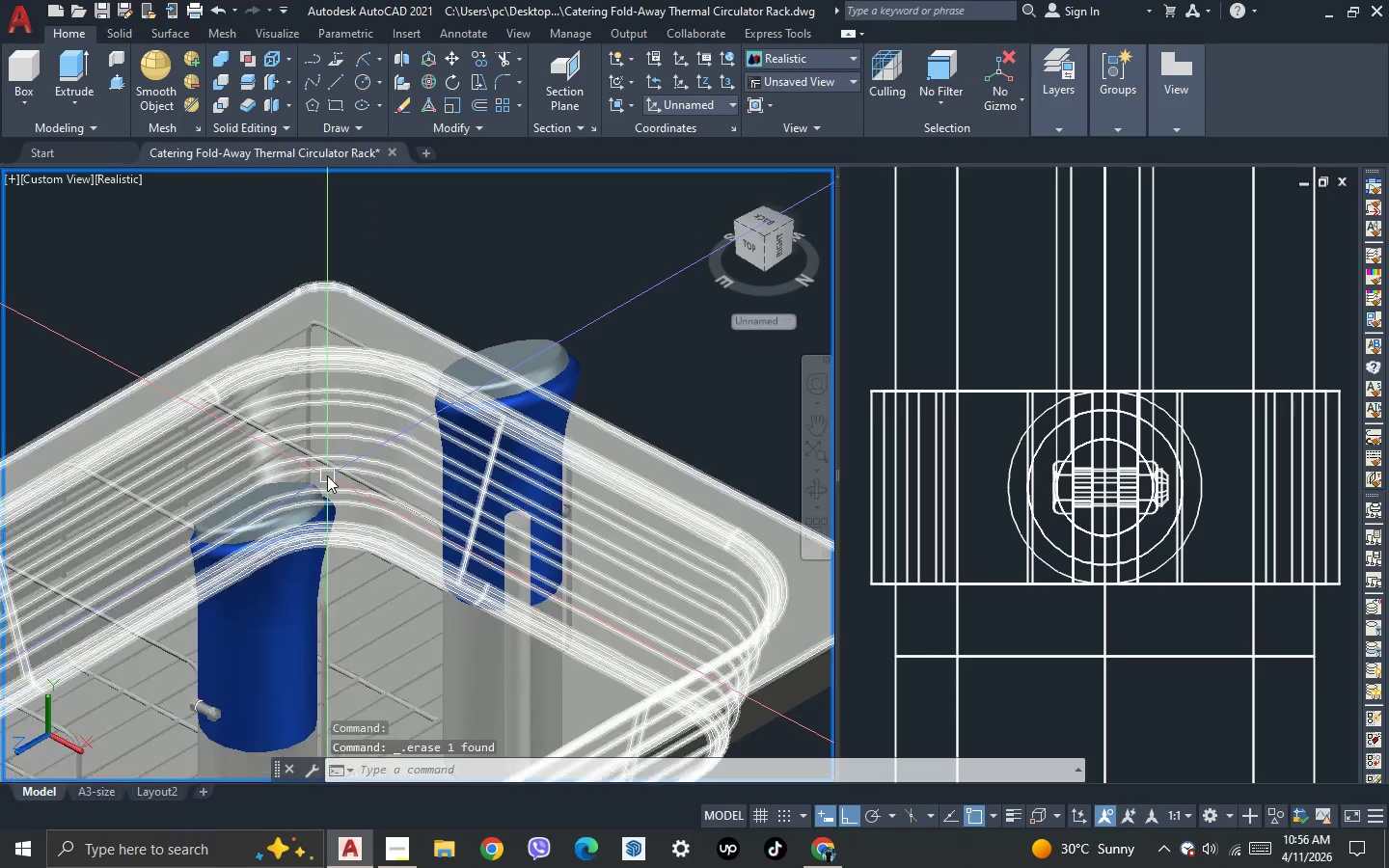 
scroll: coordinate [419, 556], scroll_direction: down, amount: 3.0
 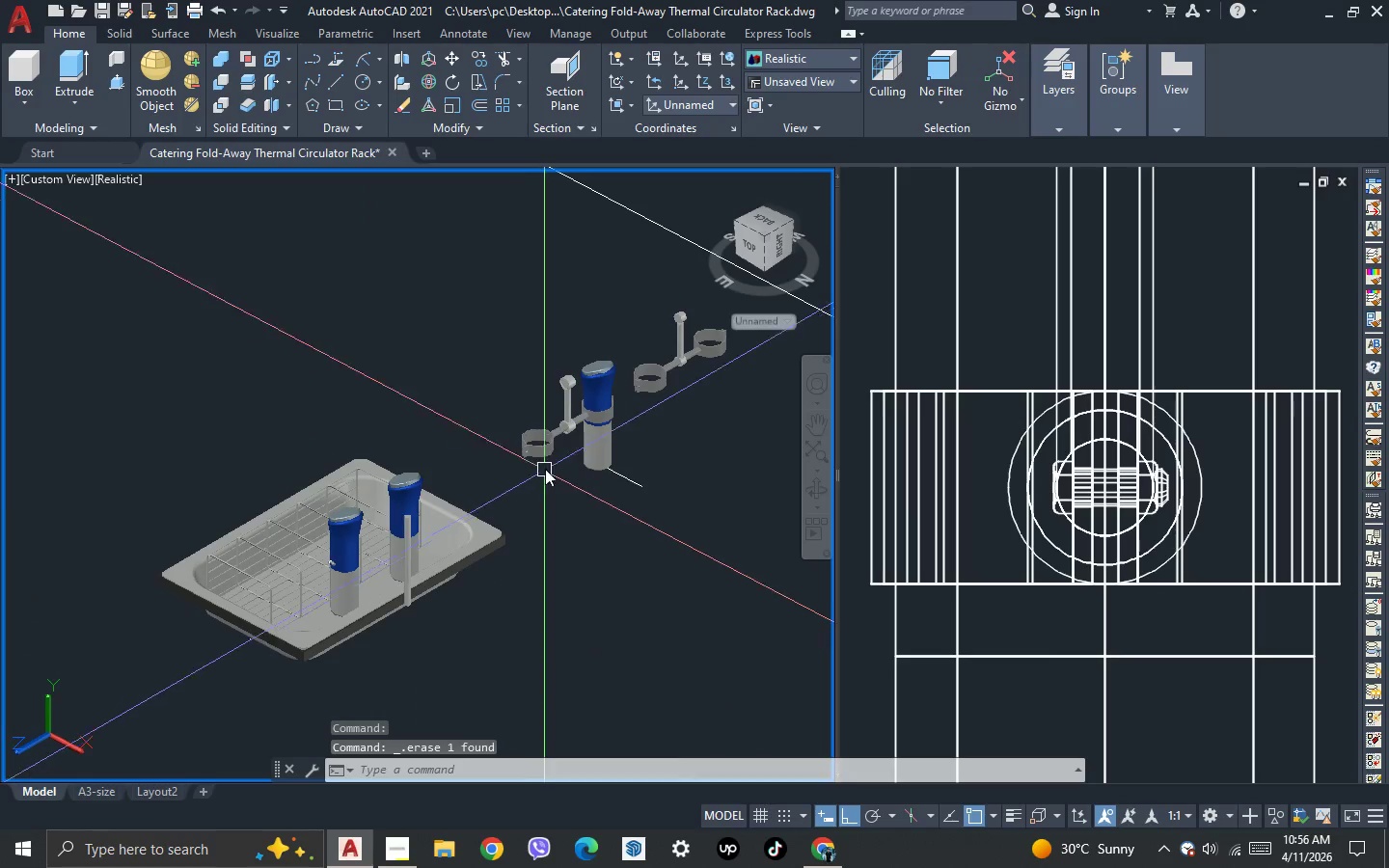 
scroll: coordinate [563, 452], scroll_direction: up, amount: 2.0
 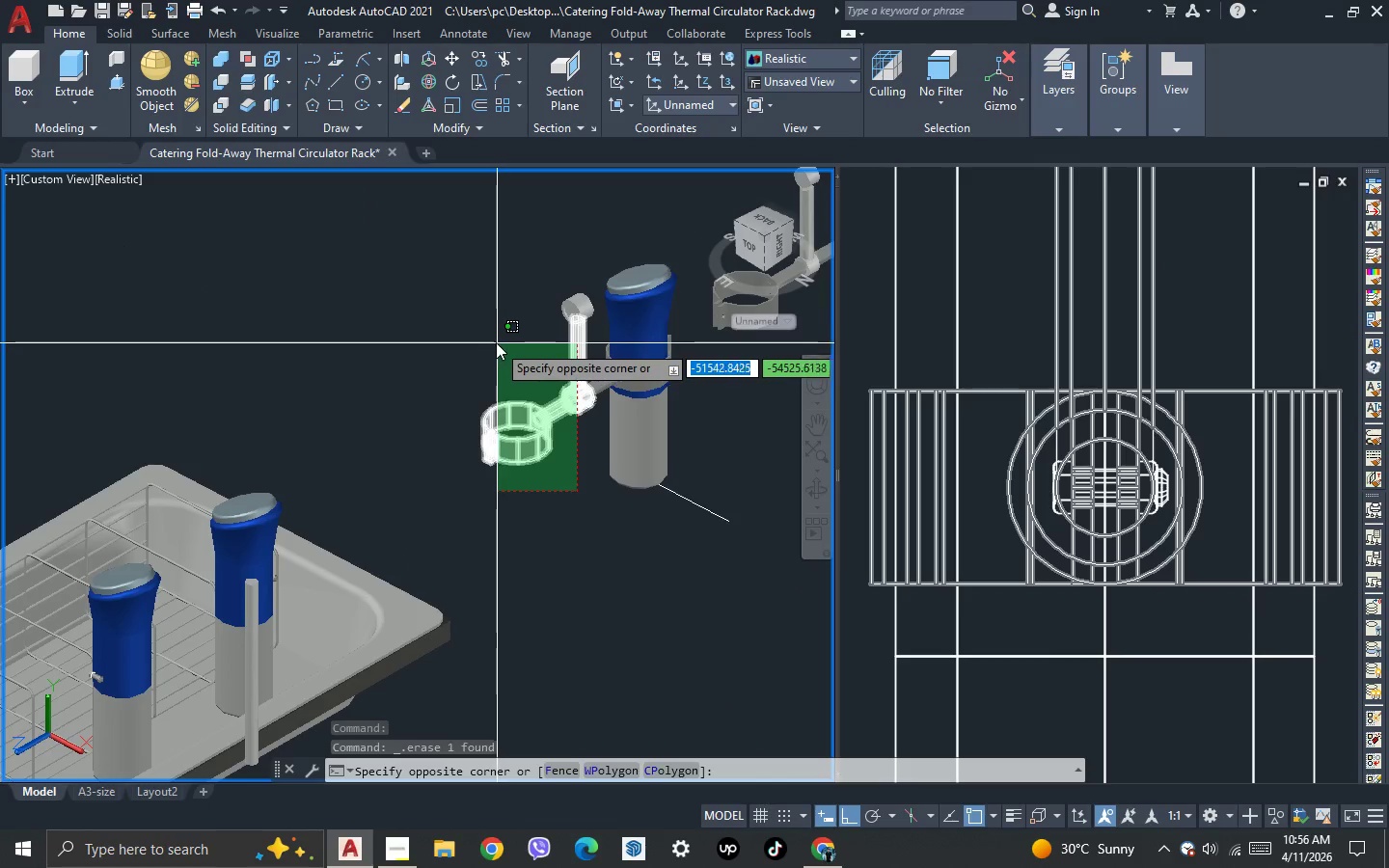 
left_click([478, 292])
 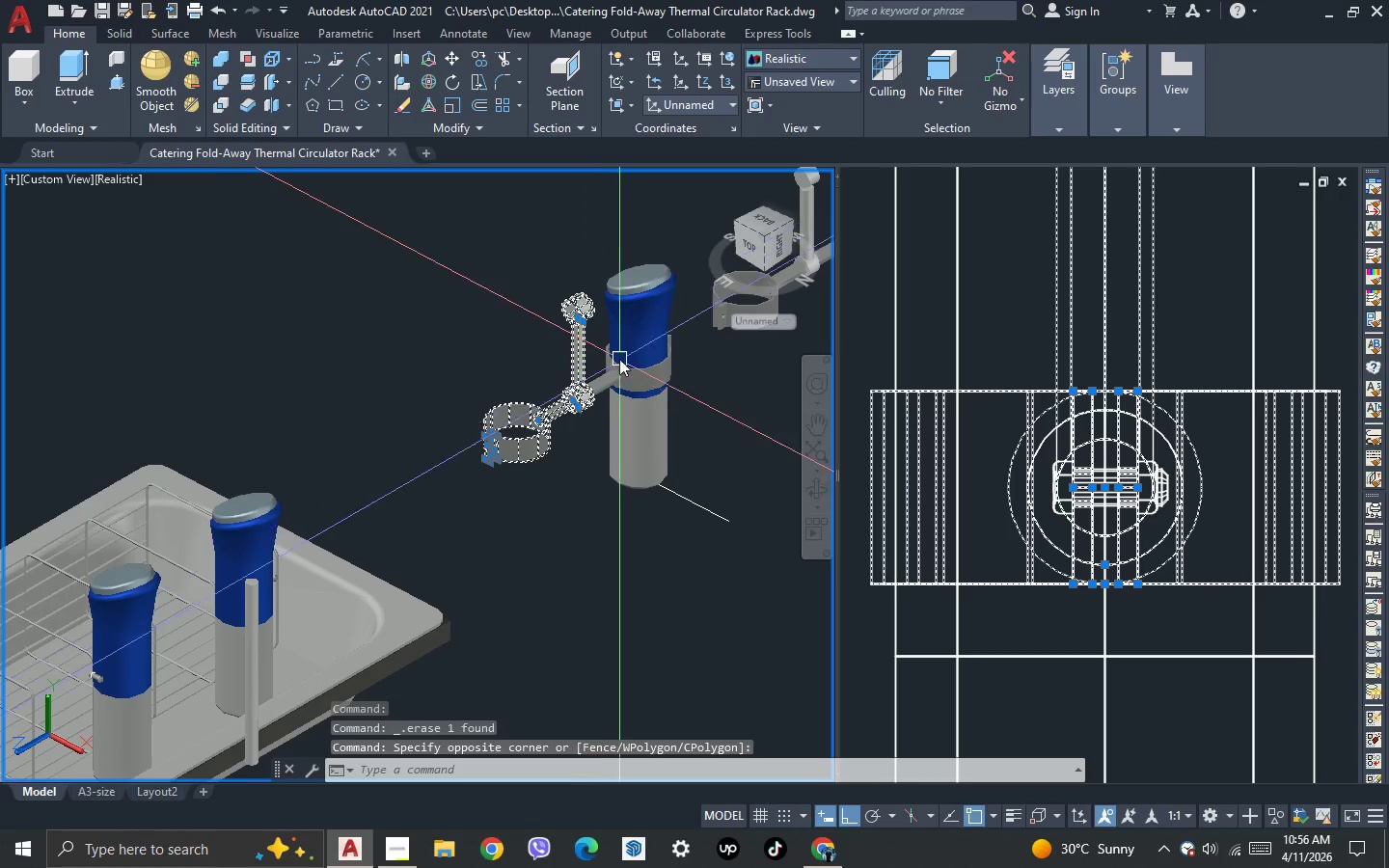 
left_click([585, 422])
 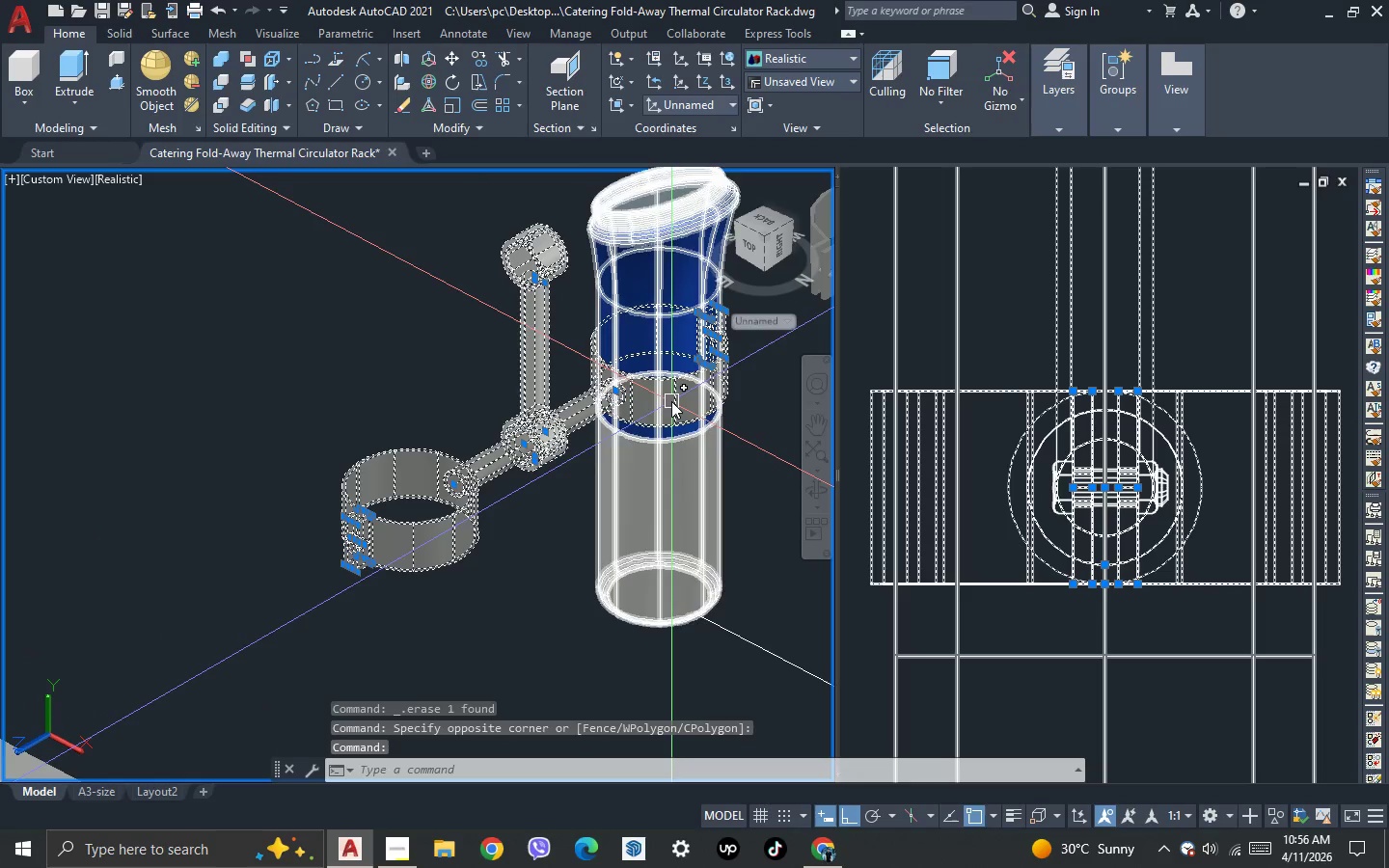 
scroll: coordinate [619, 359], scroll_direction: up, amount: 3.0
 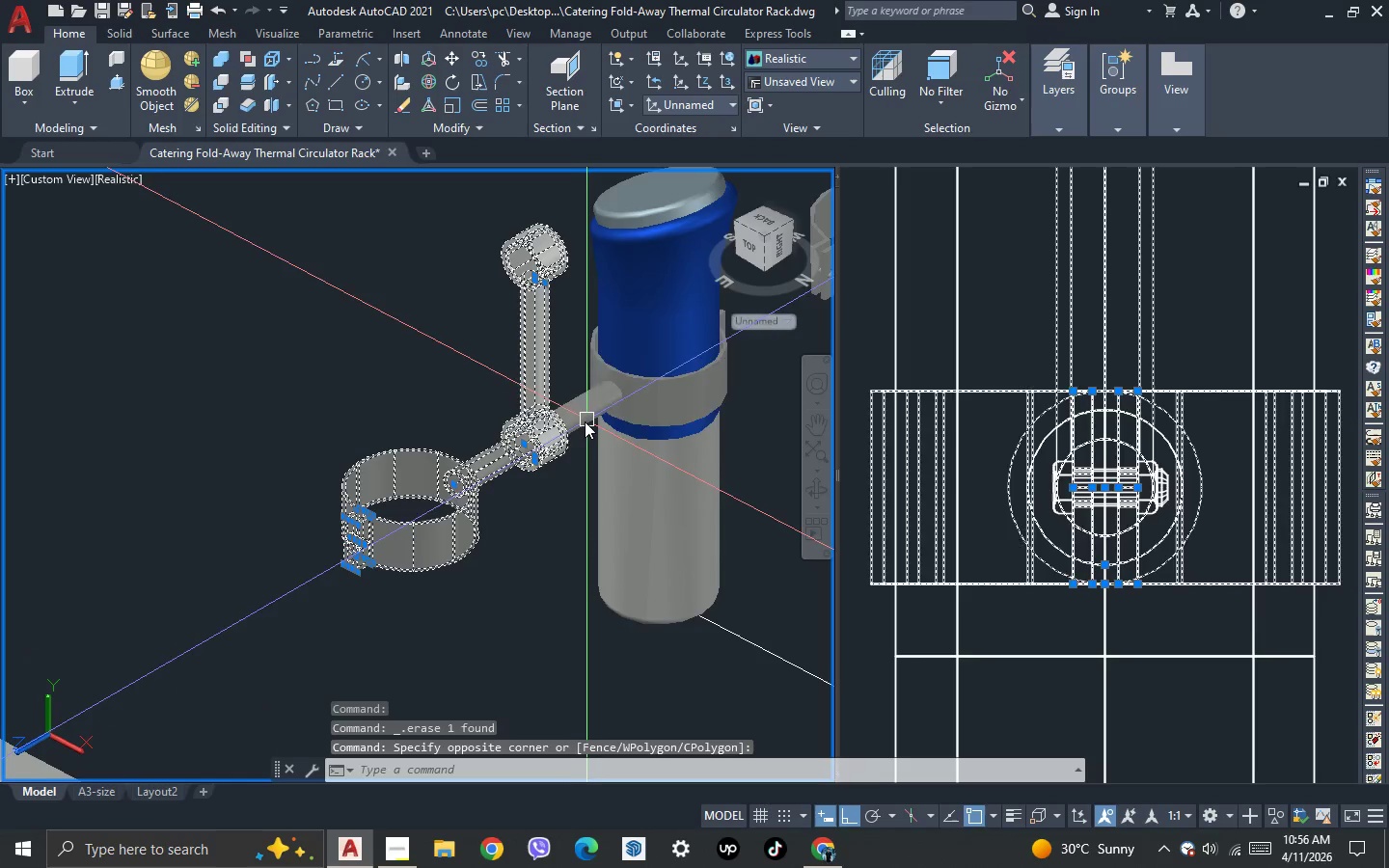 
left_click([671, 401])
 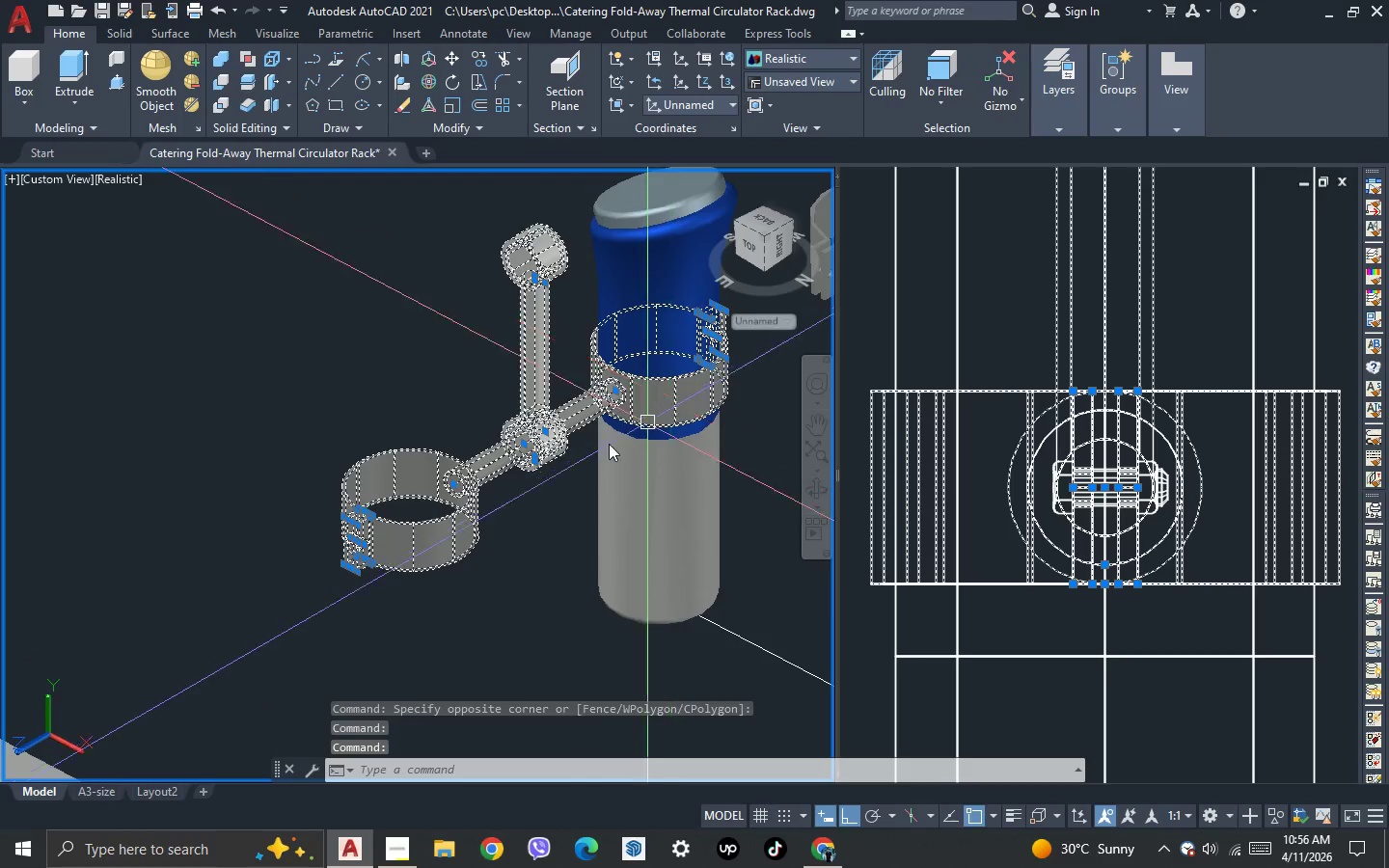 
scroll: coordinate [545, 475], scroll_direction: down, amount: 2.0
 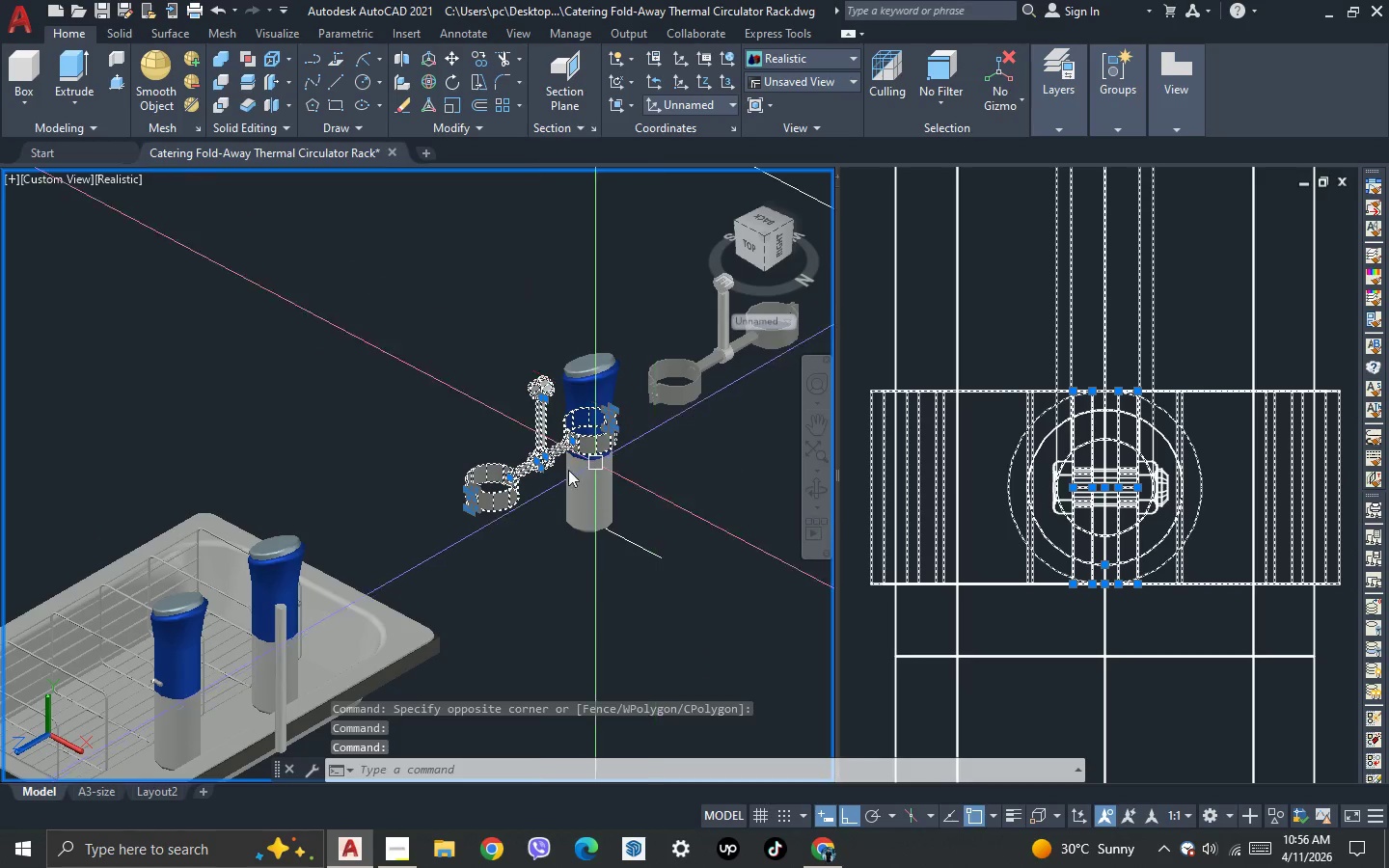 
scroll: coordinate [378, 540], scroll_direction: up, amount: 7.0
 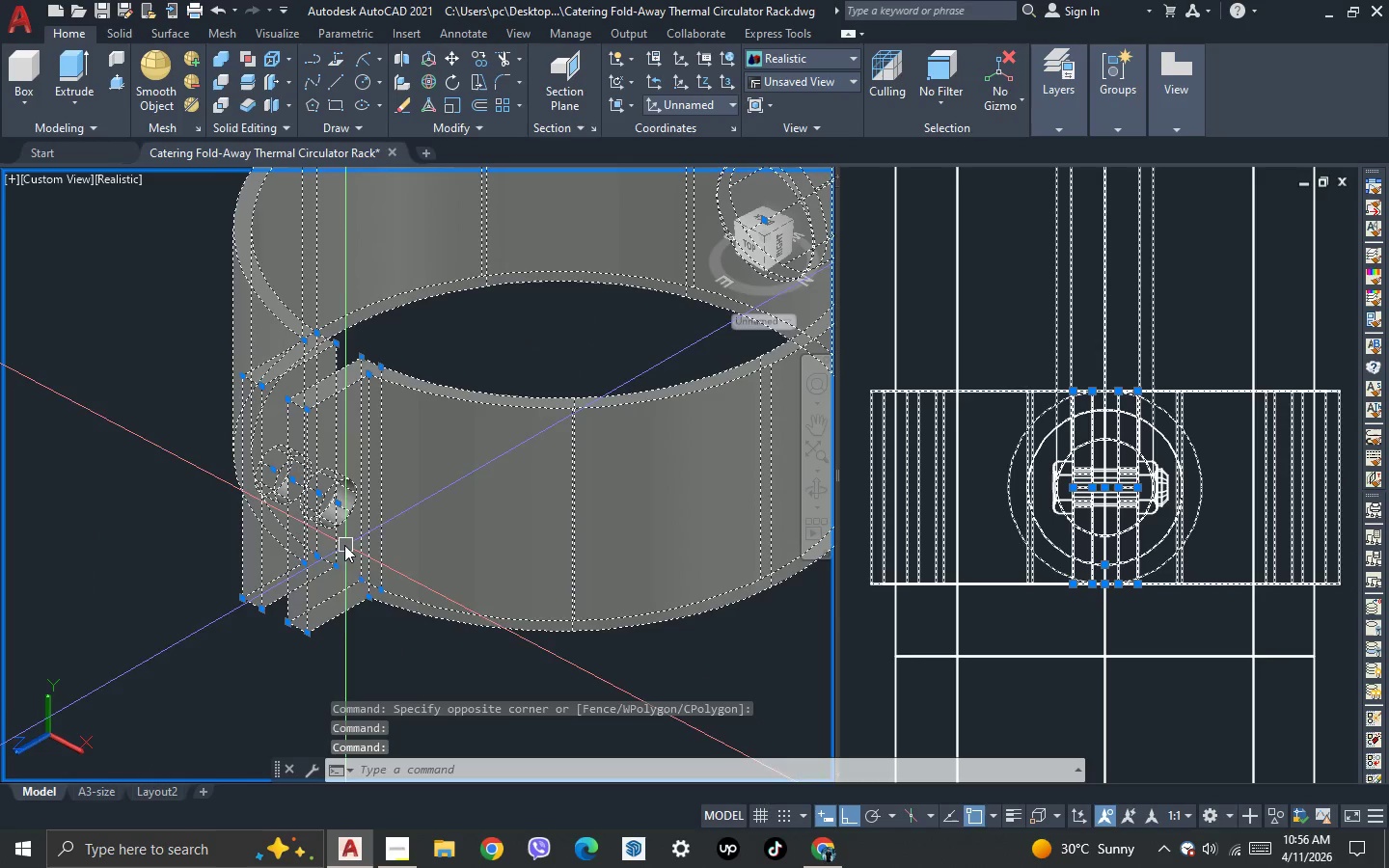 
key(Escape)
 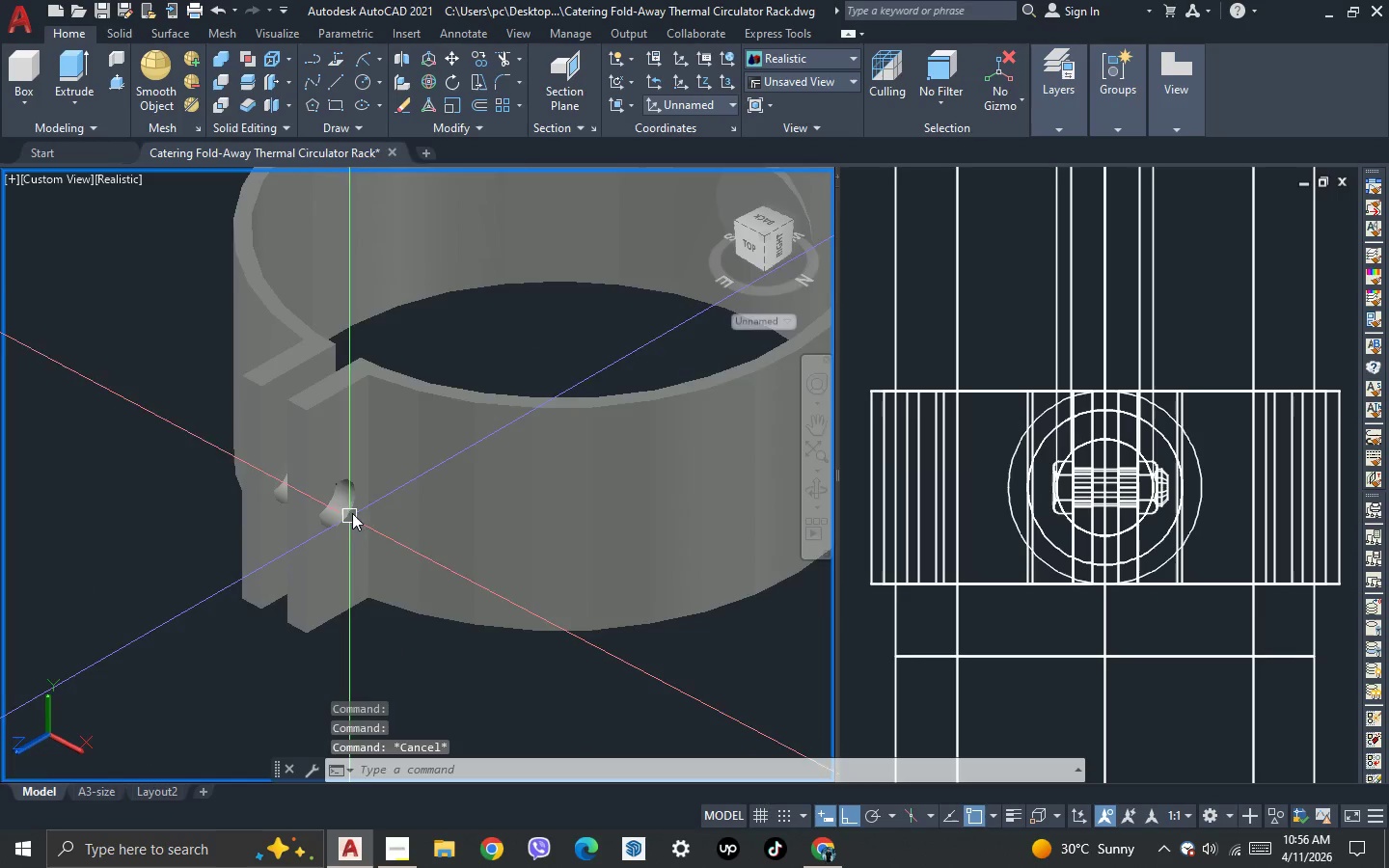 
scroll: coordinate [474, 440], scroll_direction: down, amount: 7.0
 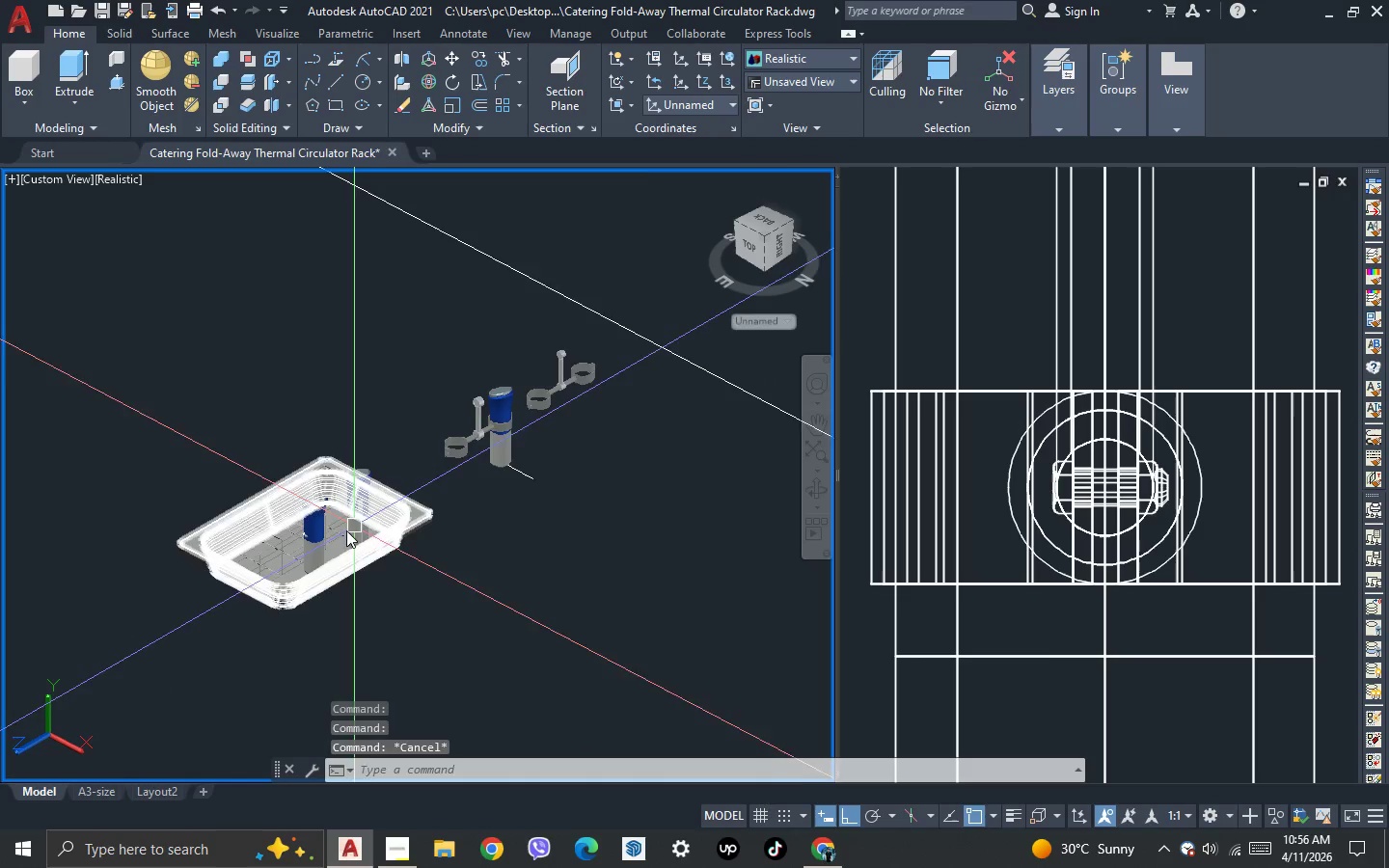 
left_click([418, 433])
 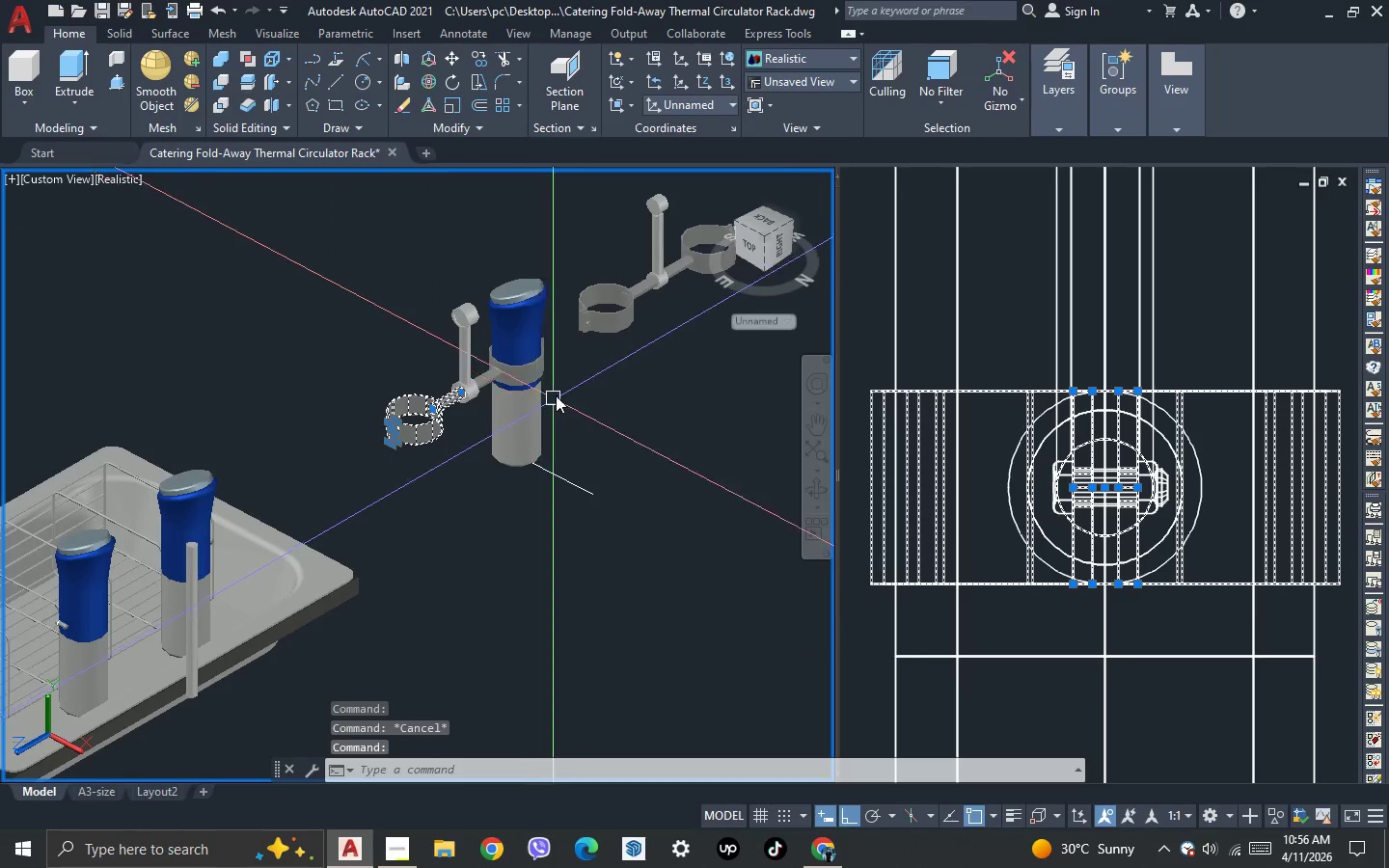 
scroll: coordinate [565, 371], scroll_direction: up, amount: 5.0
 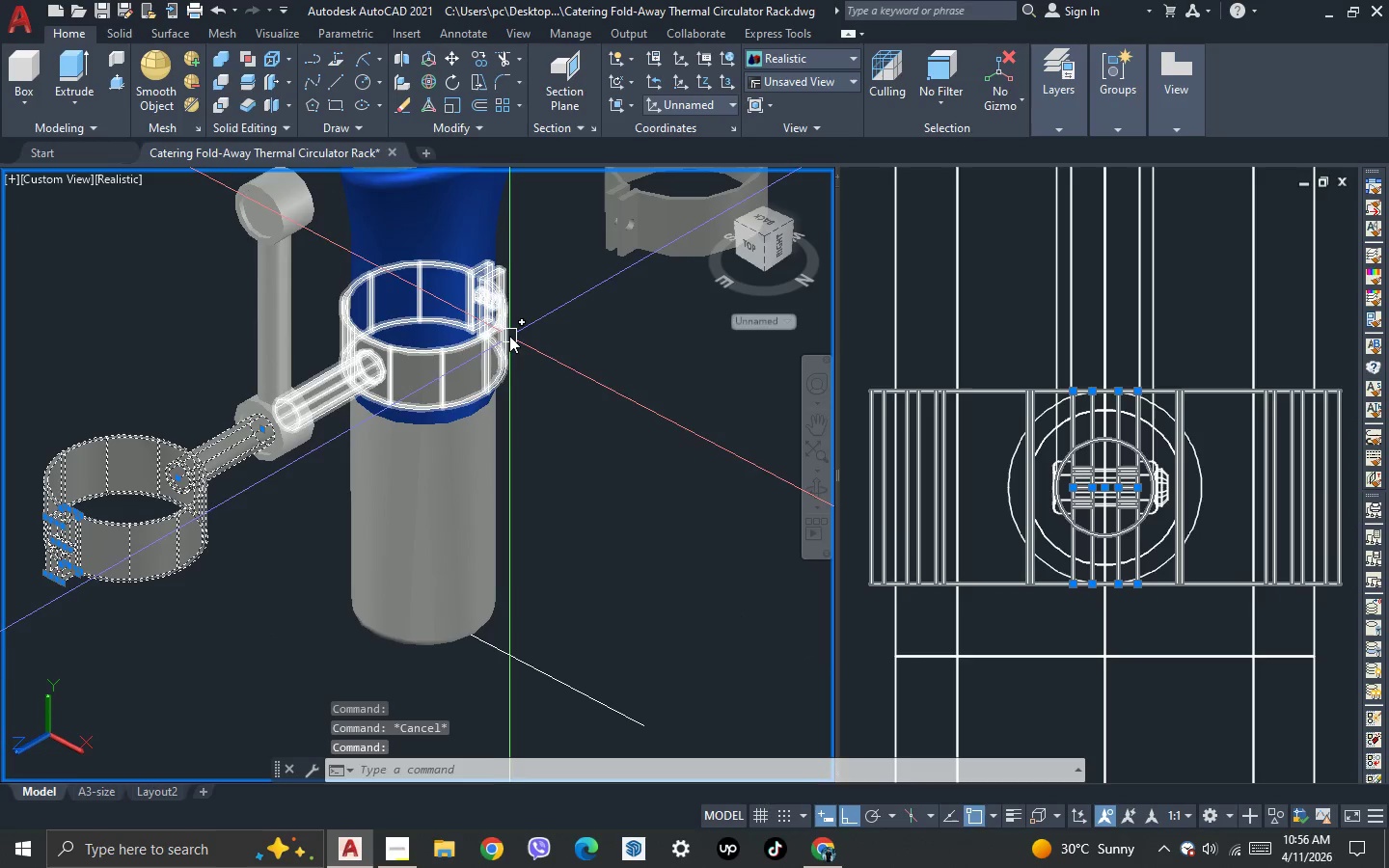 
left_click([508, 336])
 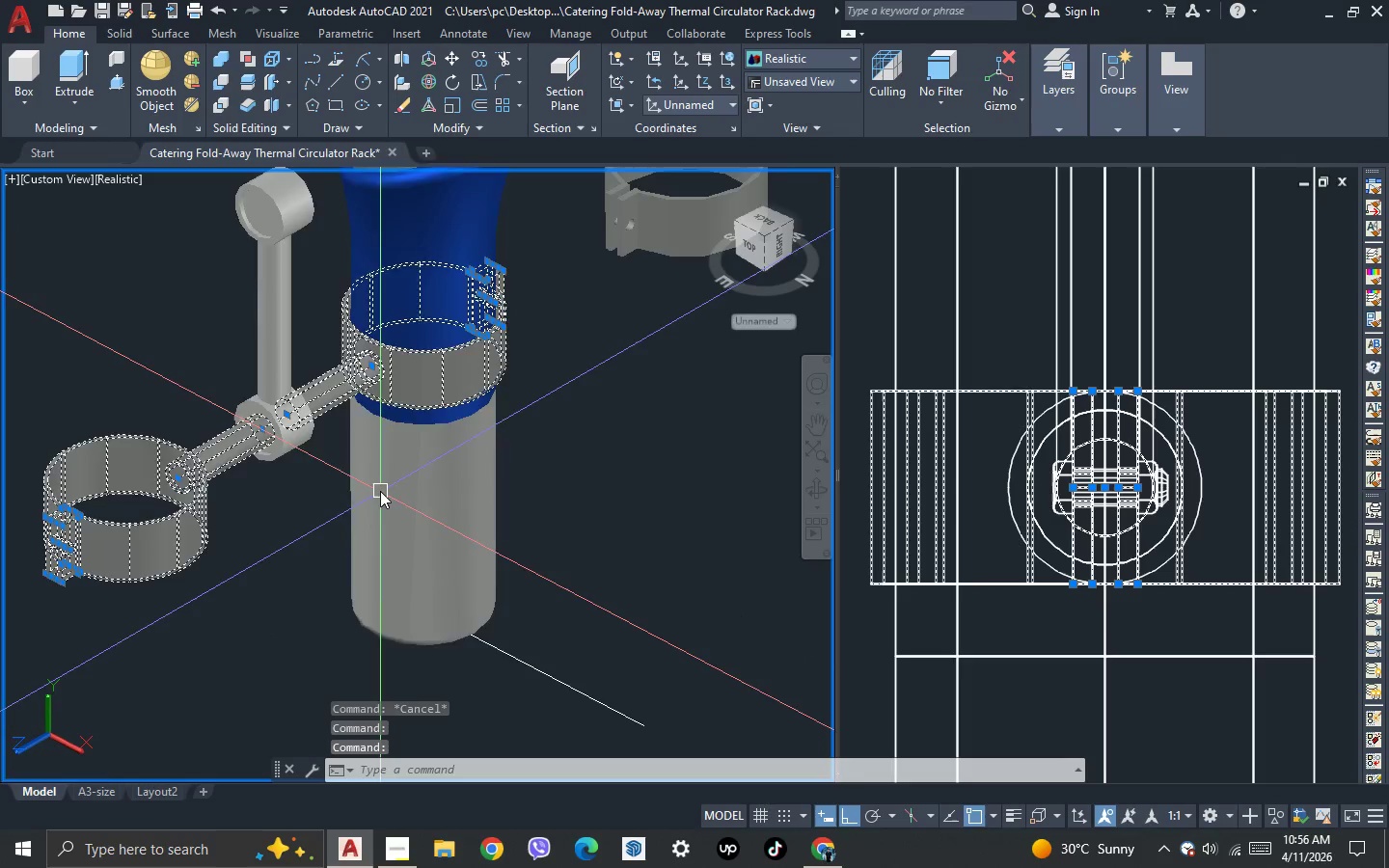 
scroll: coordinate [363, 491], scroll_direction: down, amount: 2.0
 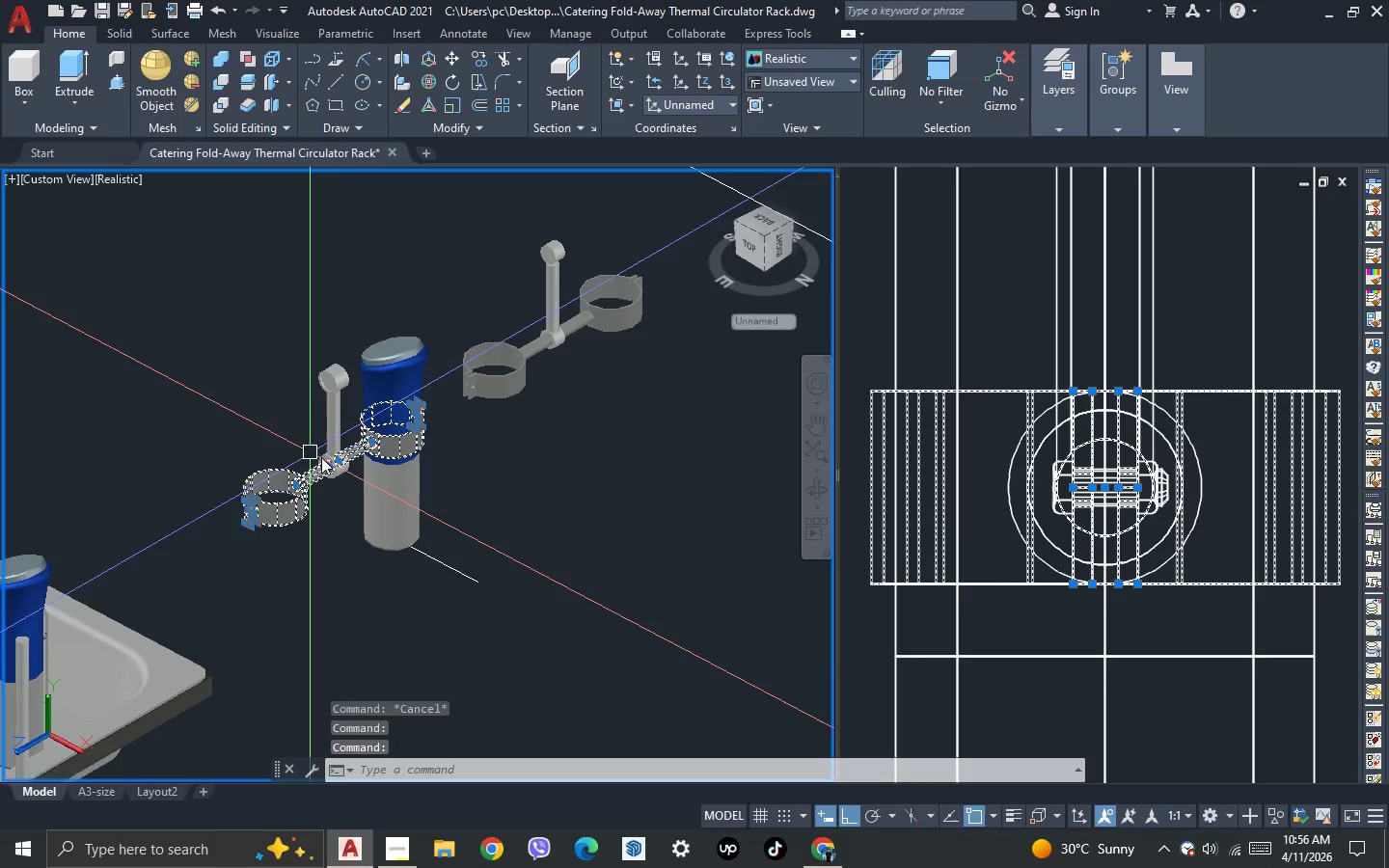 
scroll: coordinate [335, 464], scroll_direction: up, amount: 2.0
 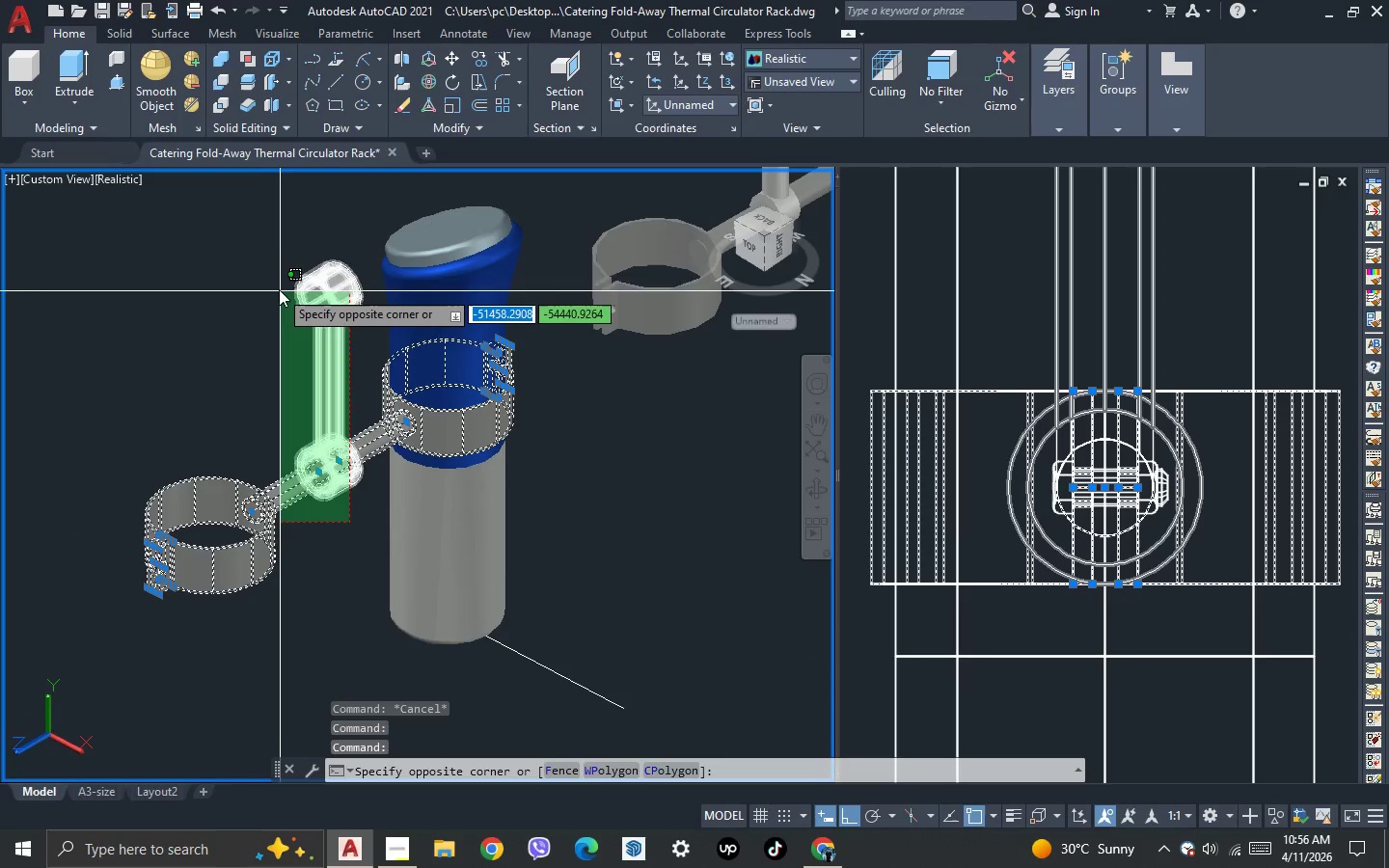 
left_click([276, 280])
 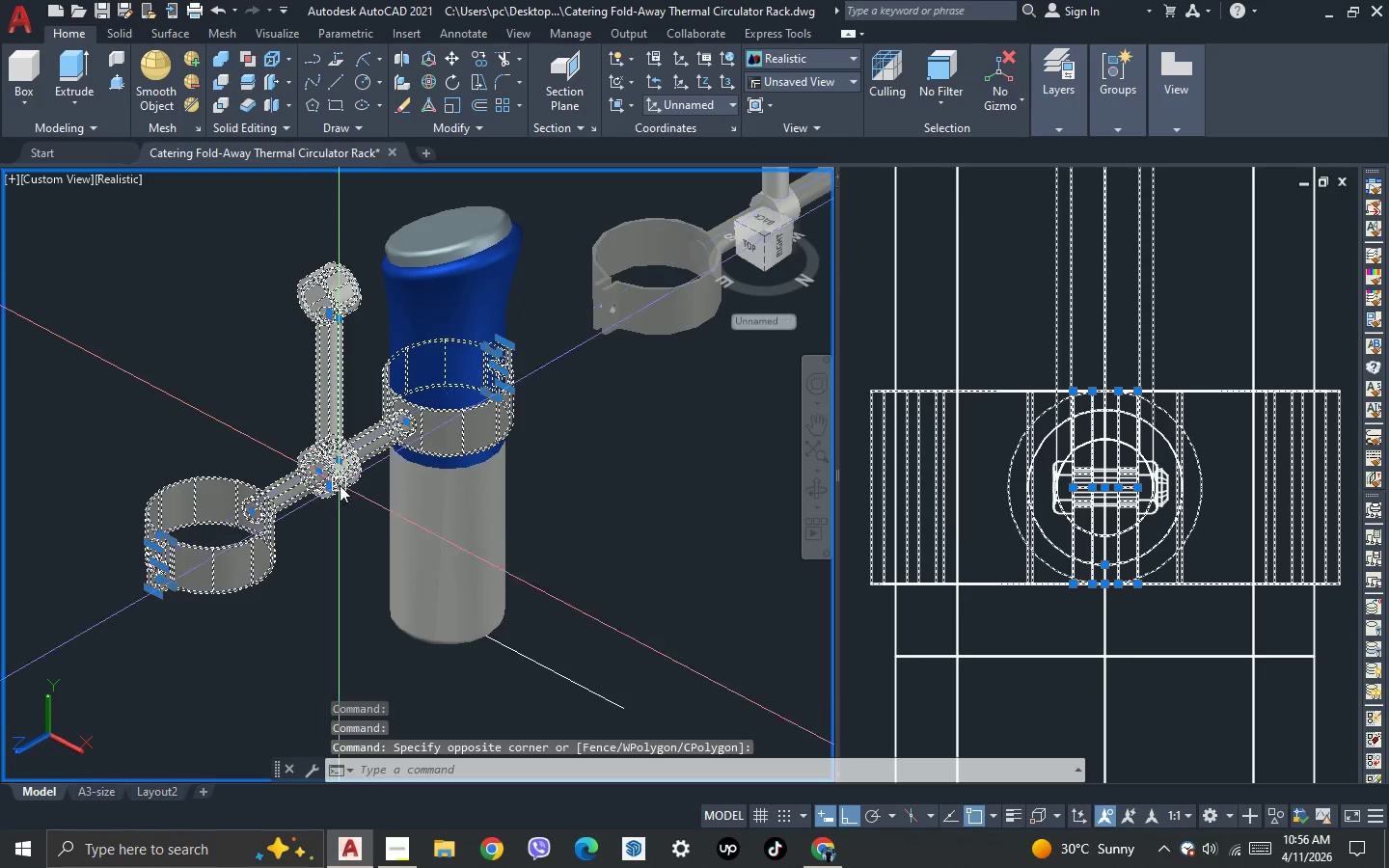 
scroll: coordinate [349, 540], scroll_direction: down, amount: 2.0
 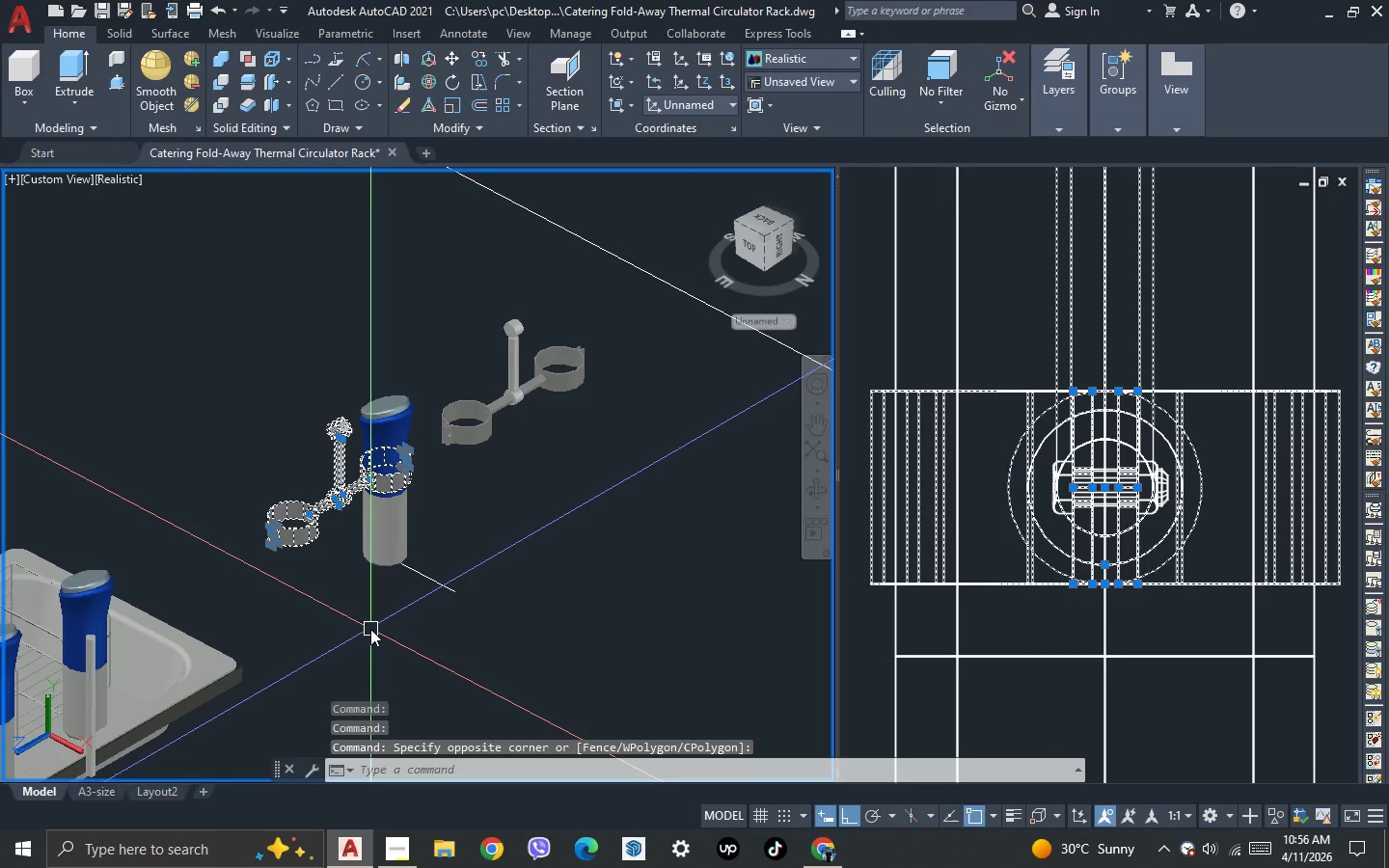 
key(Control+Shift+C)
 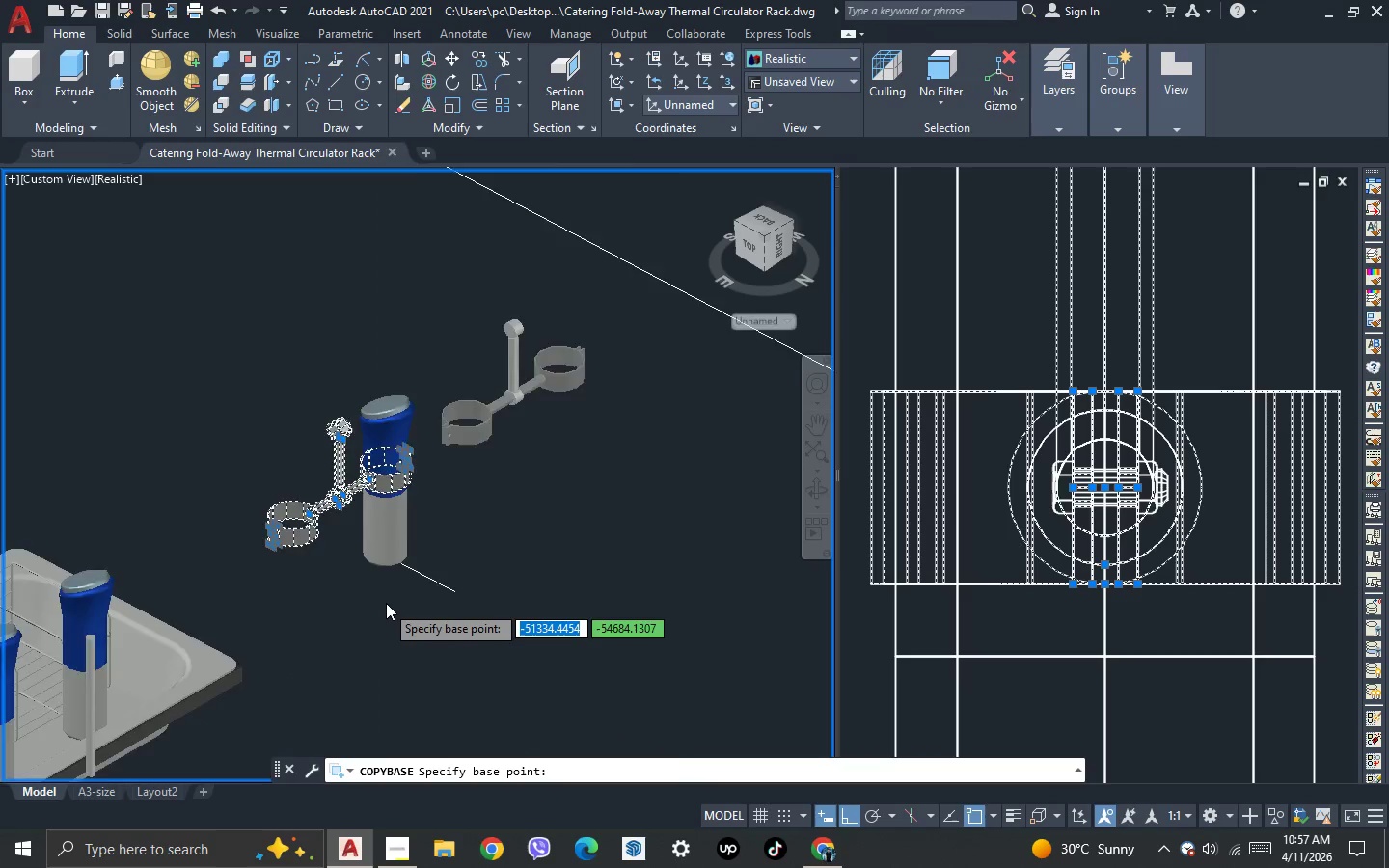 
scroll: coordinate [381, 525], scroll_direction: up, amount: 5.0
 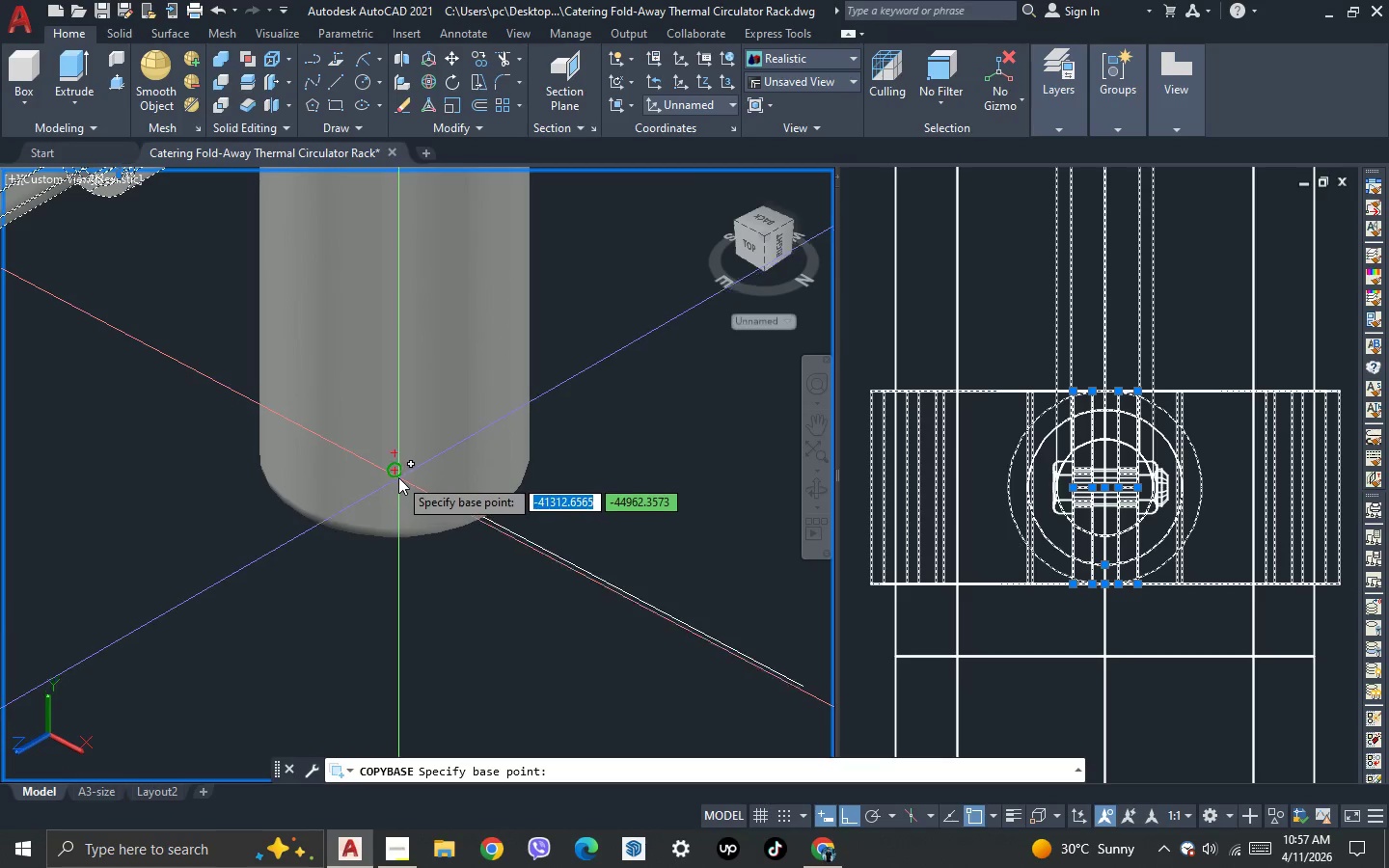 
left_click([398, 476])
 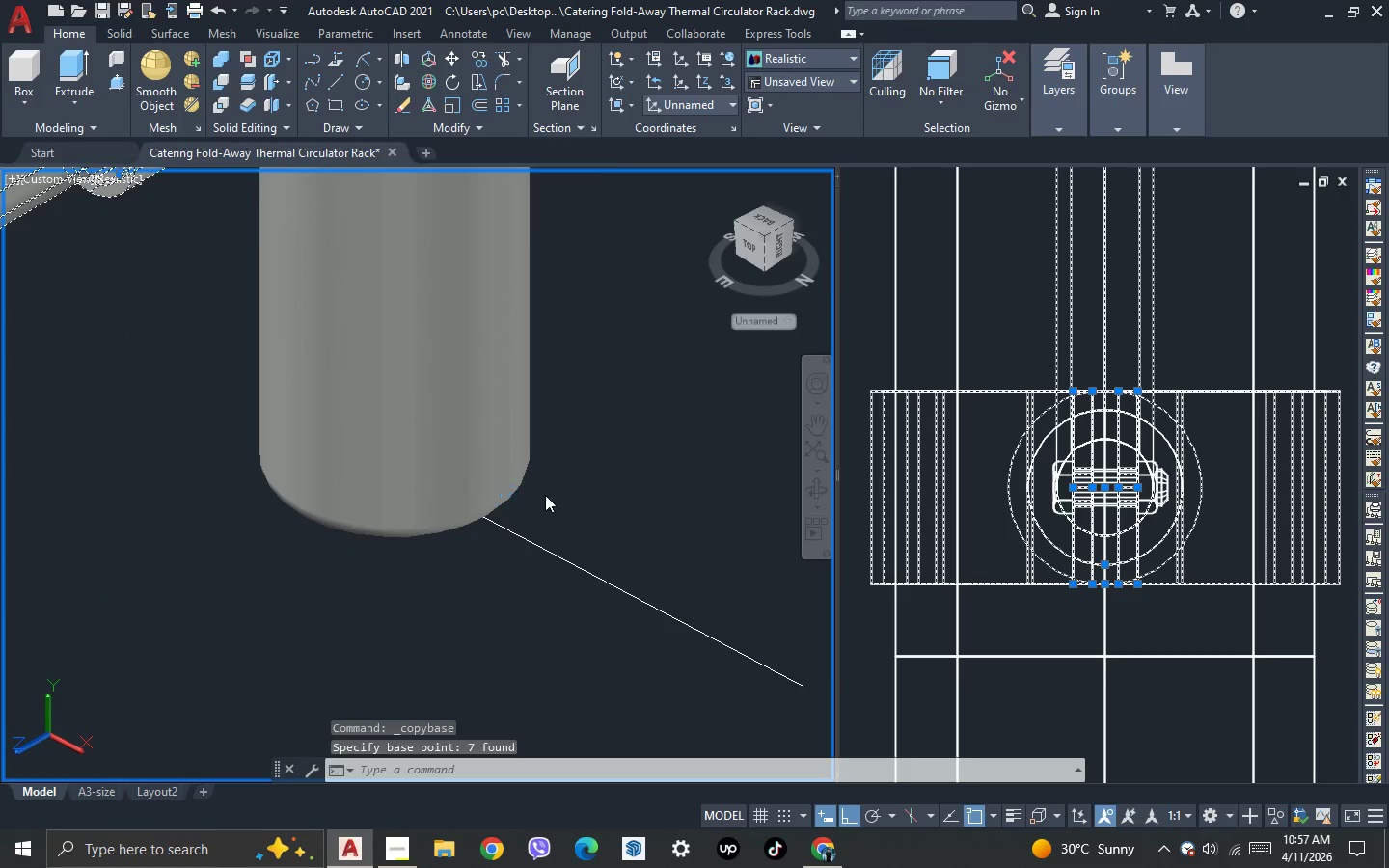 
scroll: coordinate [414, 557], scroll_direction: none, amount: 0.0
 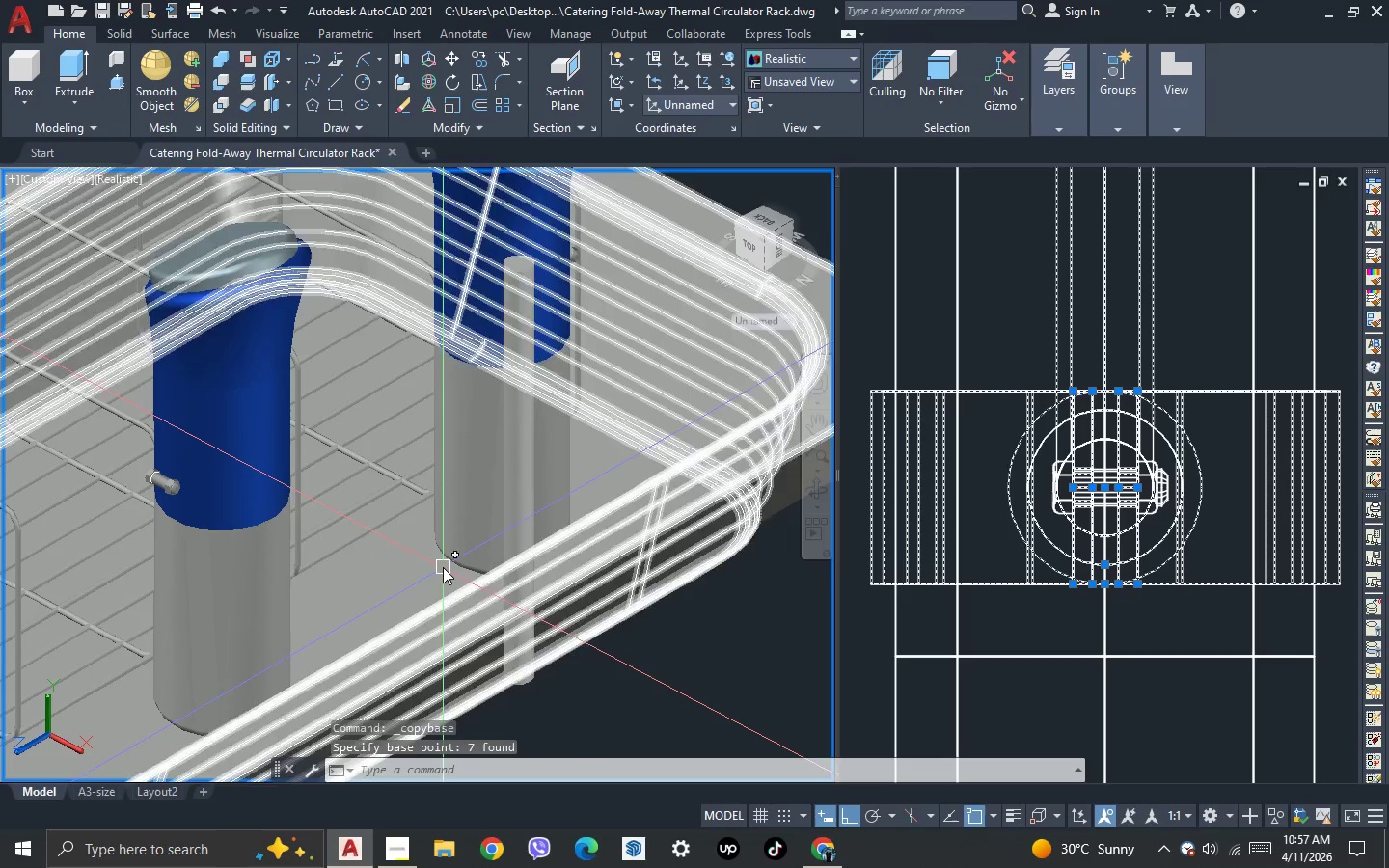 
key(Control+V)
 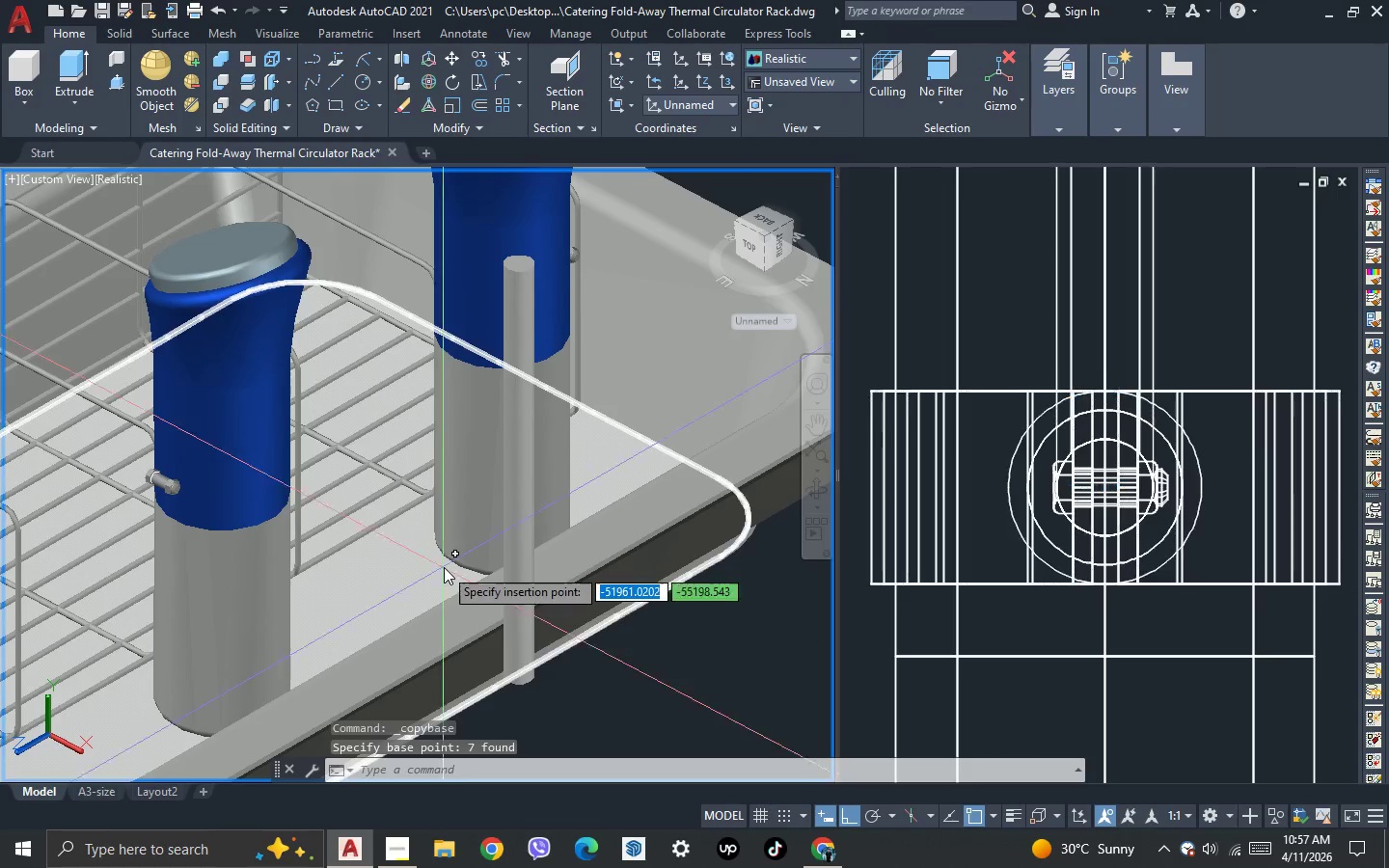 
scroll: coordinate [444, 567], scroll_direction: up, amount: 1.0
 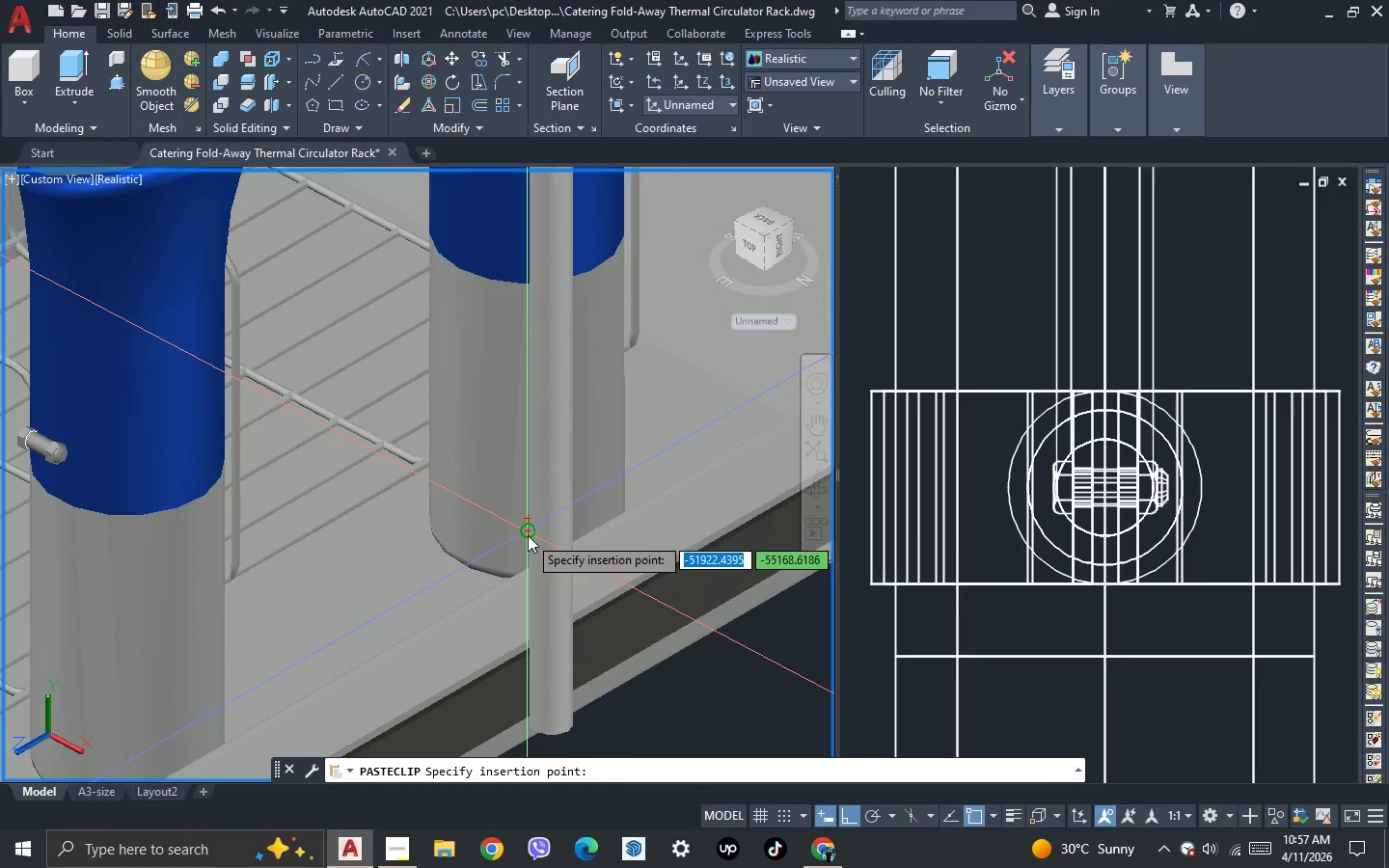 
left_click([528, 534])
 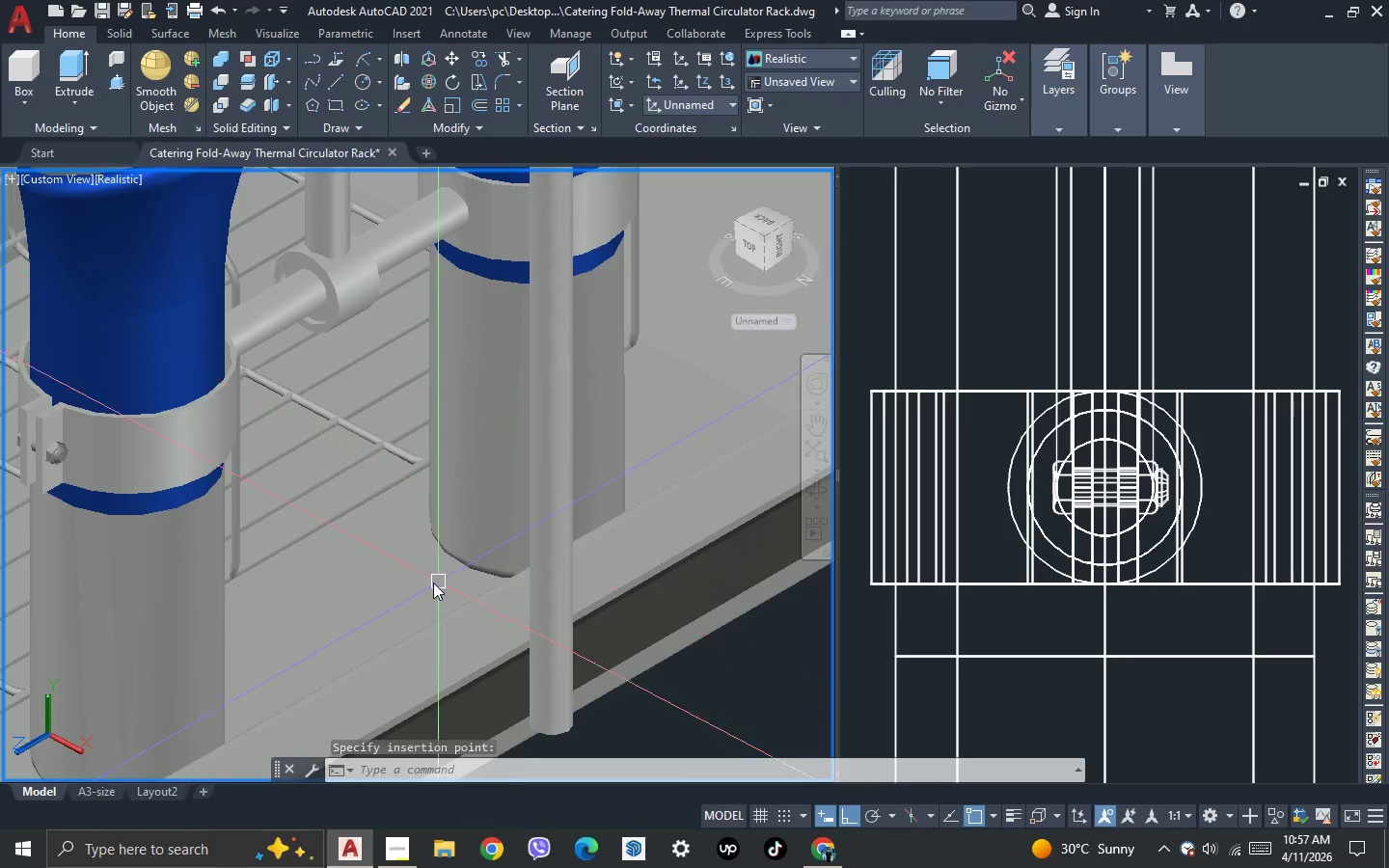 
scroll: coordinate [416, 578], scroll_direction: down, amount: 3.0
 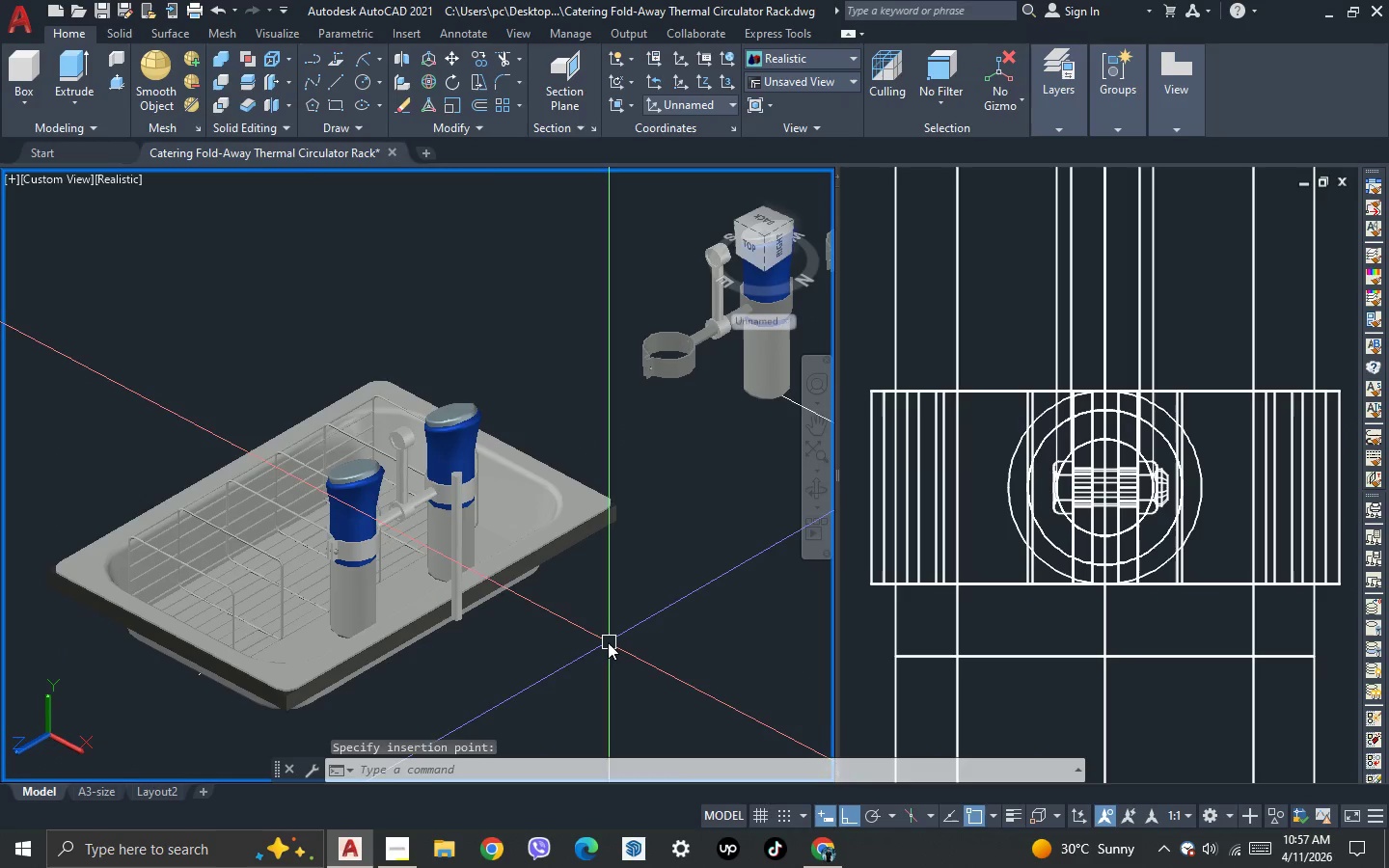 
key(3)
 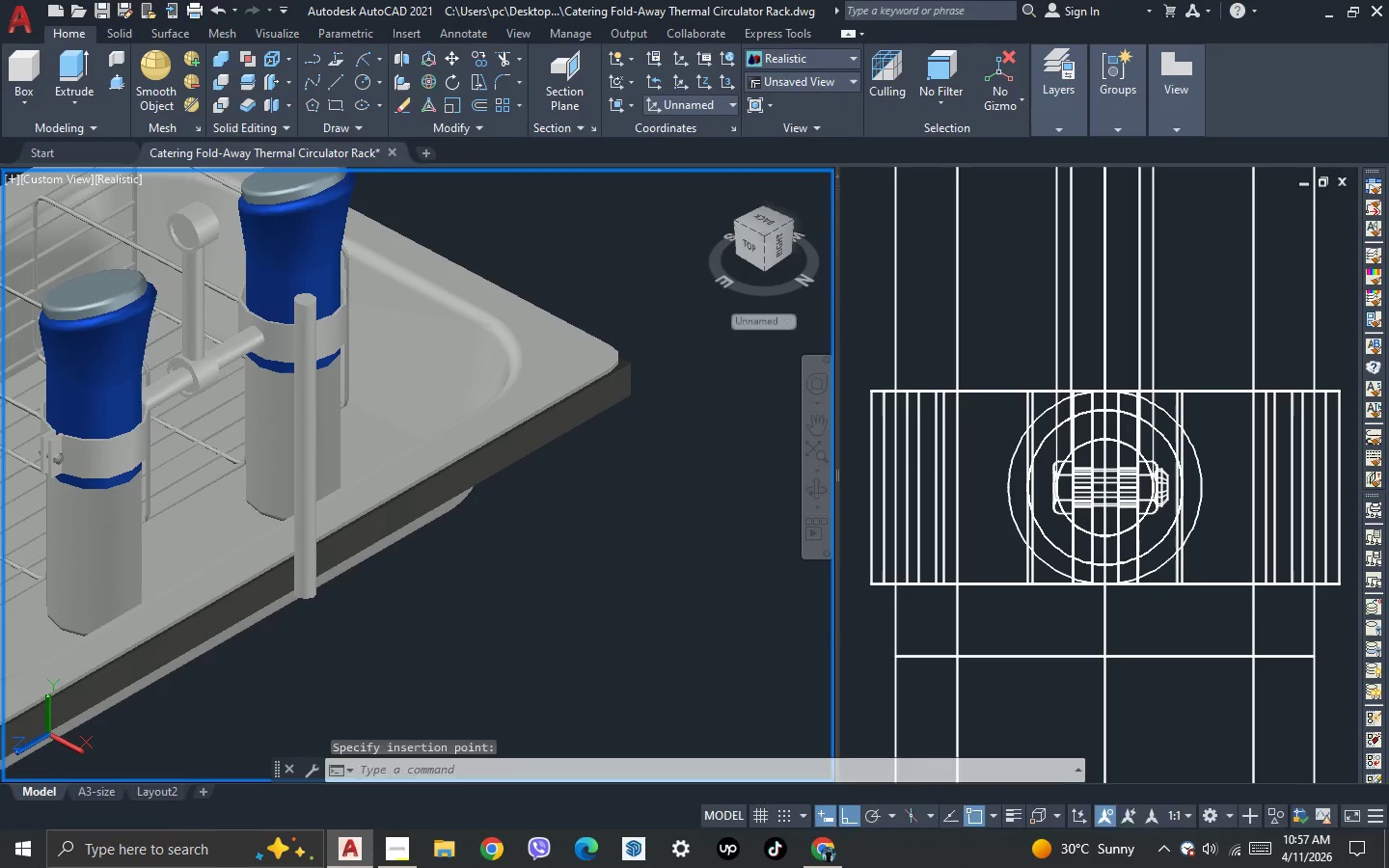 
scroll: coordinate [603, 642], scroll_direction: up, amount: 2.0
 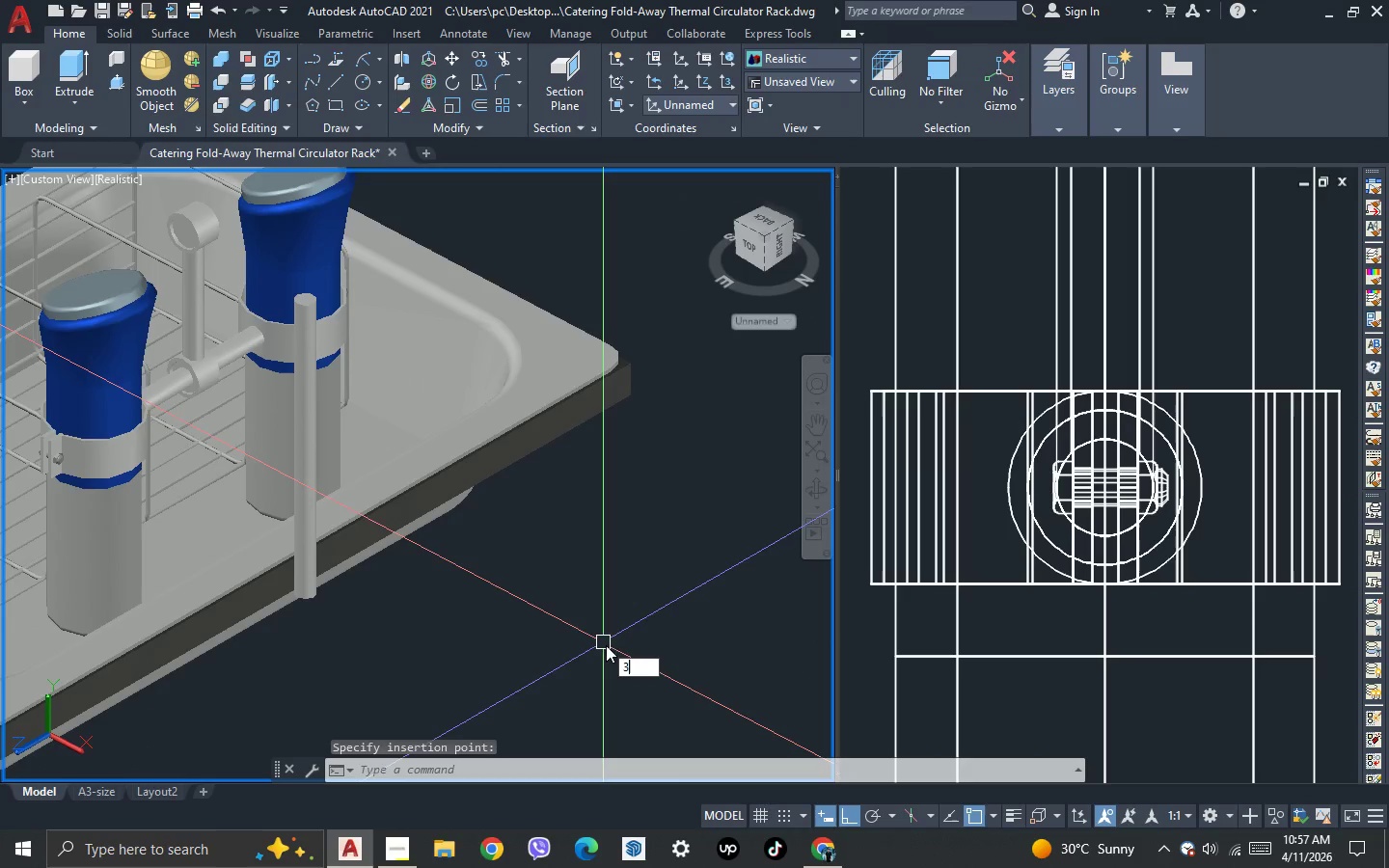 
key(Space)
 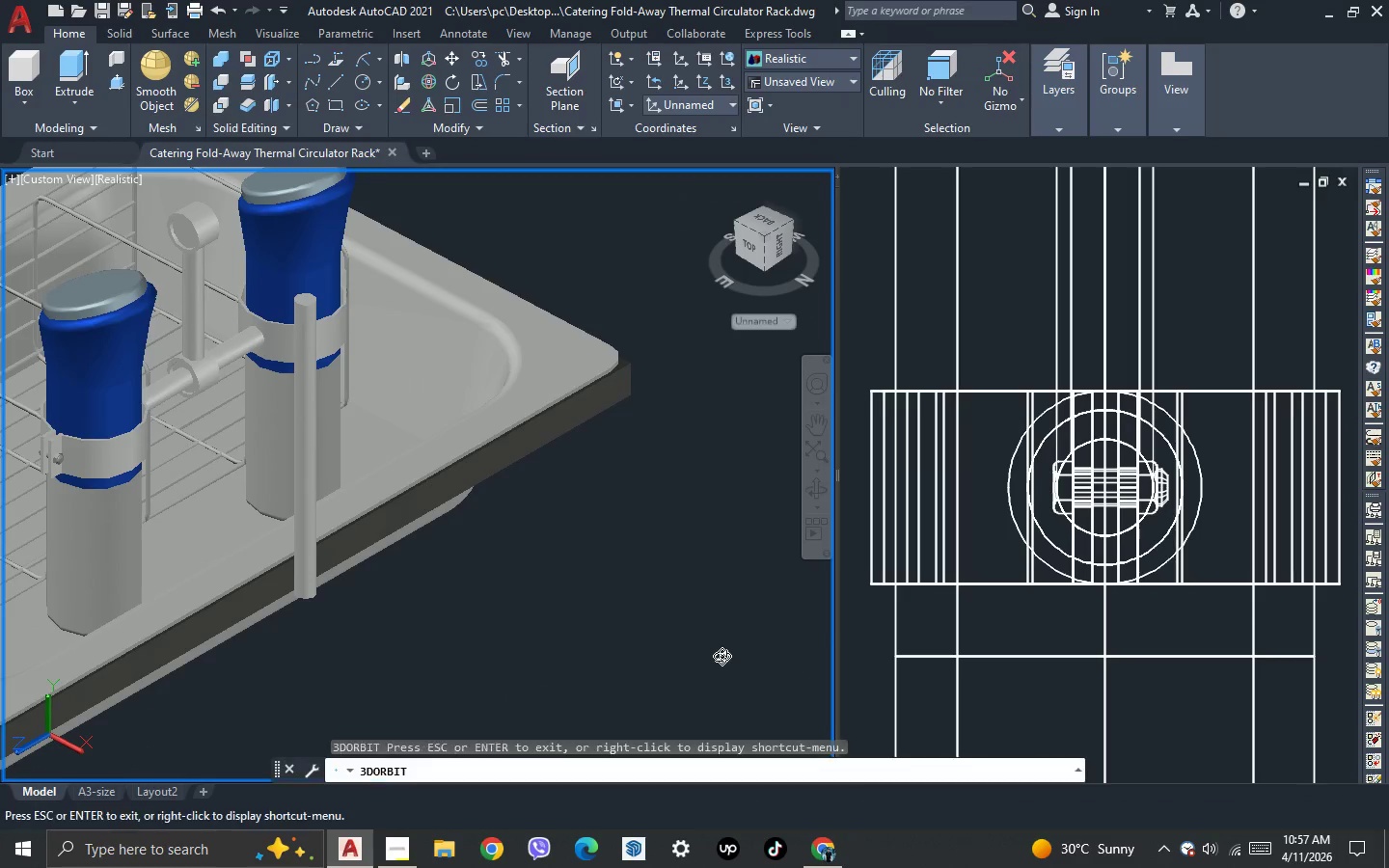 
left_click_drag(start_coordinate=[722, 656], to_coordinate=[688, 665])
 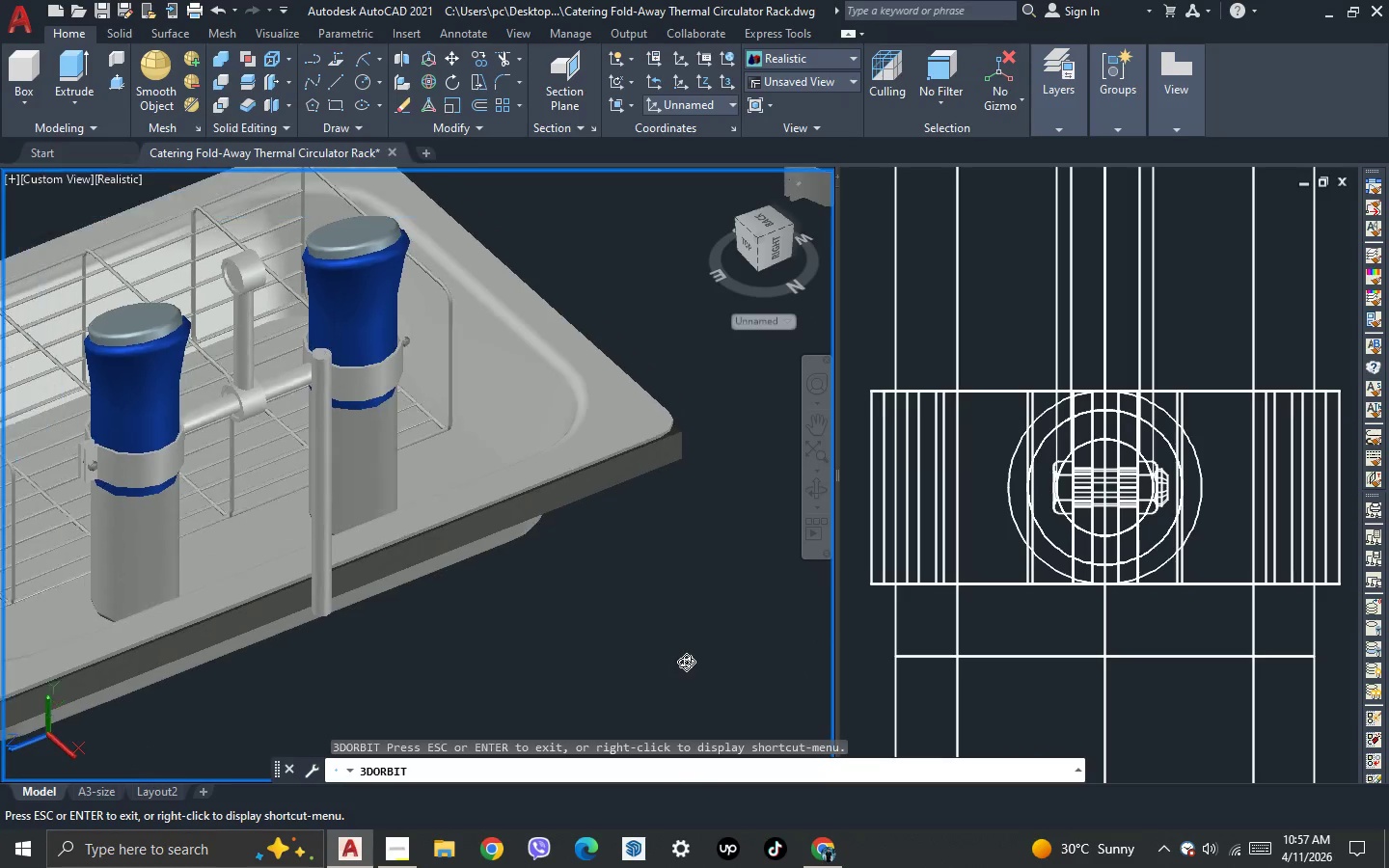 
left_click_drag(start_coordinate=[538, 661], to_coordinate=[633, 656])
 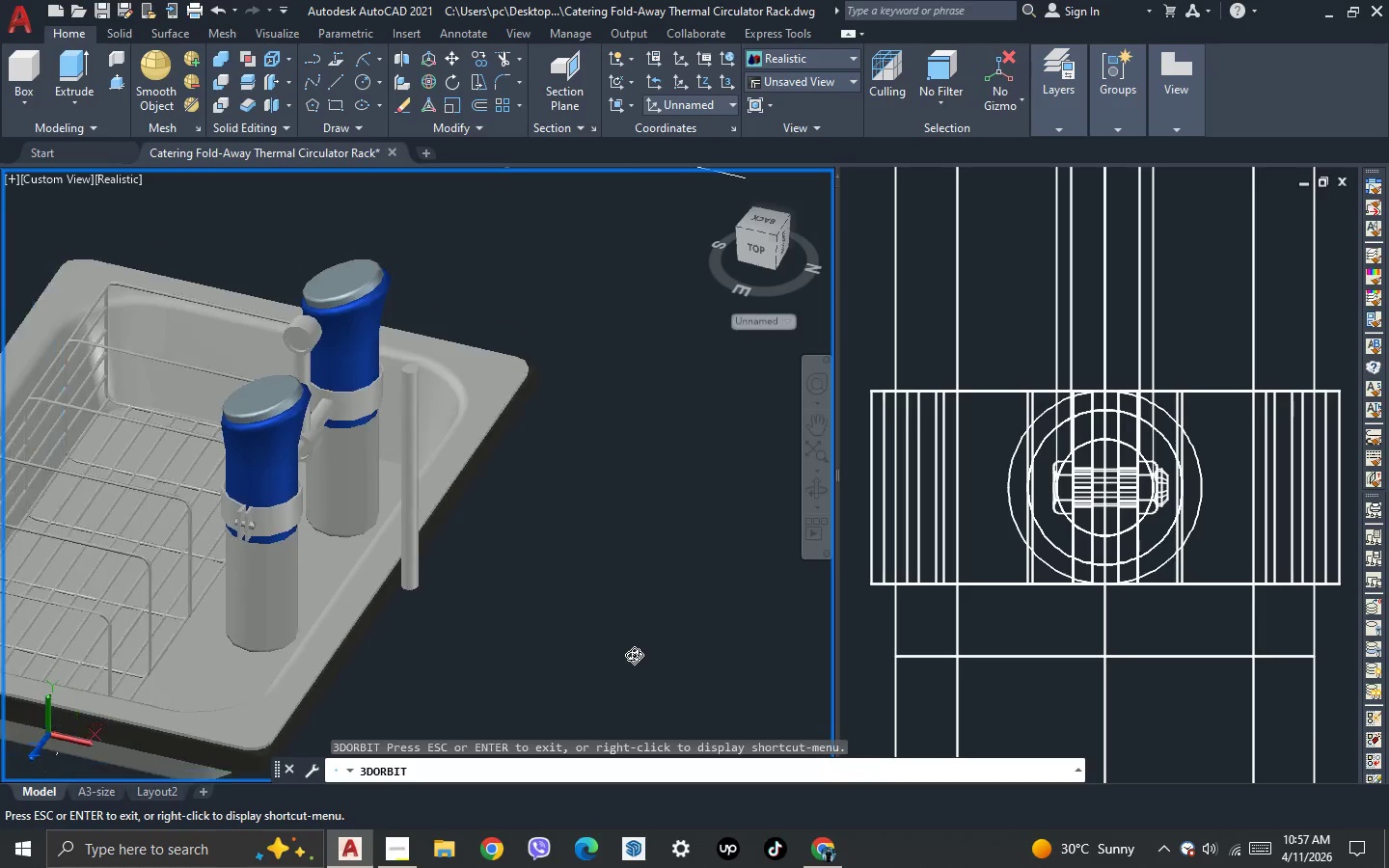 
scroll: coordinate [686, 662], scroll_direction: down, amount: 2.0
 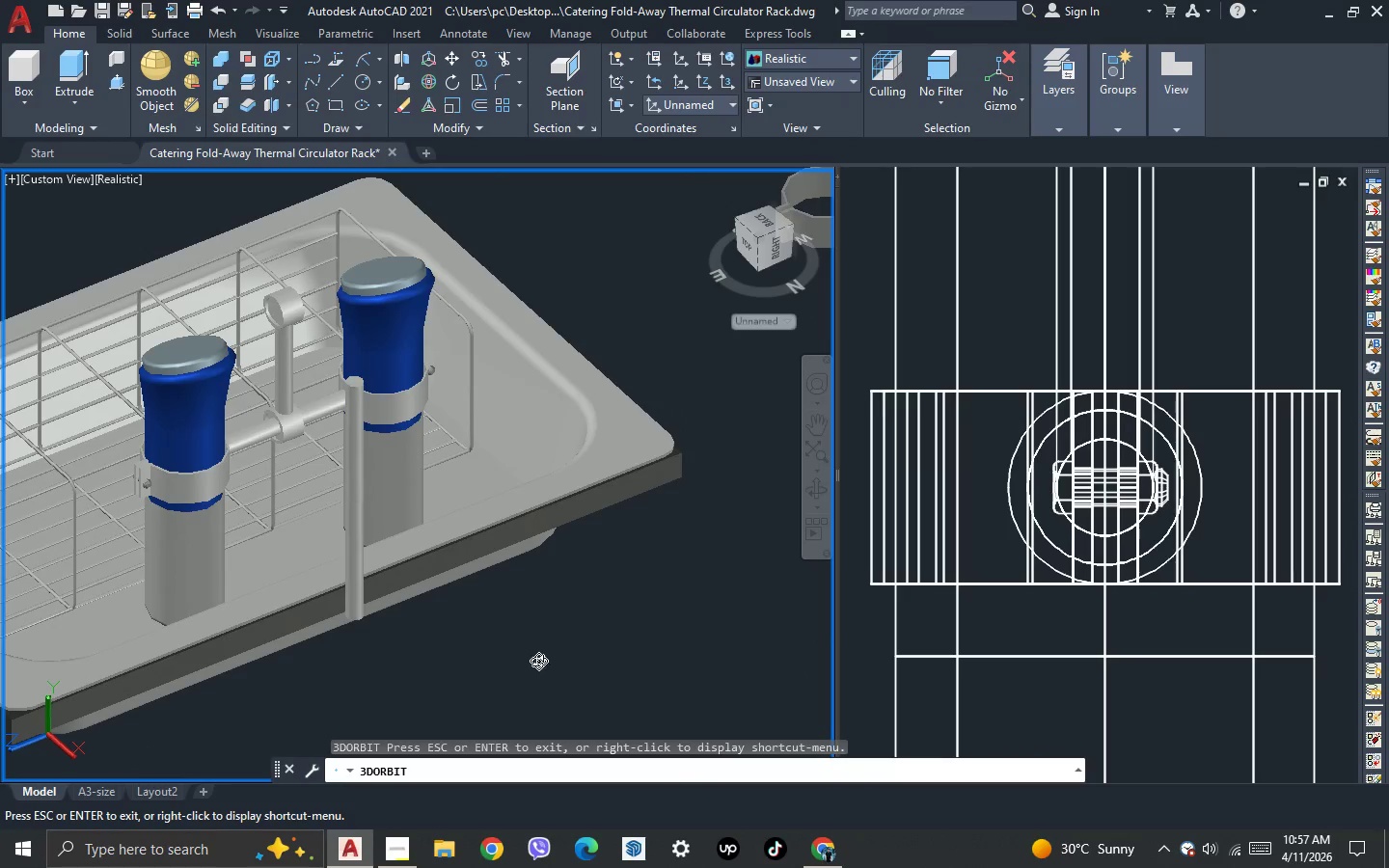 
left_click_drag(start_coordinate=[638, 665], to_coordinate=[582, 633])
 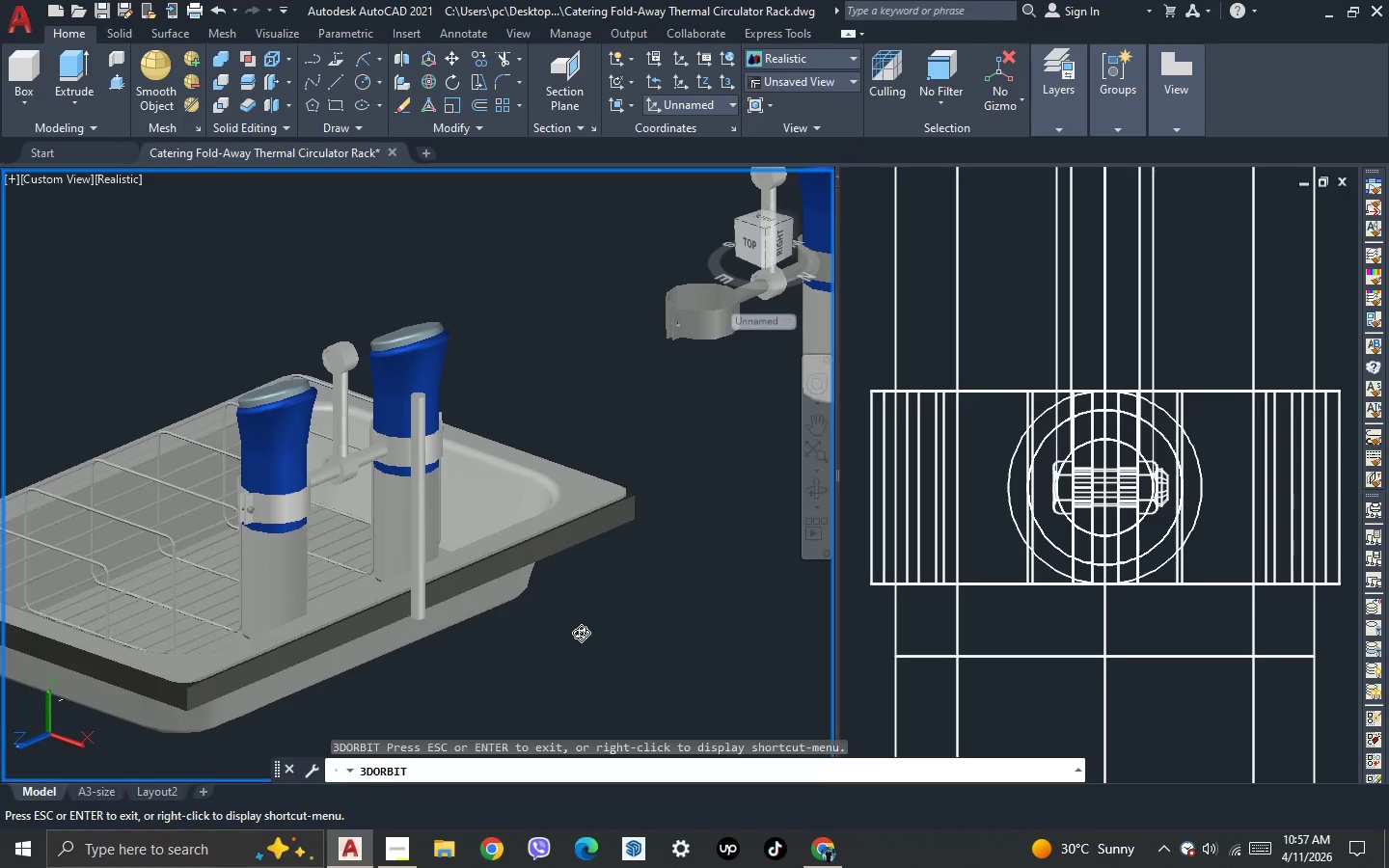 
scroll: coordinate [634, 655], scroll_direction: down, amount: 2.0
 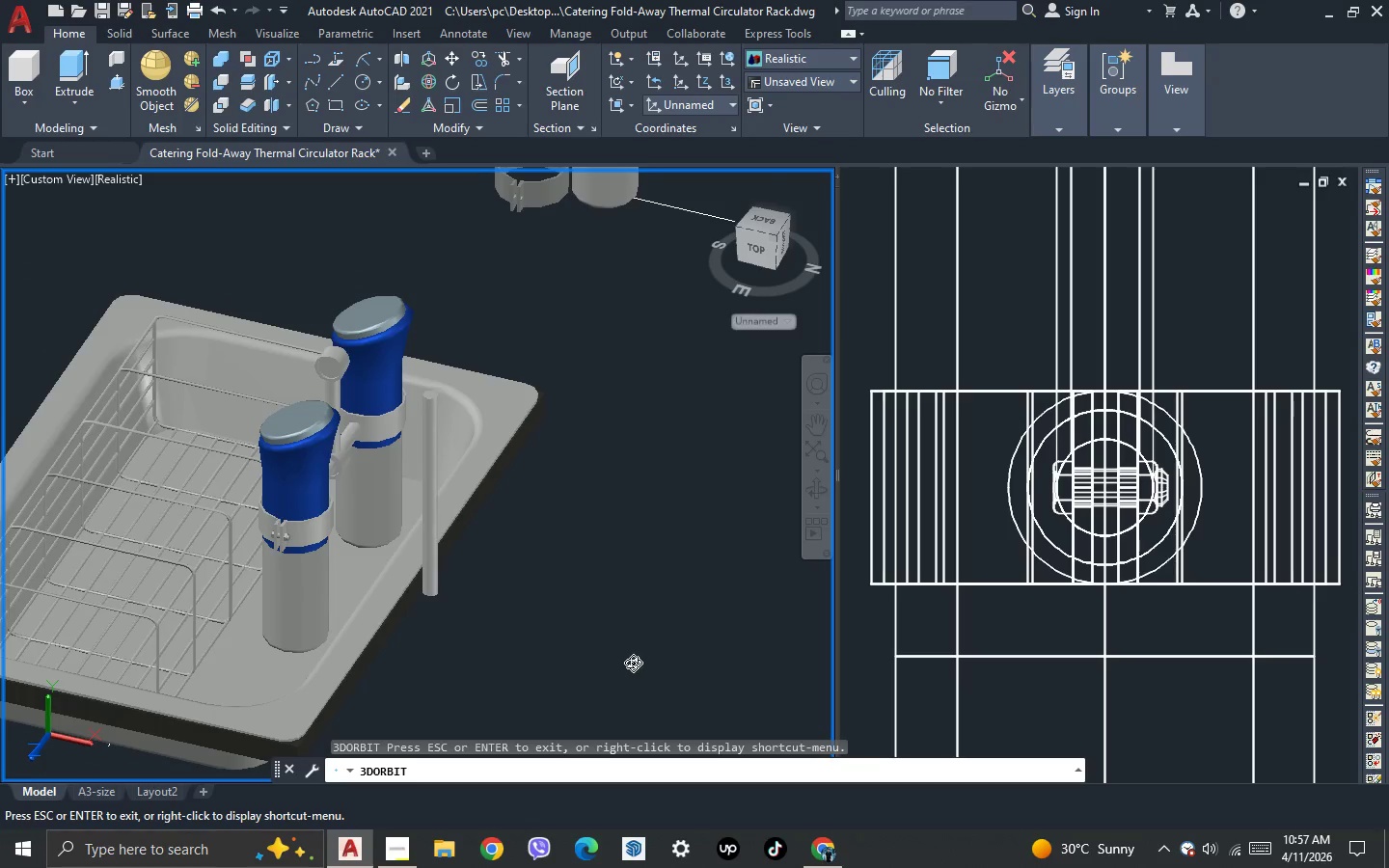 
wait(15.0)
 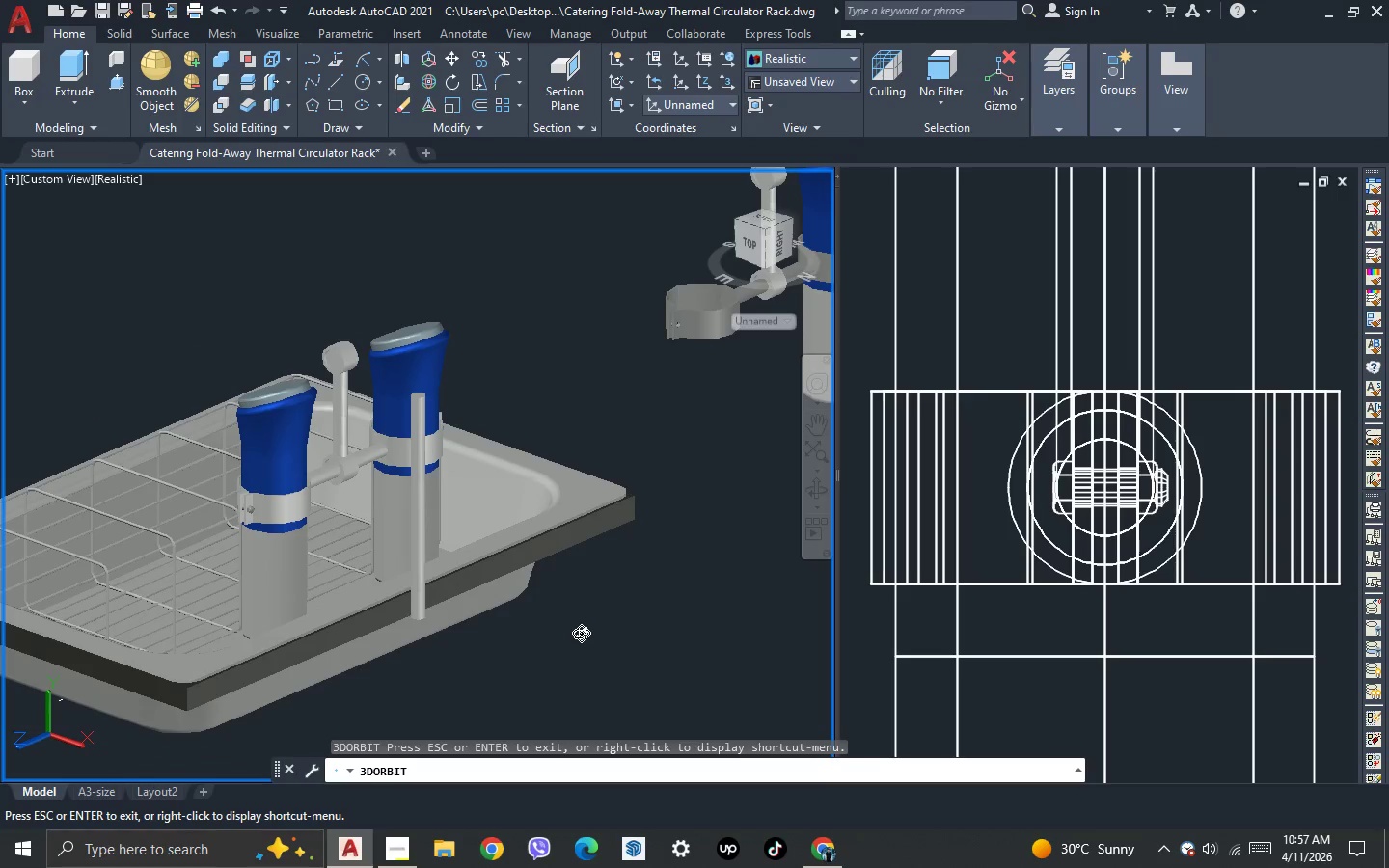 
key(Escape)
 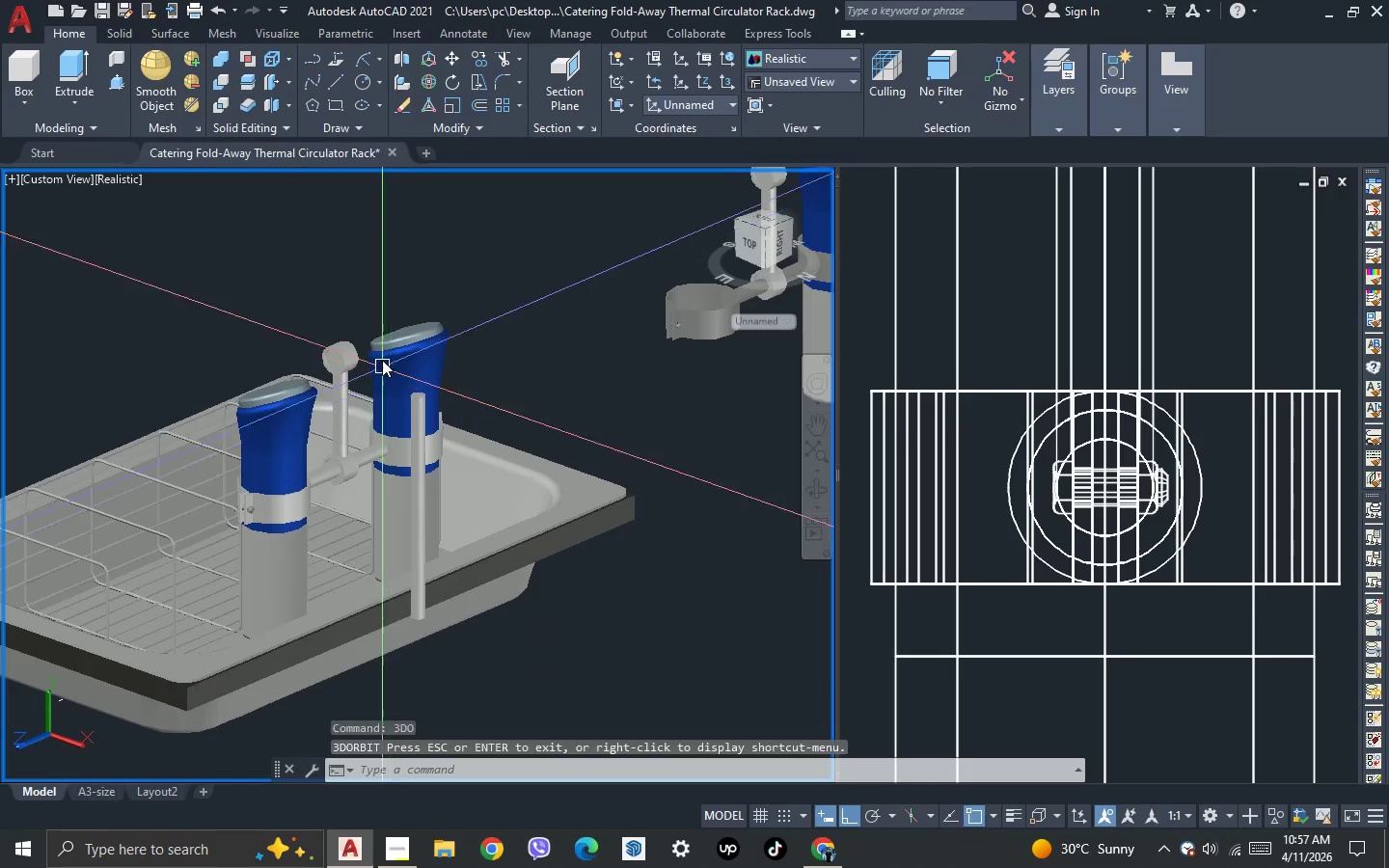 
scroll: coordinate [377, 320], scroll_direction: up, amount: 2.0
 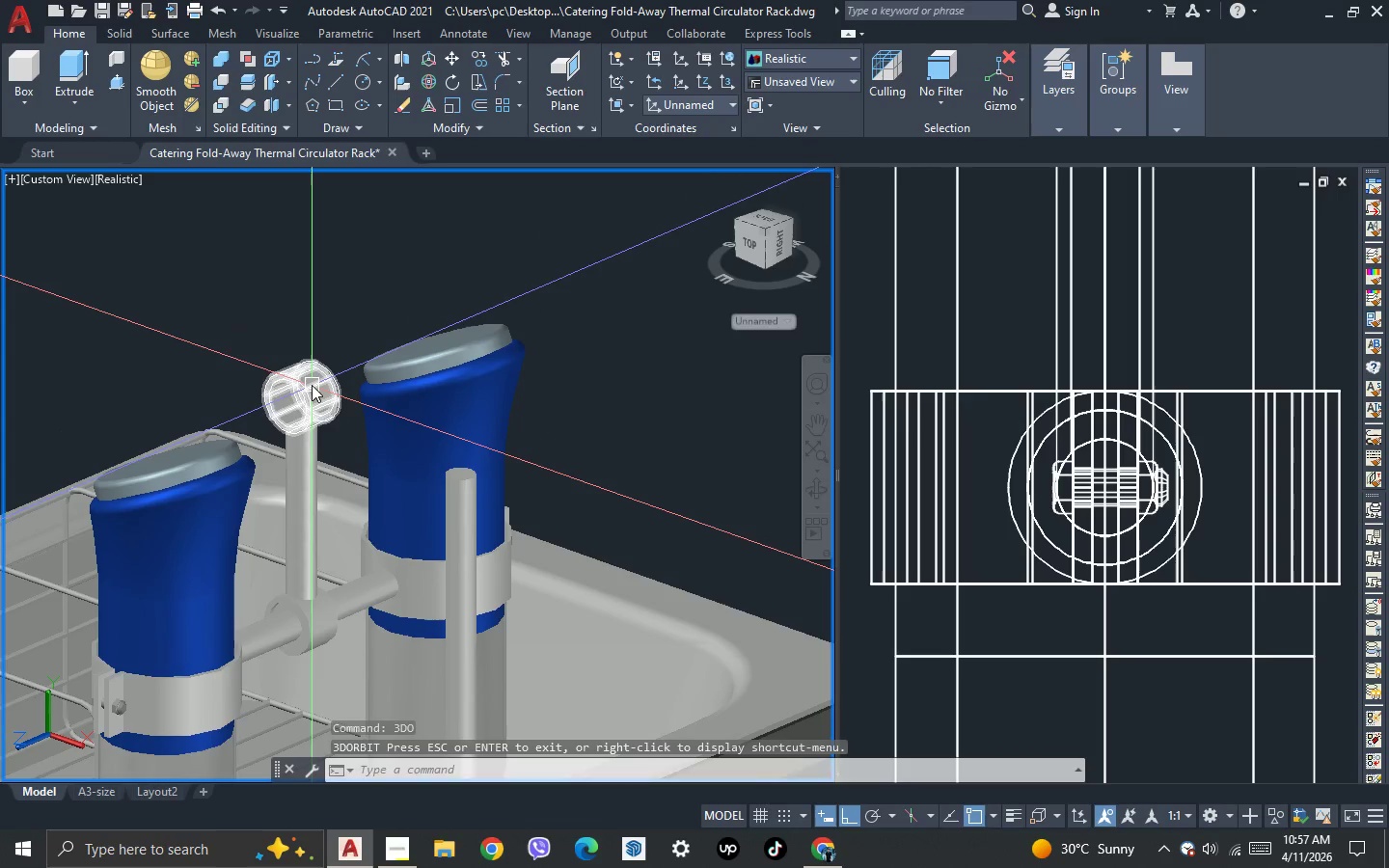 
scroll: coordinate [312, 385], scroll_direction: down, amount: 1.0
 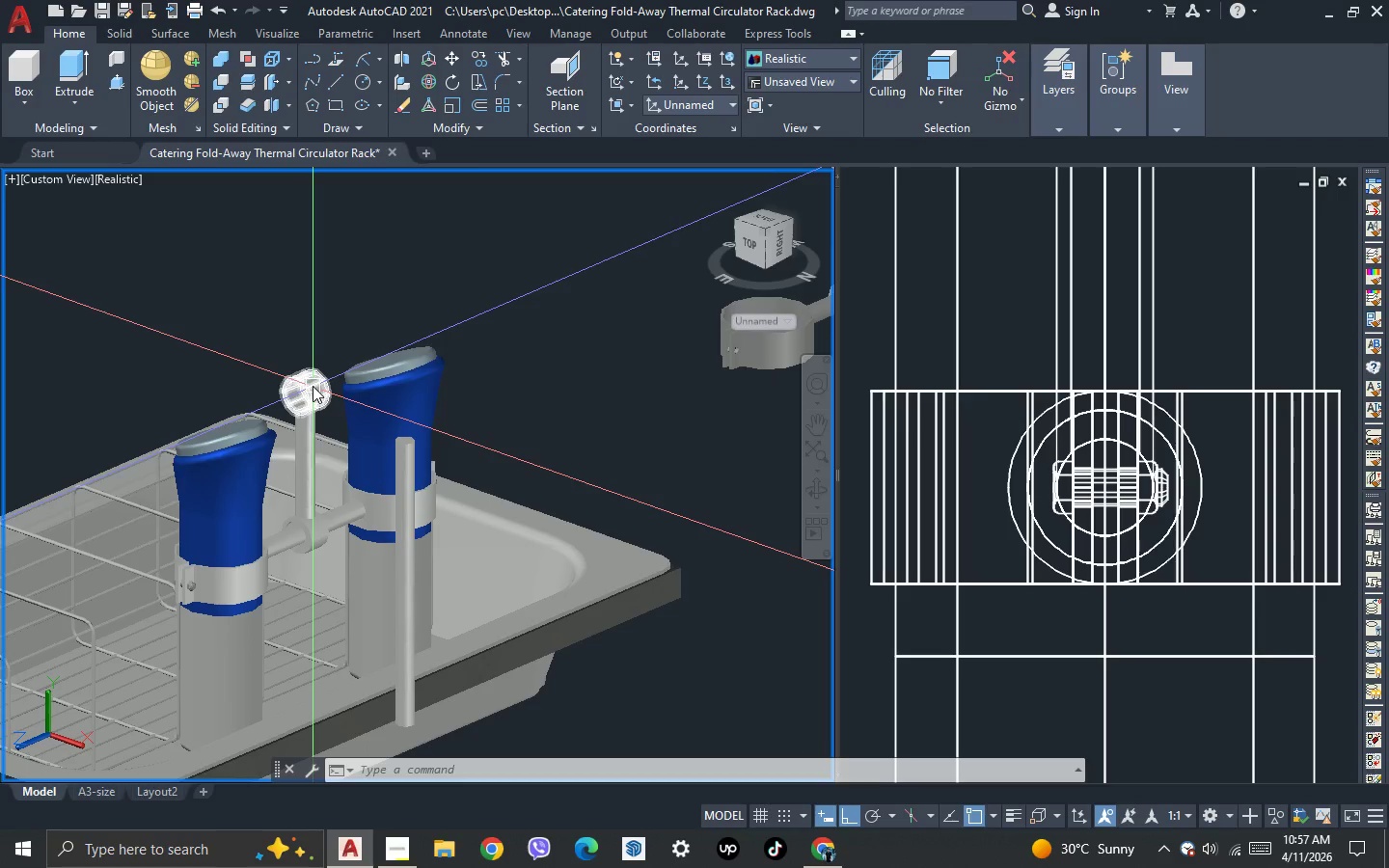 
wait(5.84)
 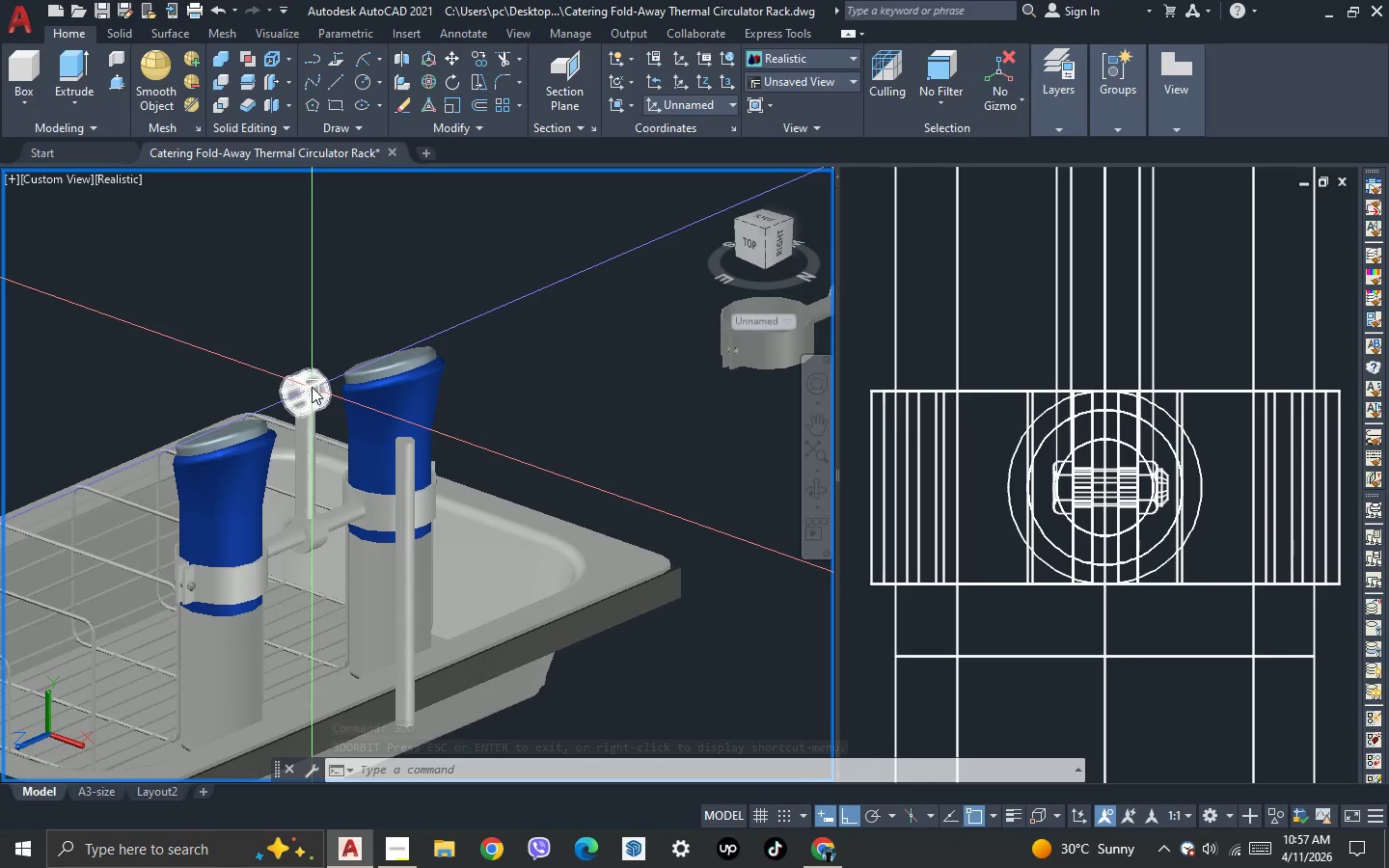 
key(Escape)
 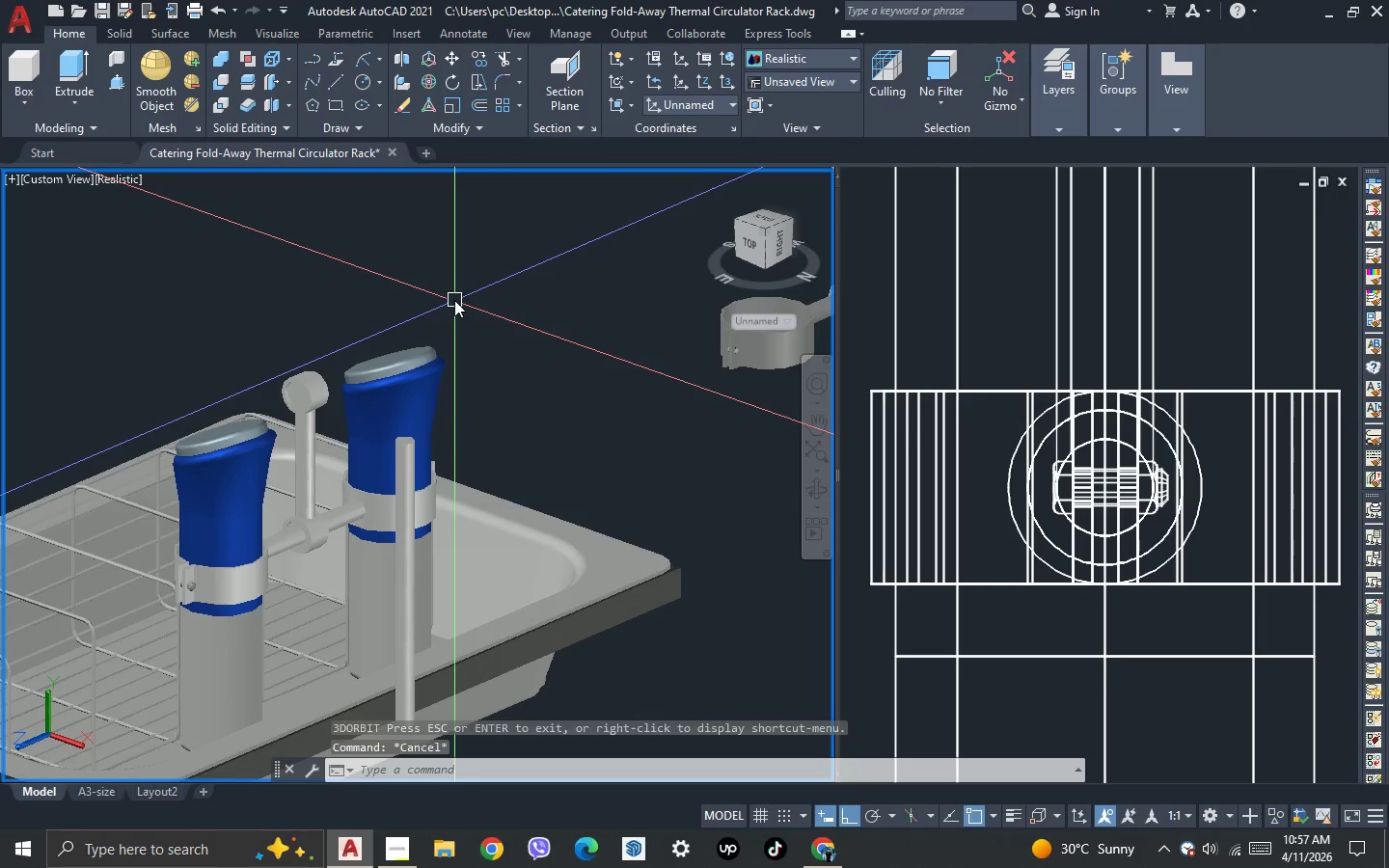 
key(Control+ControlLeft)
 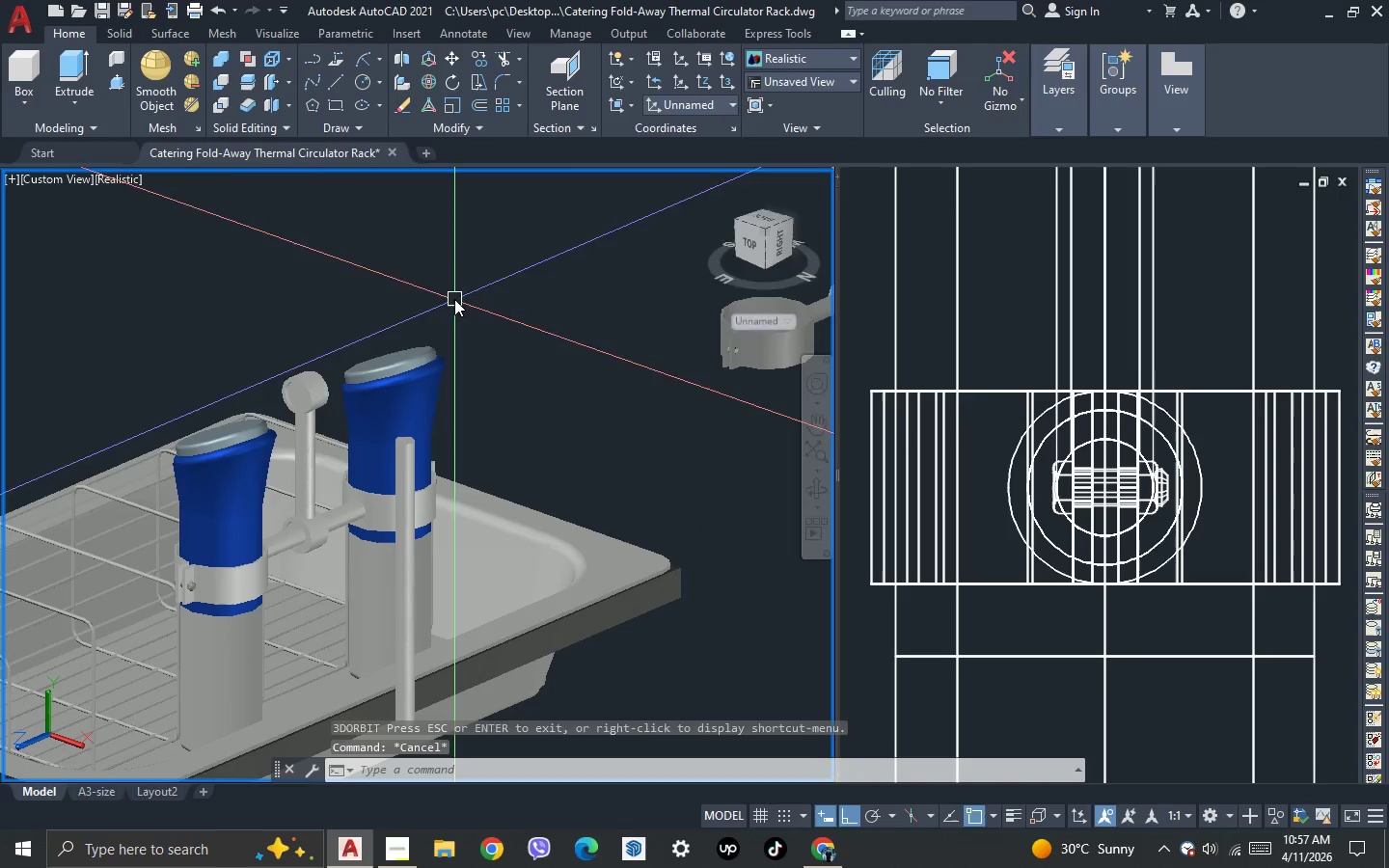 
key(Control+S)
 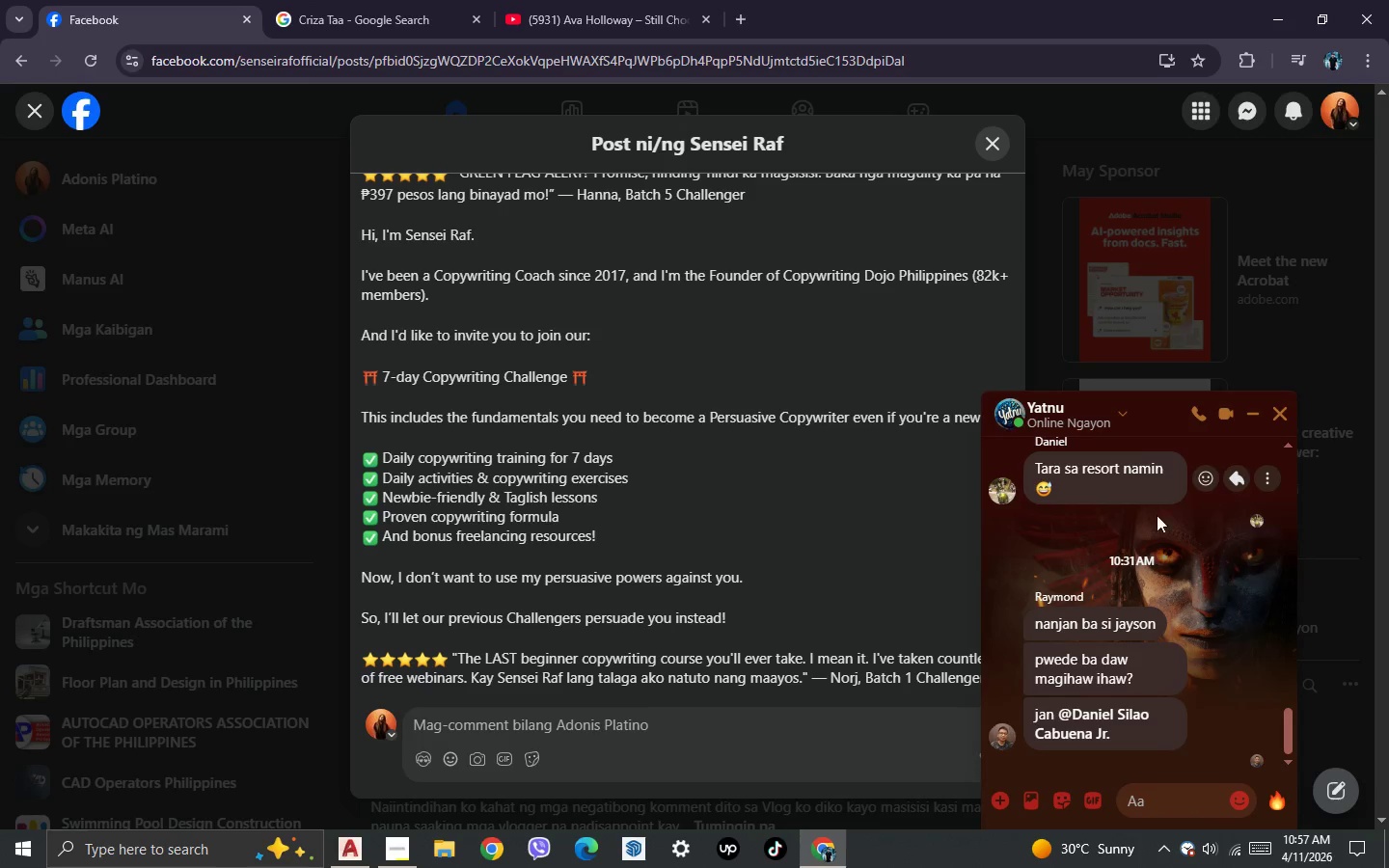 
wait(5.73)
 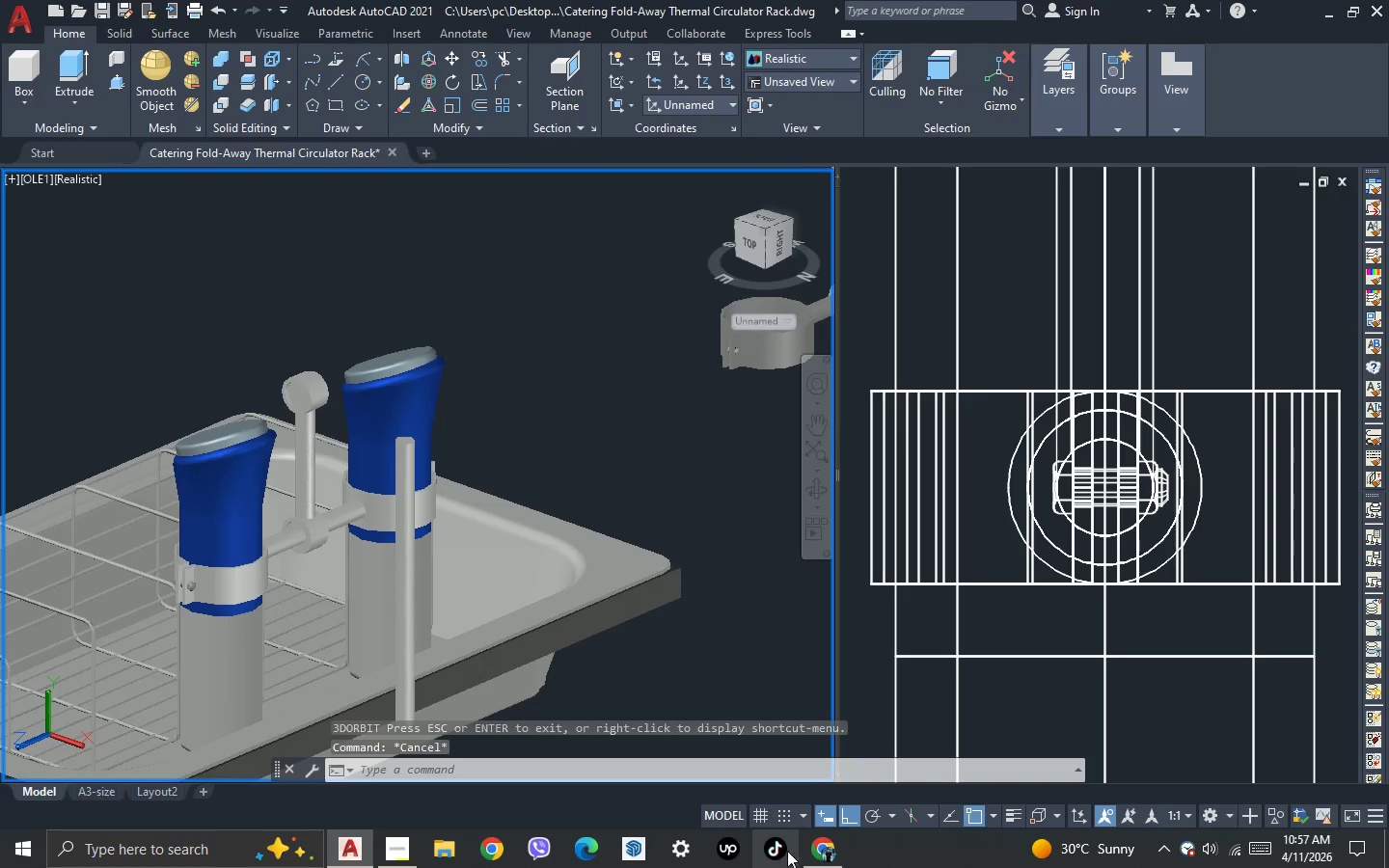 
scroll: coordinate [1235, 524], scroll_direction: up, amount: 1.0
 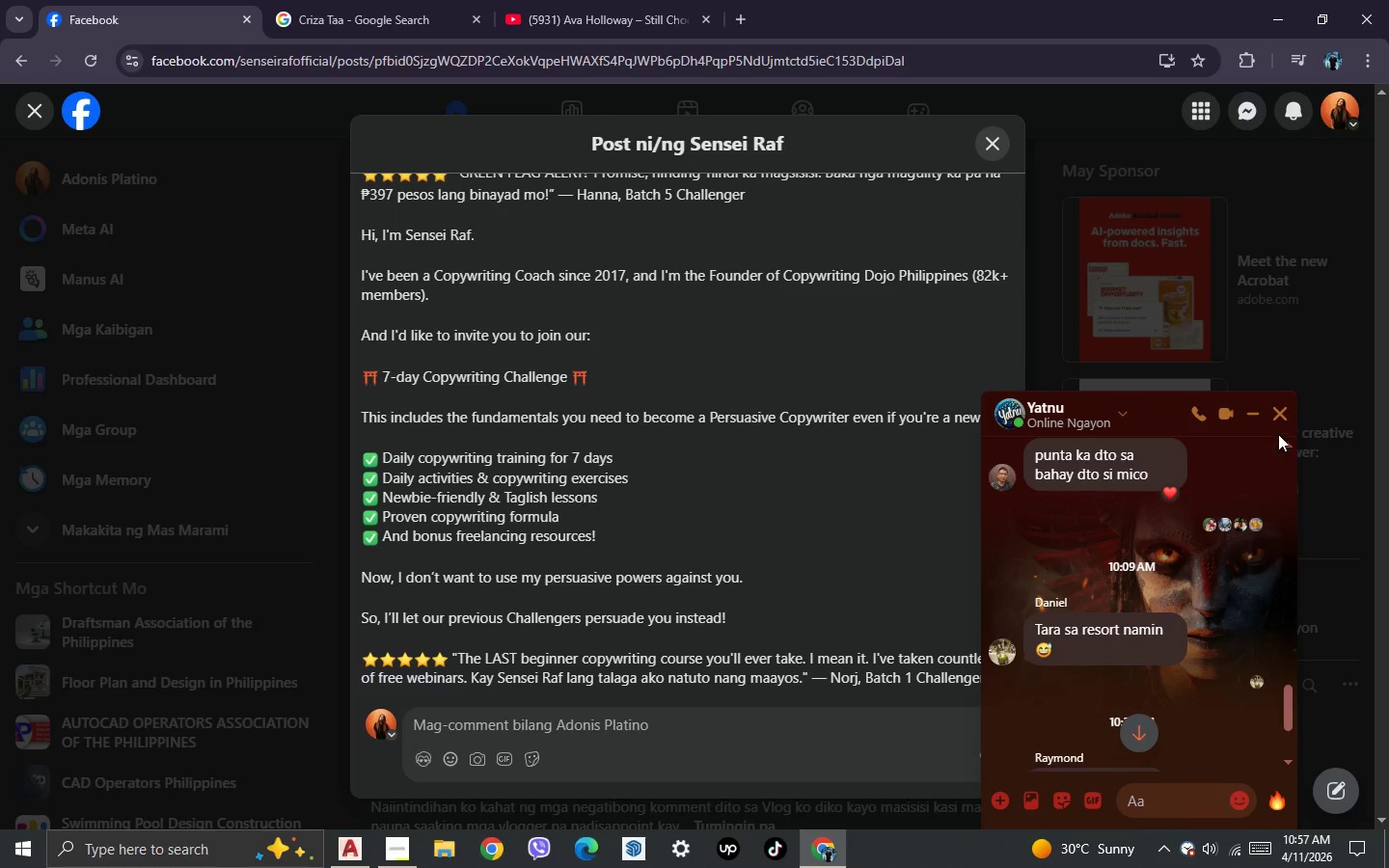 
mouse_move([1260, 440])
 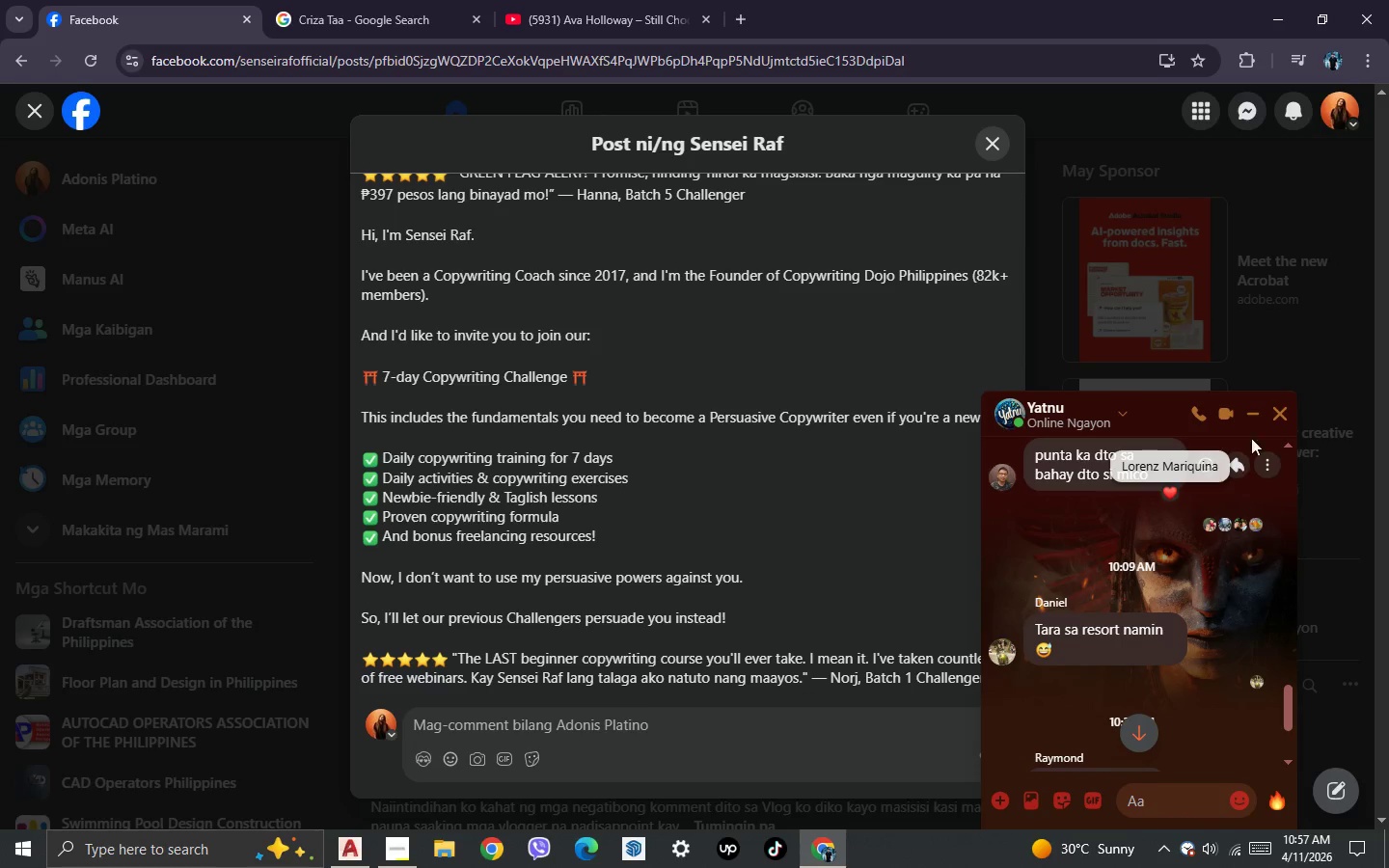 
left_click([1280, 419])
 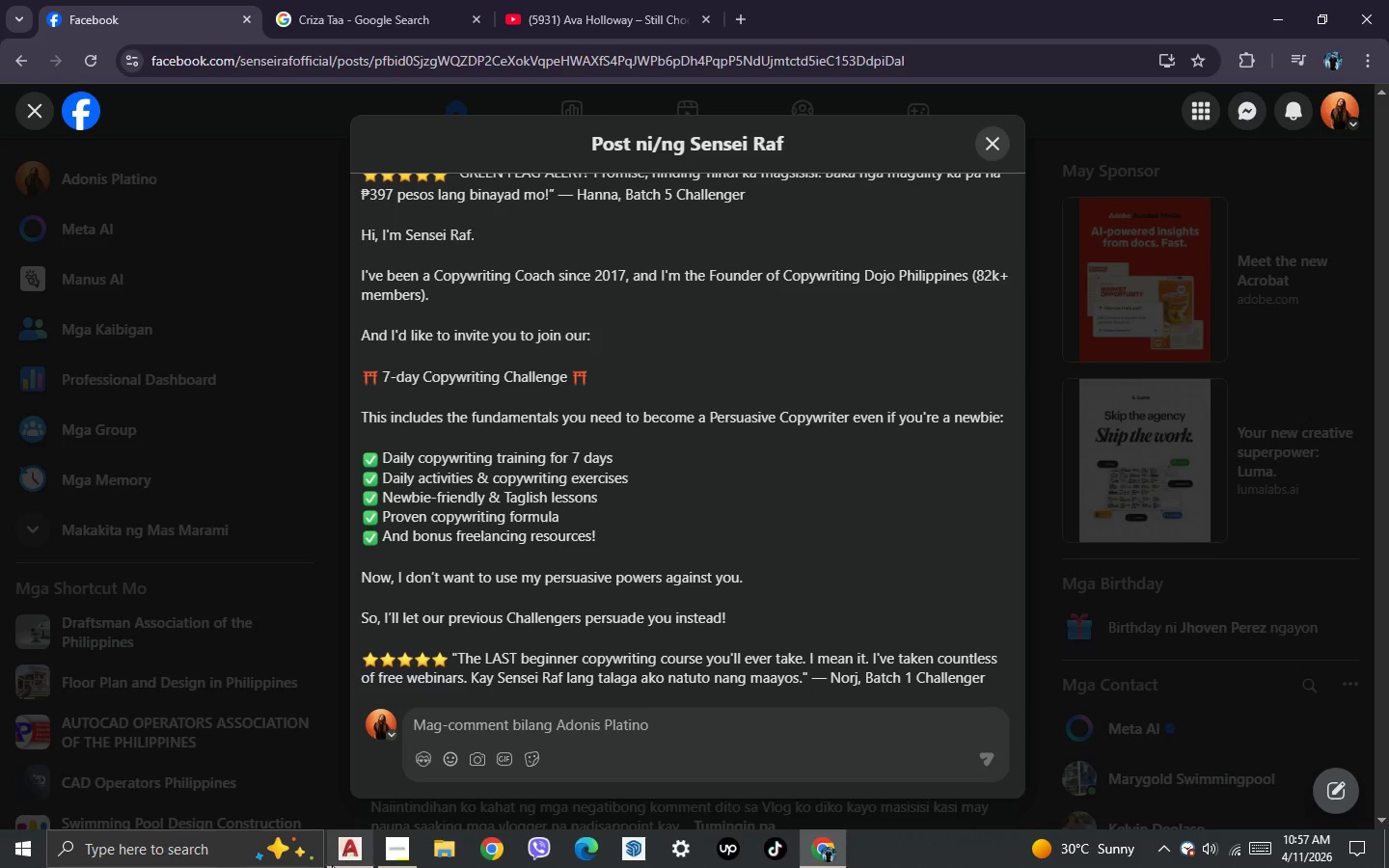 
left_click([345, 853])
 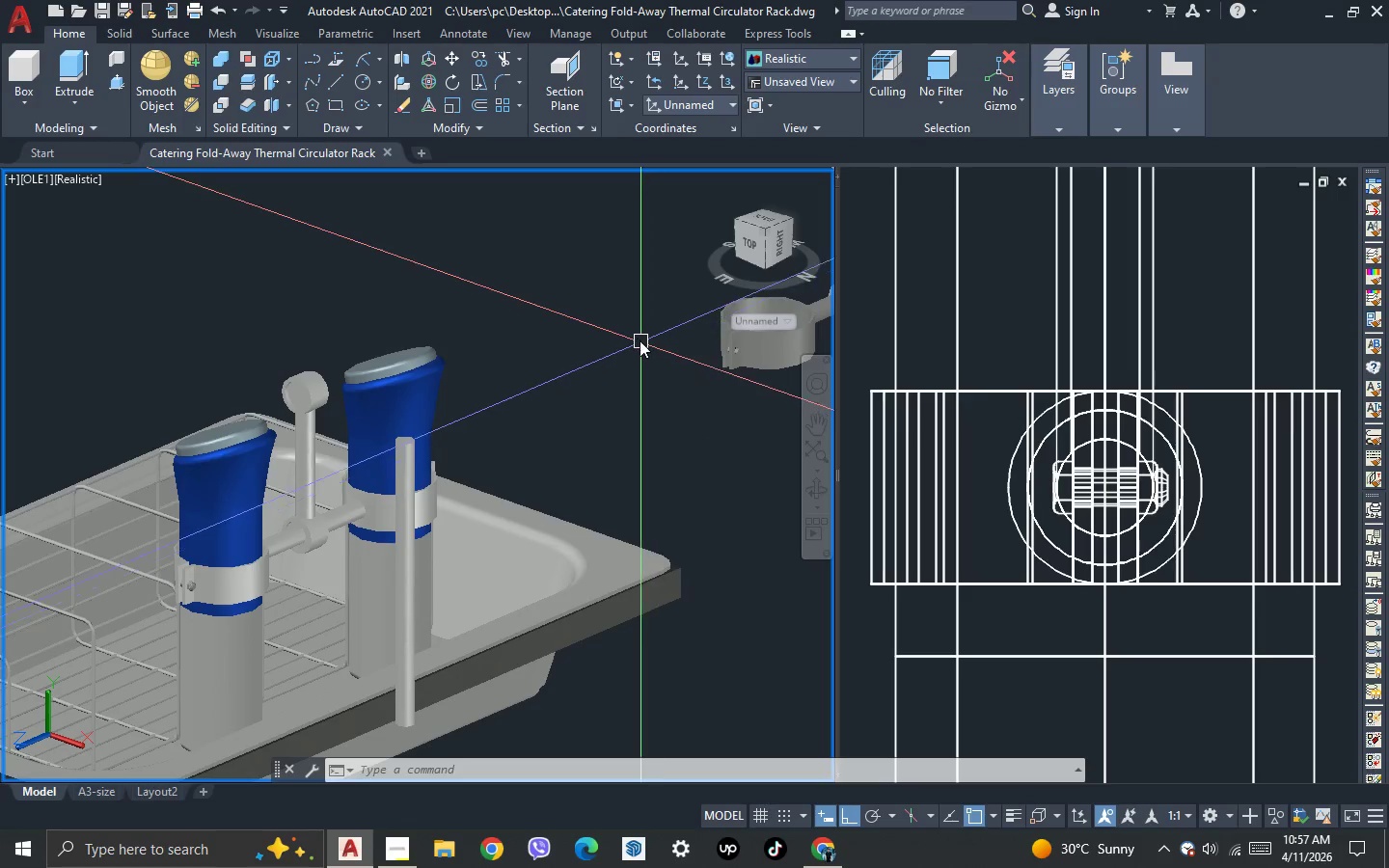 
key(3)
 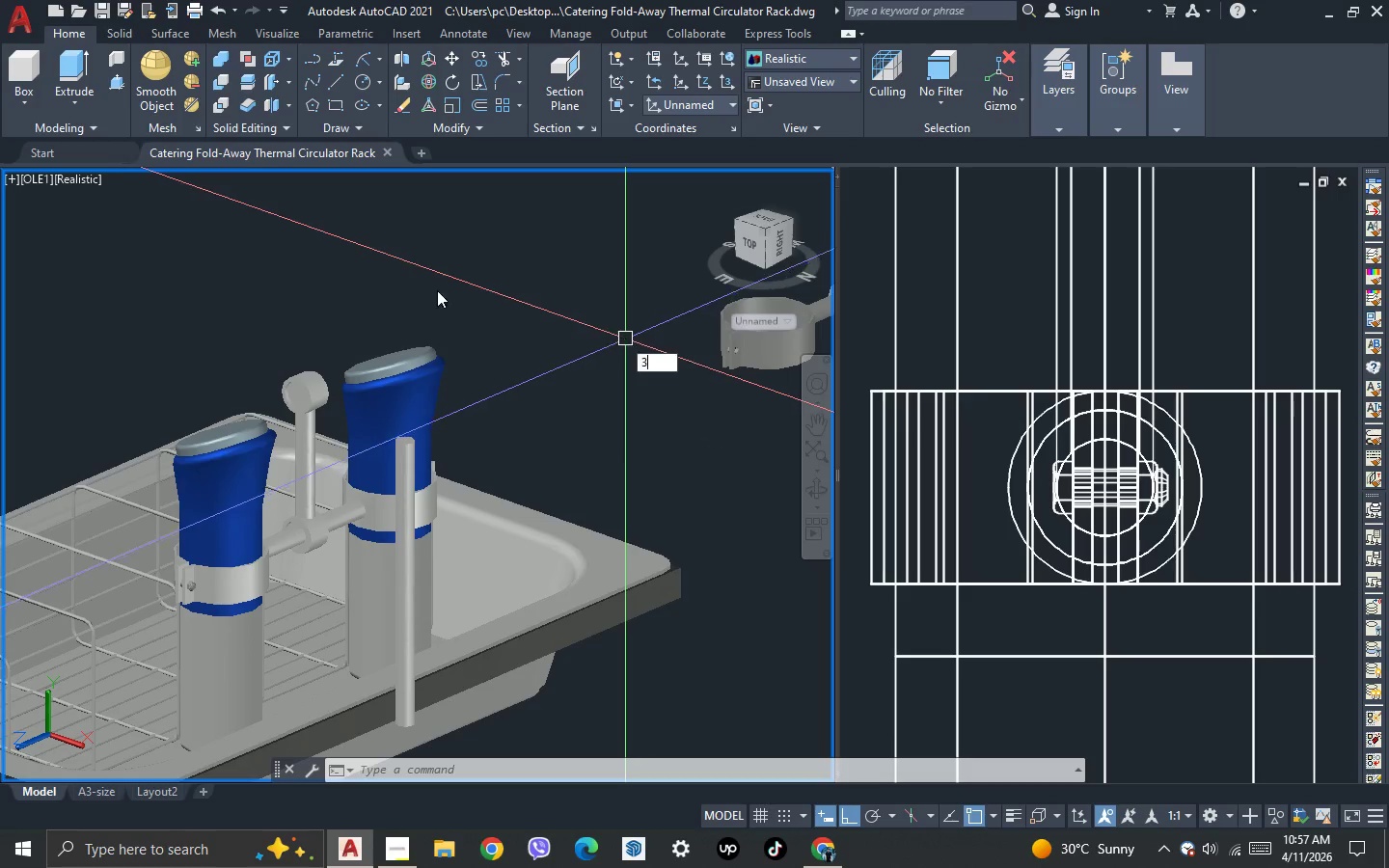 
key(Space)
 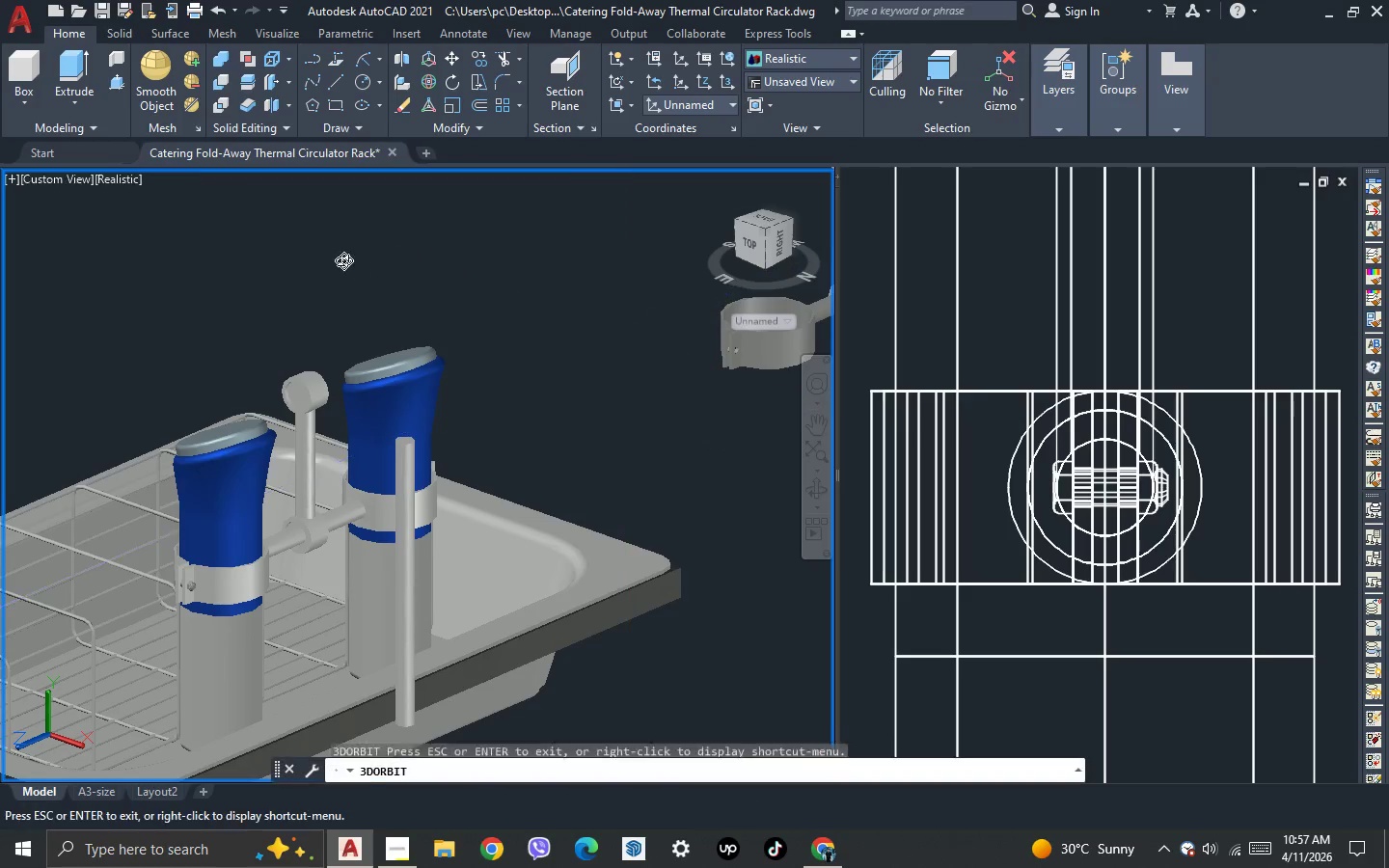 
left_click_drag(start_coordinate=[343, 260], to_coordinate=[422, 370])
 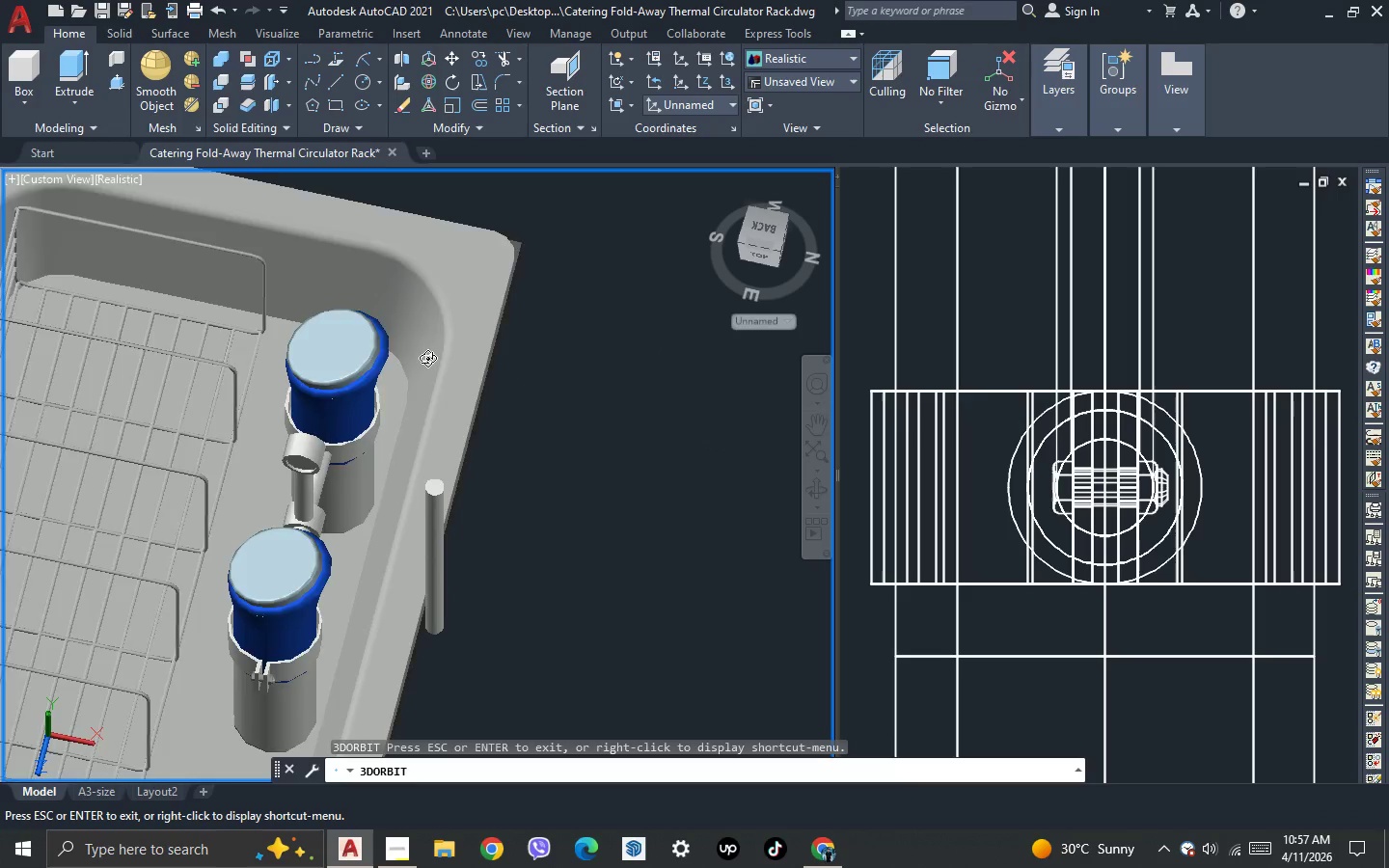 
left_click_drag(start_coordinate=[593, 498], to_coordinate=[625, 389])
 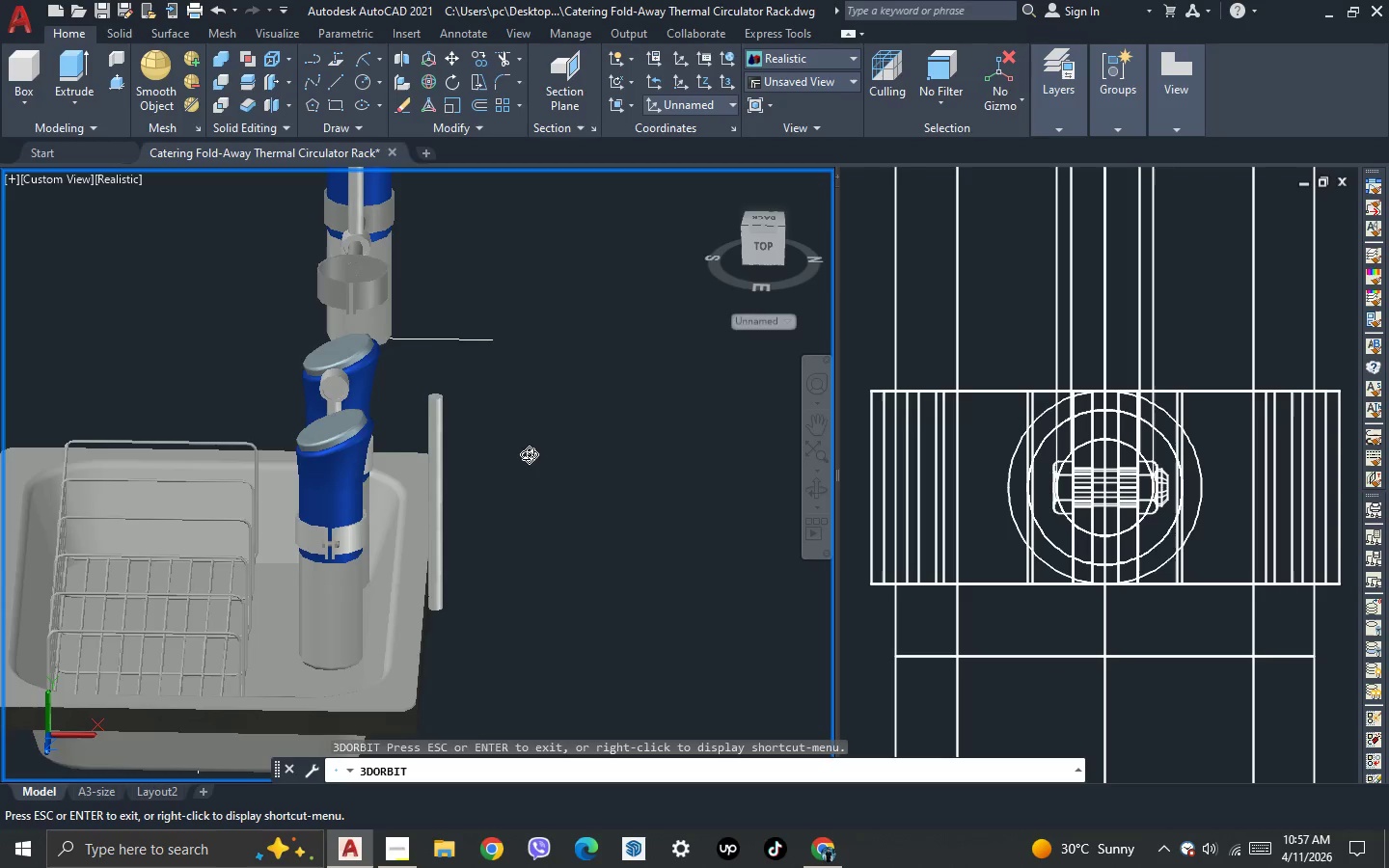 
scroll: coordinate [427, 358], scroll_direction: down, amount: 3.0
 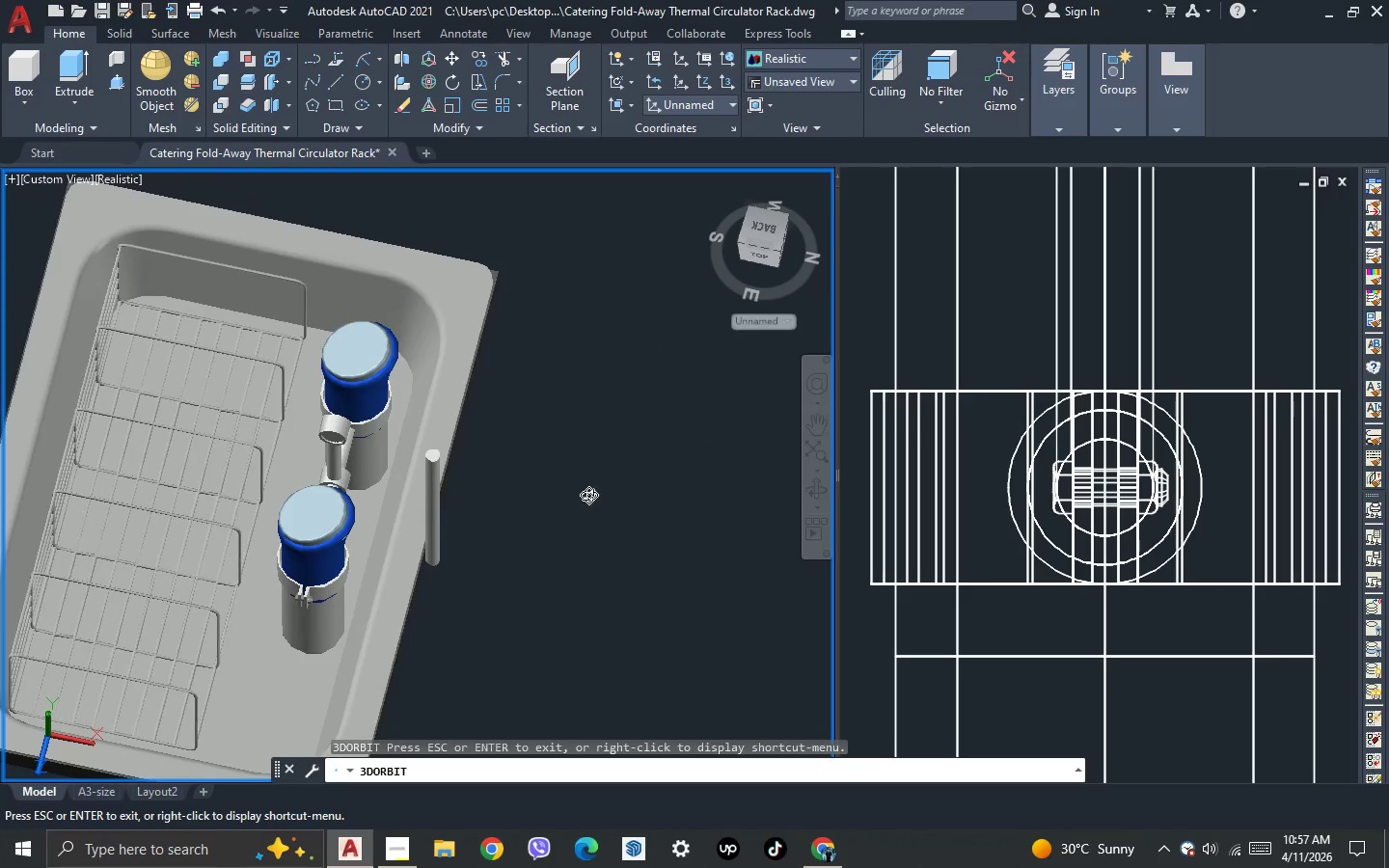 
left_click_drag(start_coordinate=[529, 454], to_coordinate=[658, 481])
 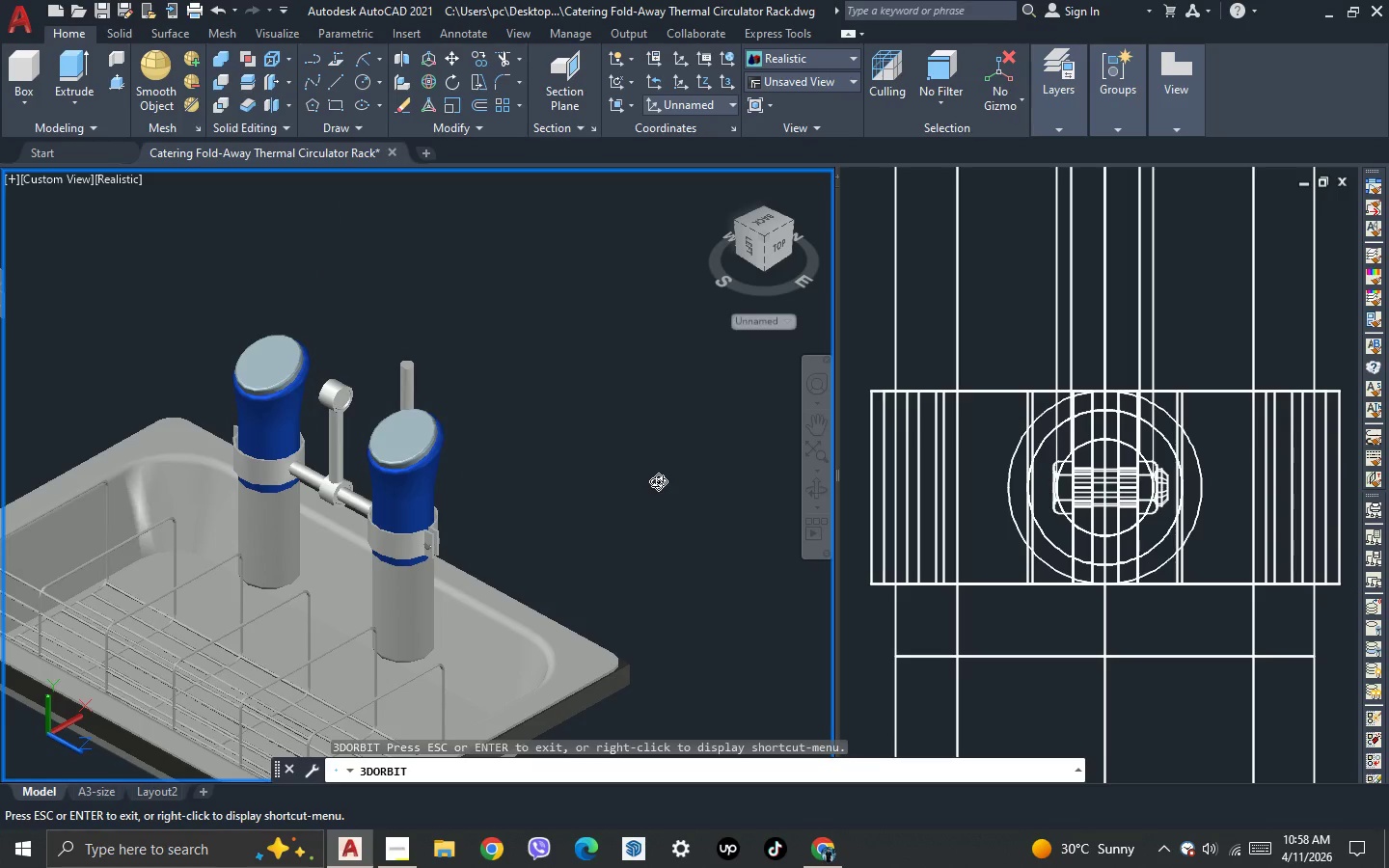 
wait(5.67)
 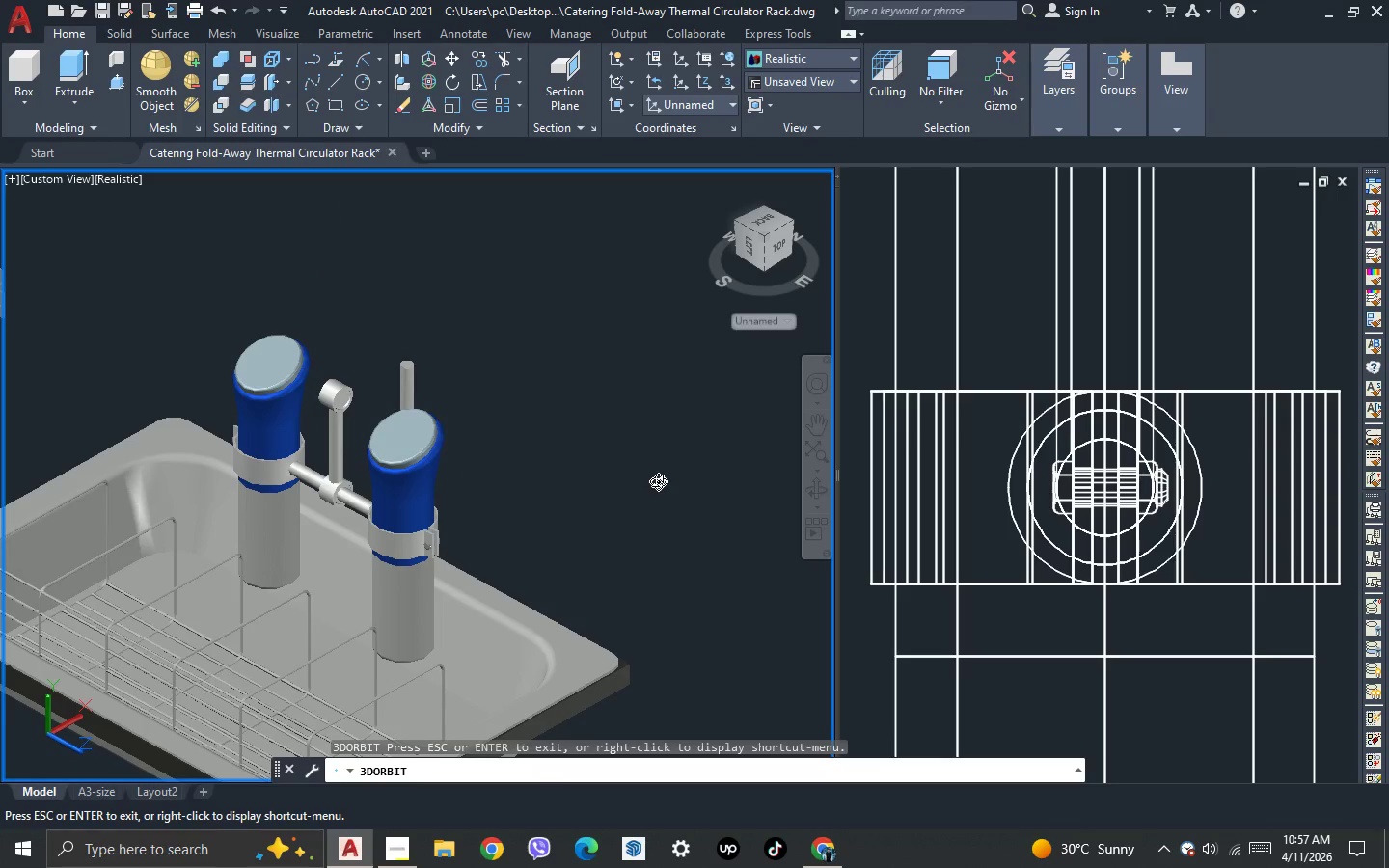 
key(Escape)
 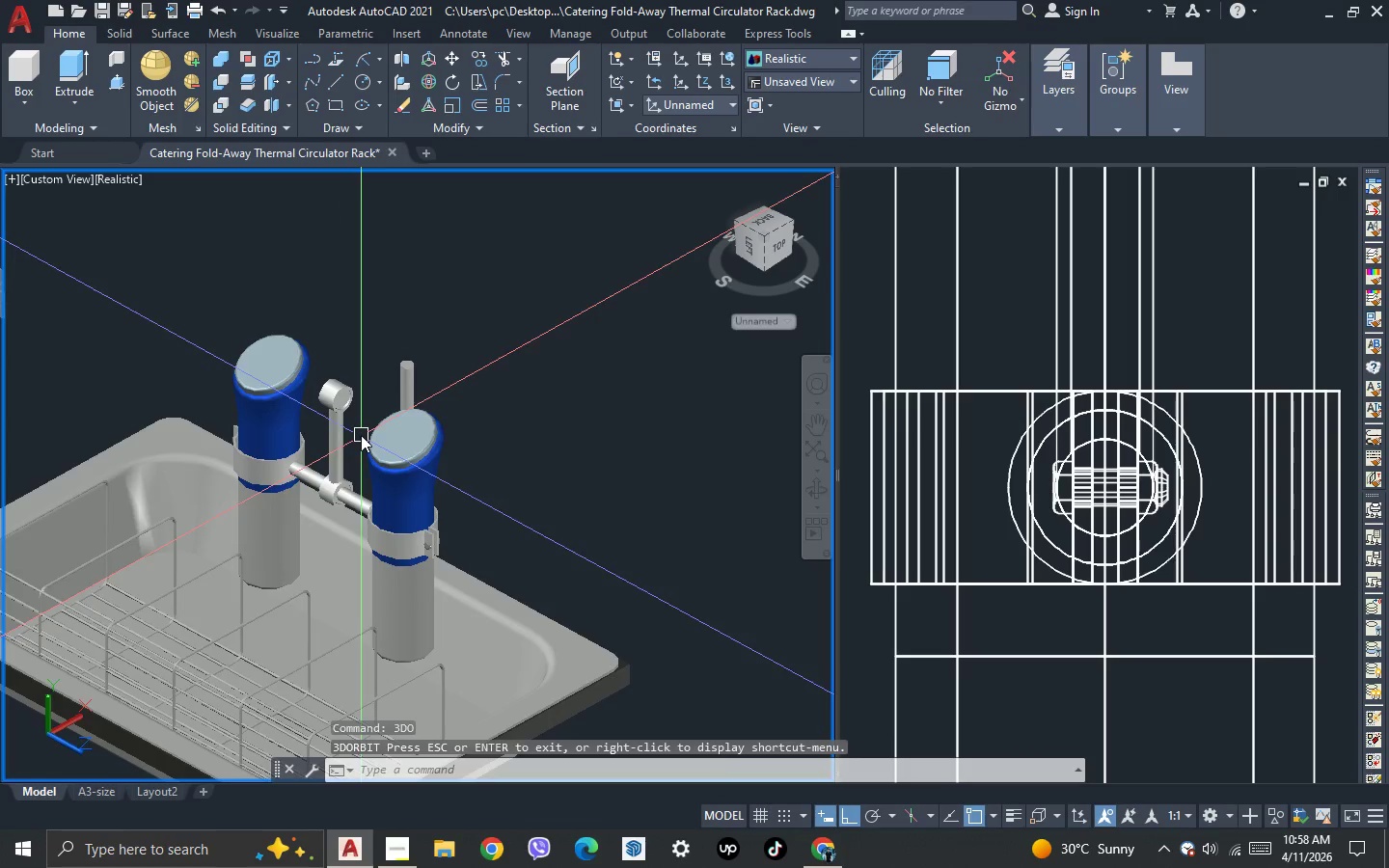 
scroll: coordinate [319, 587], scroll_direction: up, amount: 8.0
 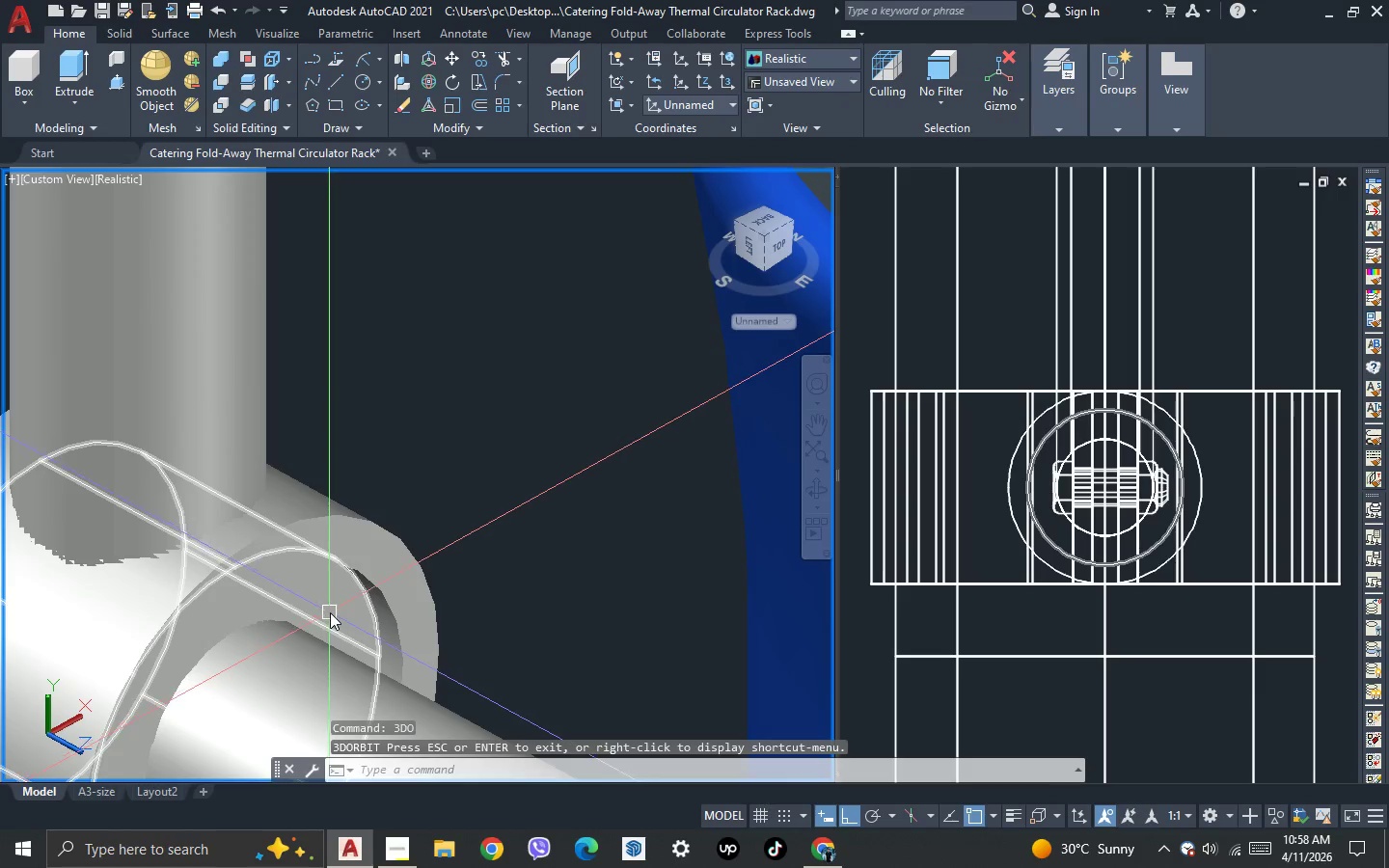 
left_click([330, 612])
 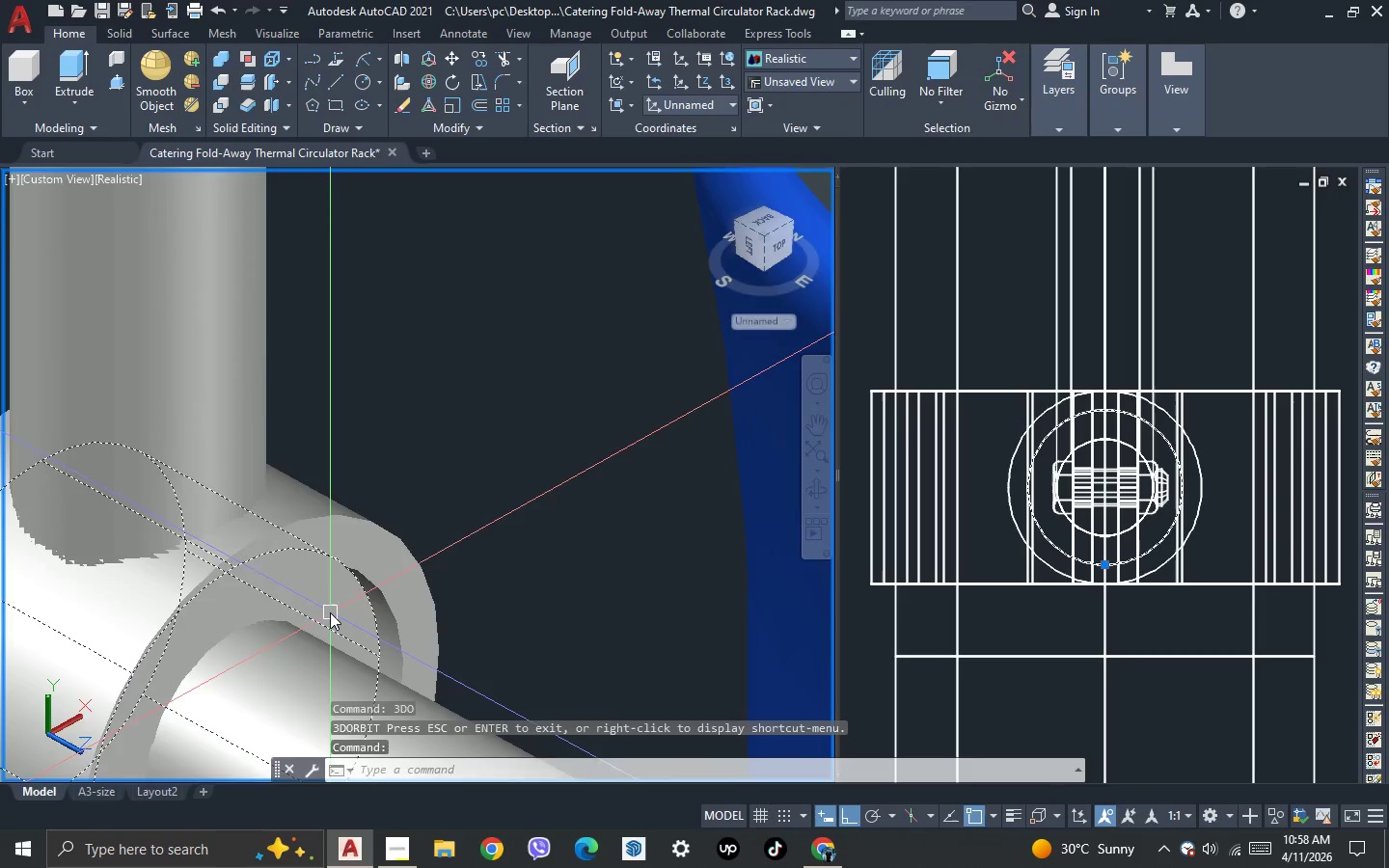 
scroll: coordinate [330, 612], scroll_direction: down, amount: 4.0
 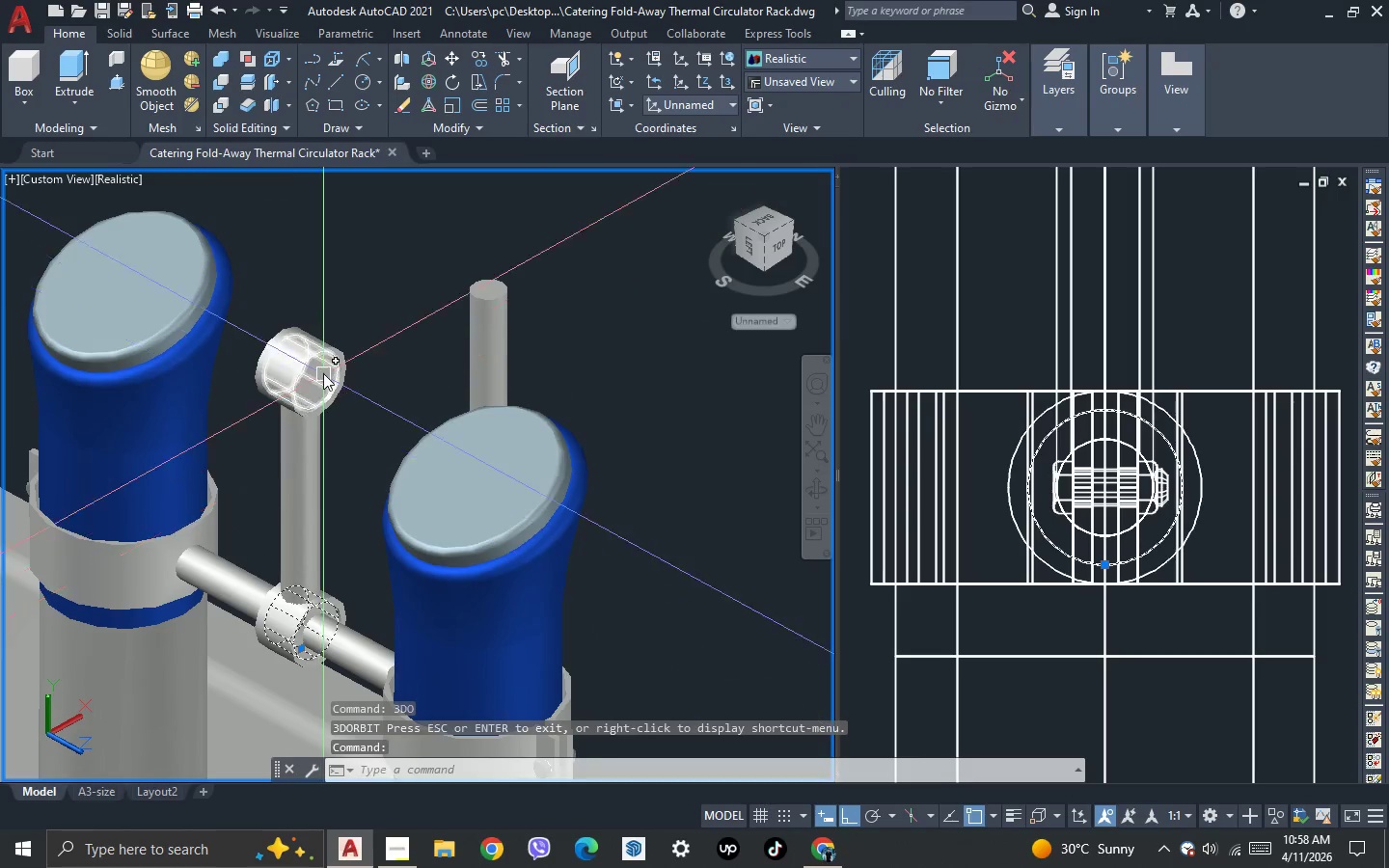 
scroll: coordinate [323, 370], scroll_direction: up, amount: 2.0
 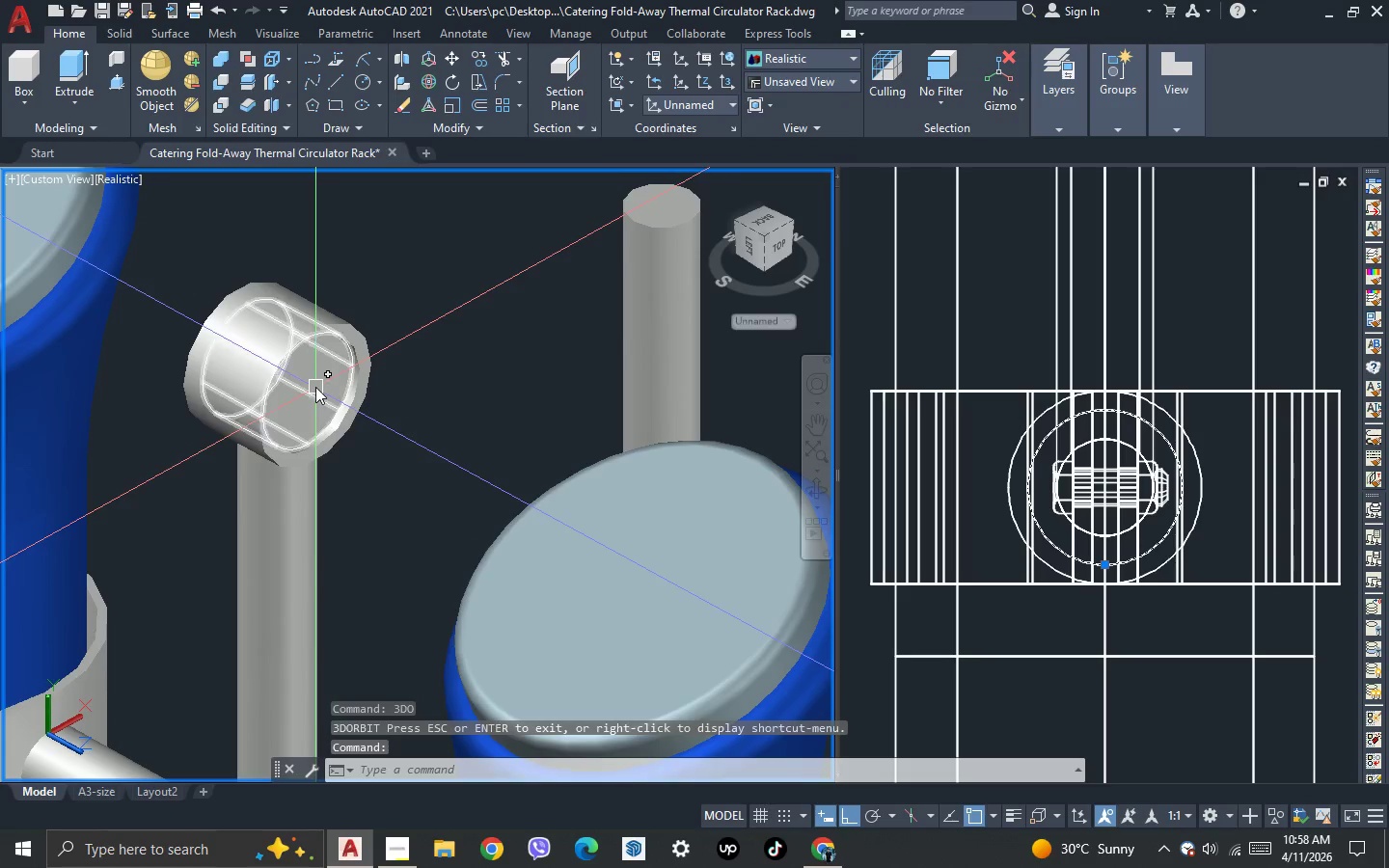 
left_click([315, 387])
 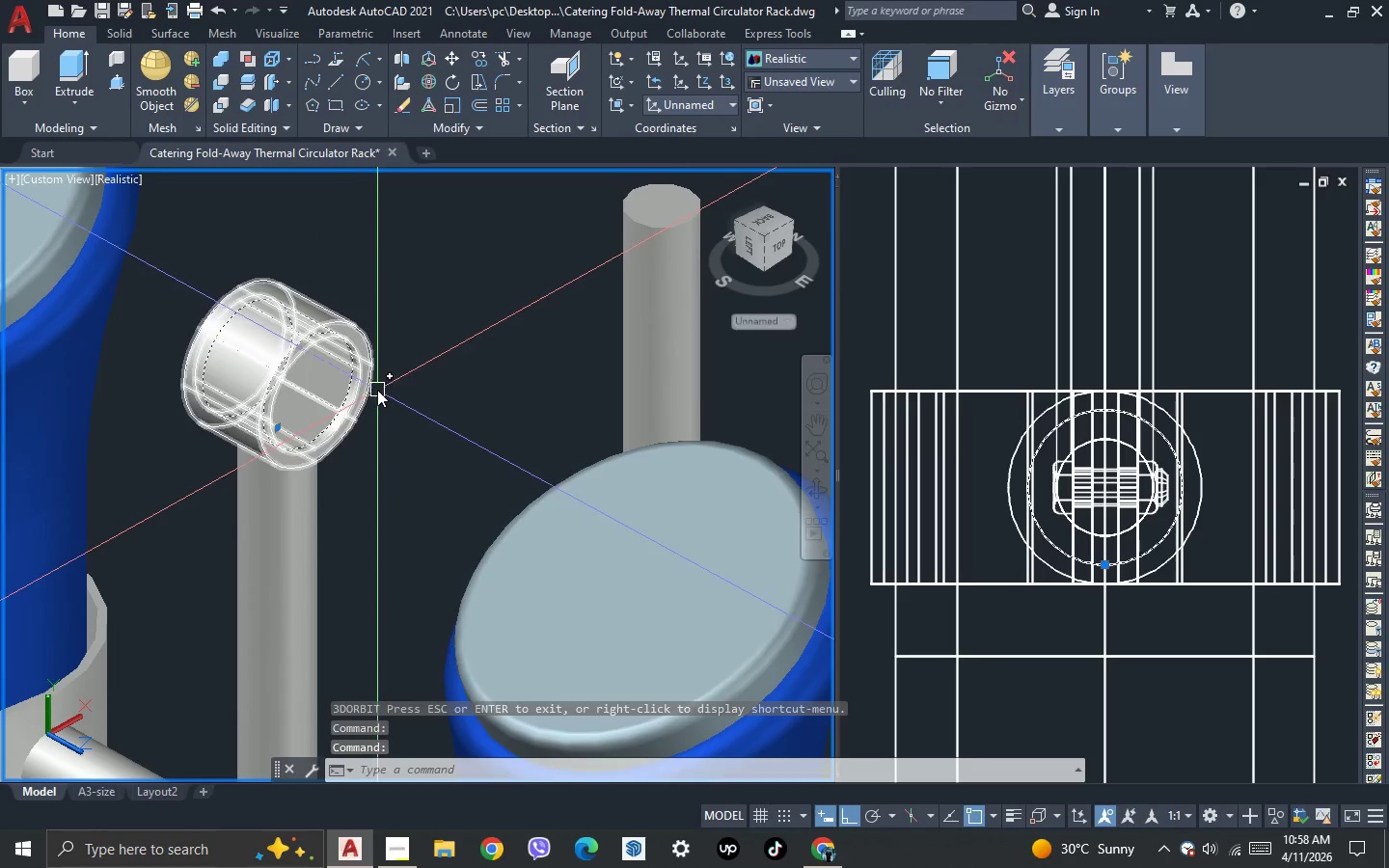 
key(Control+ControlLeft)
 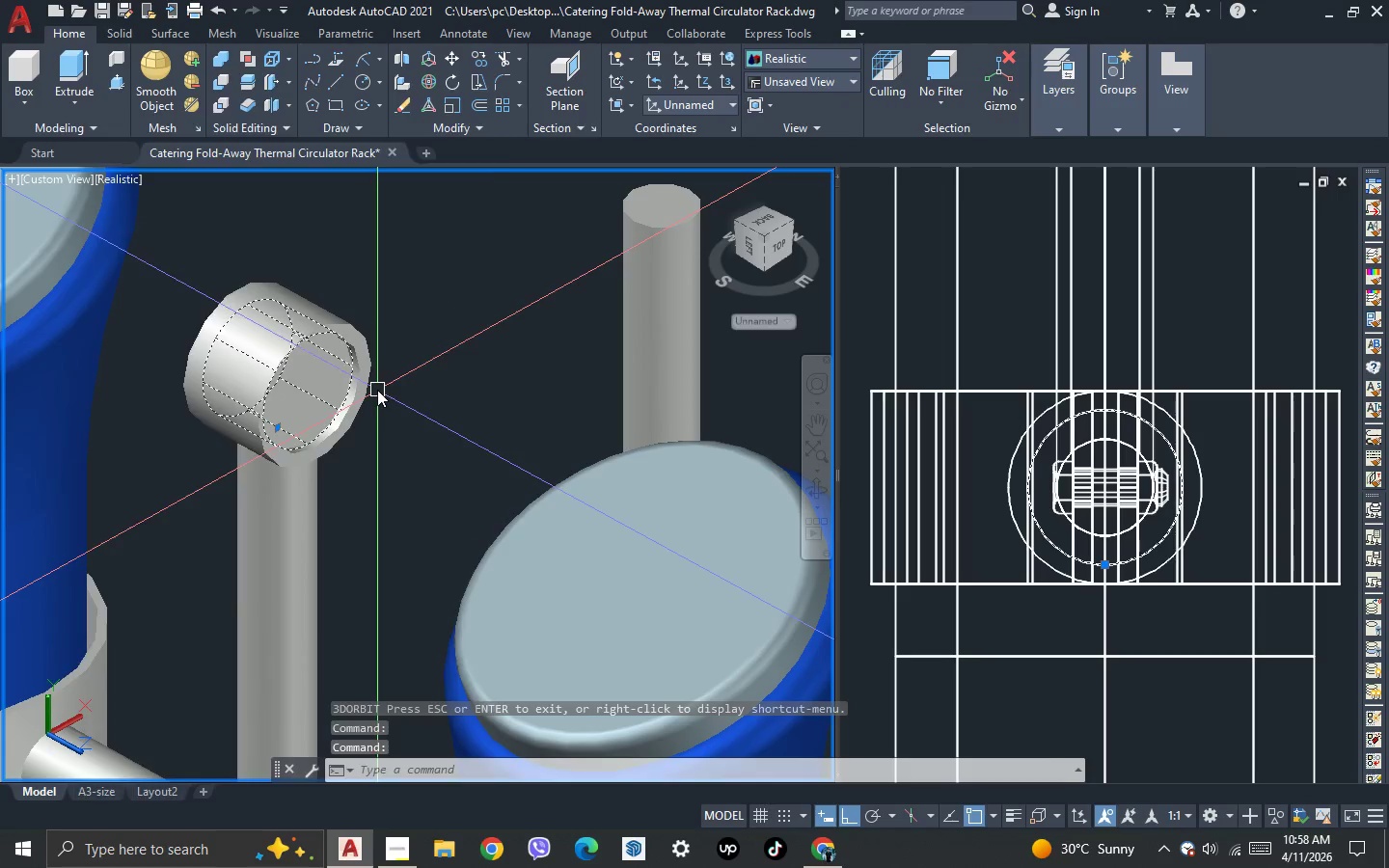 
key(Control+1)
 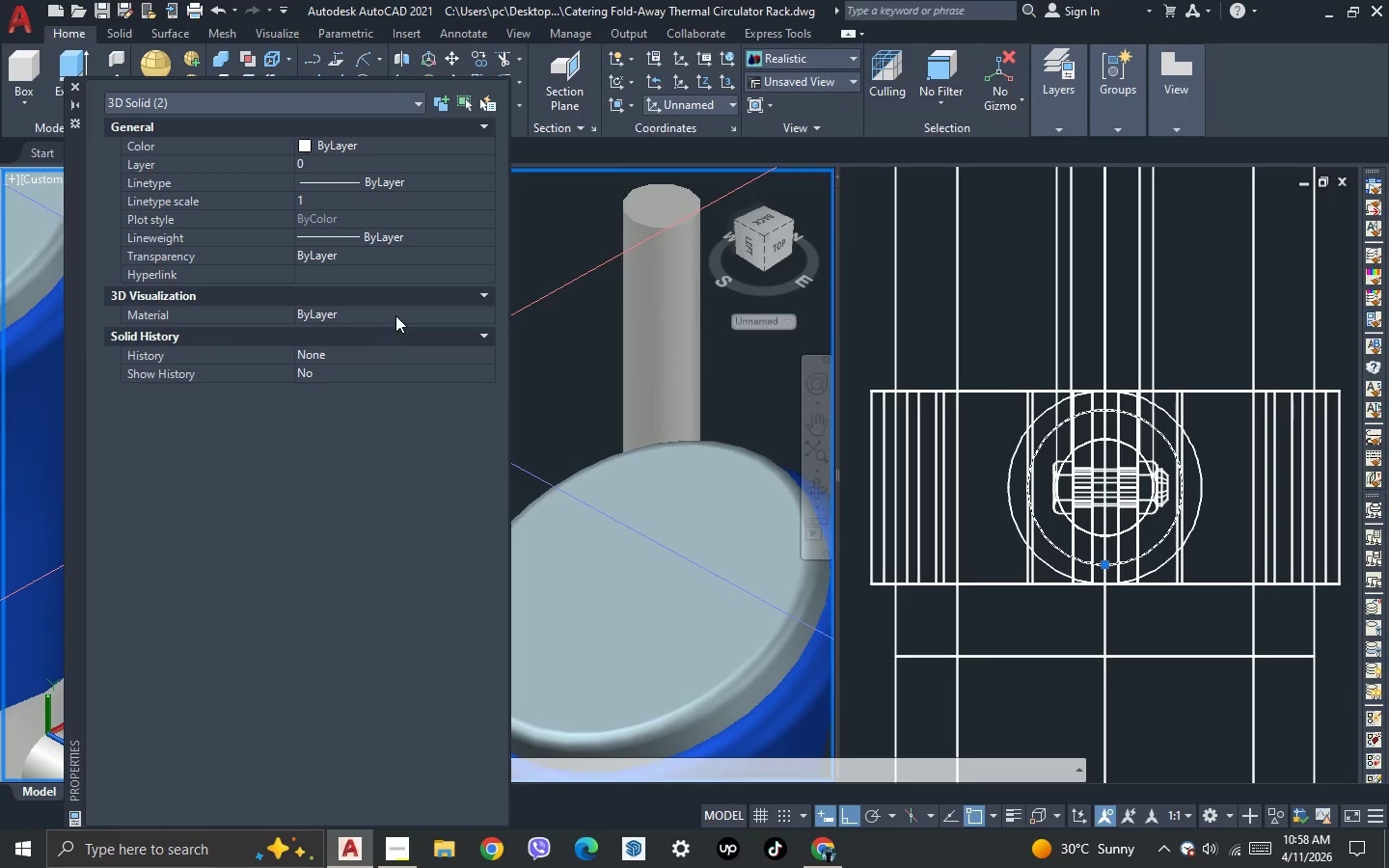 
double_click([395, 315])
 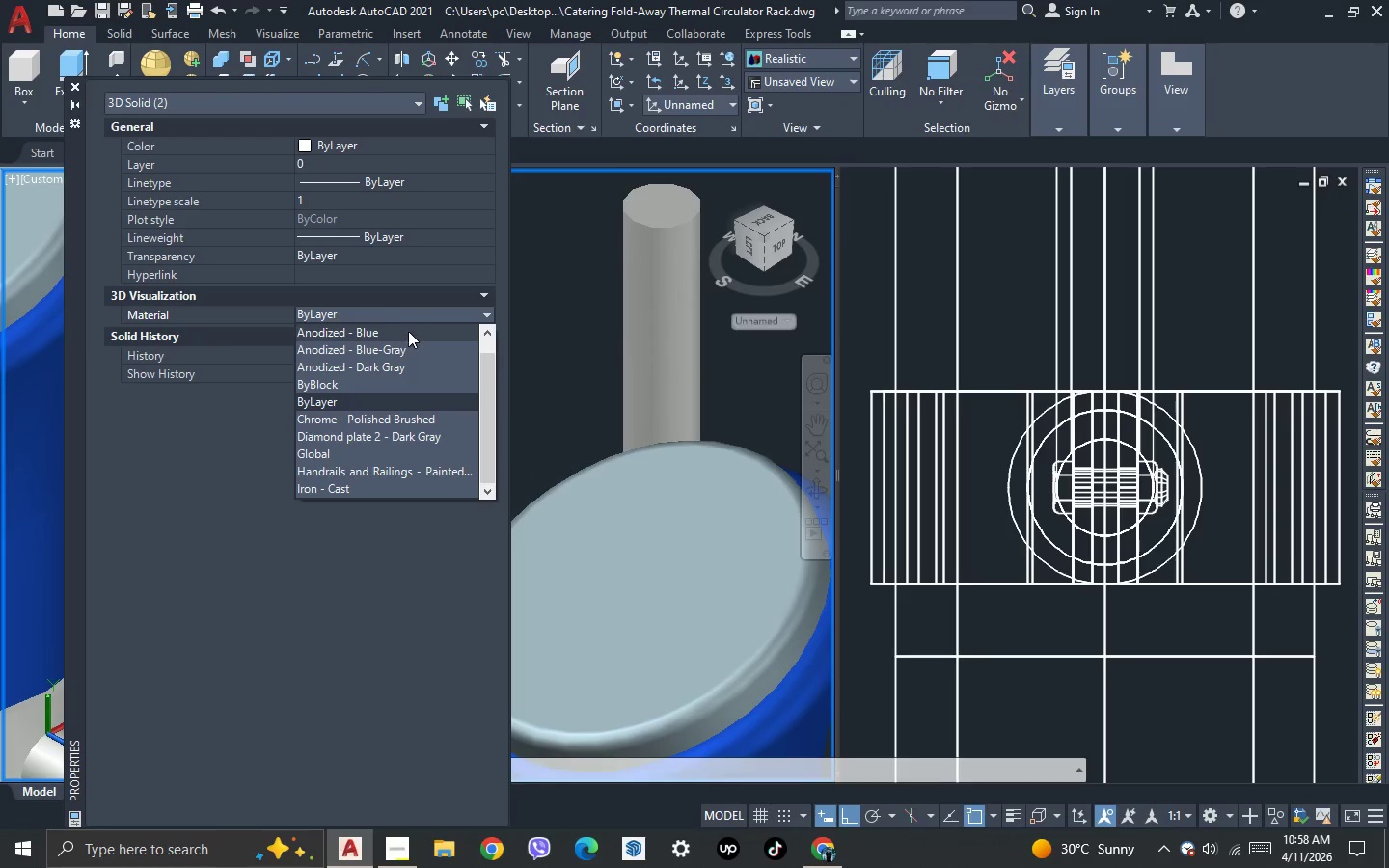 
left_click([408, 350])
 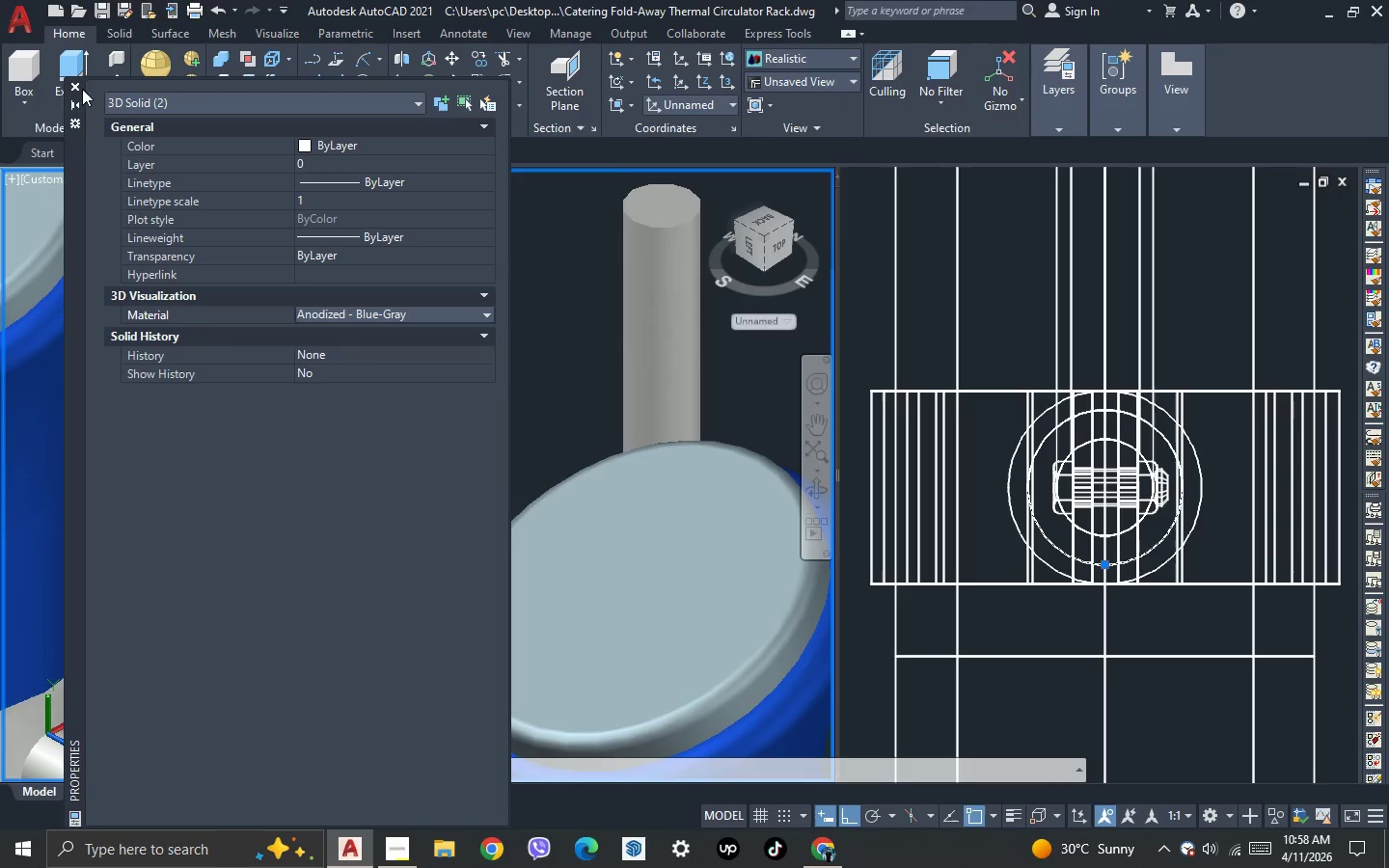 
left_click([71, 88])
 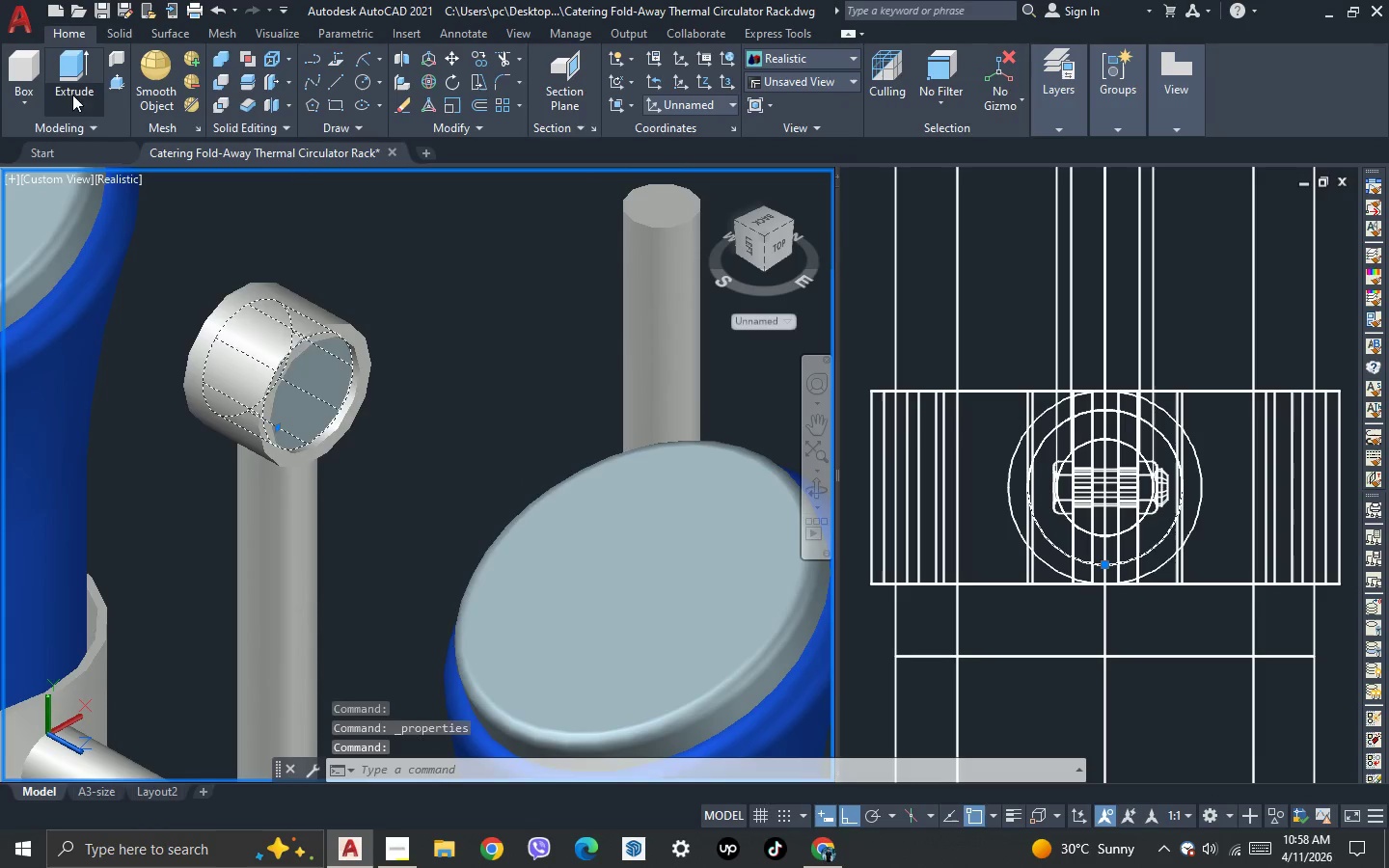 
key(Escape)
 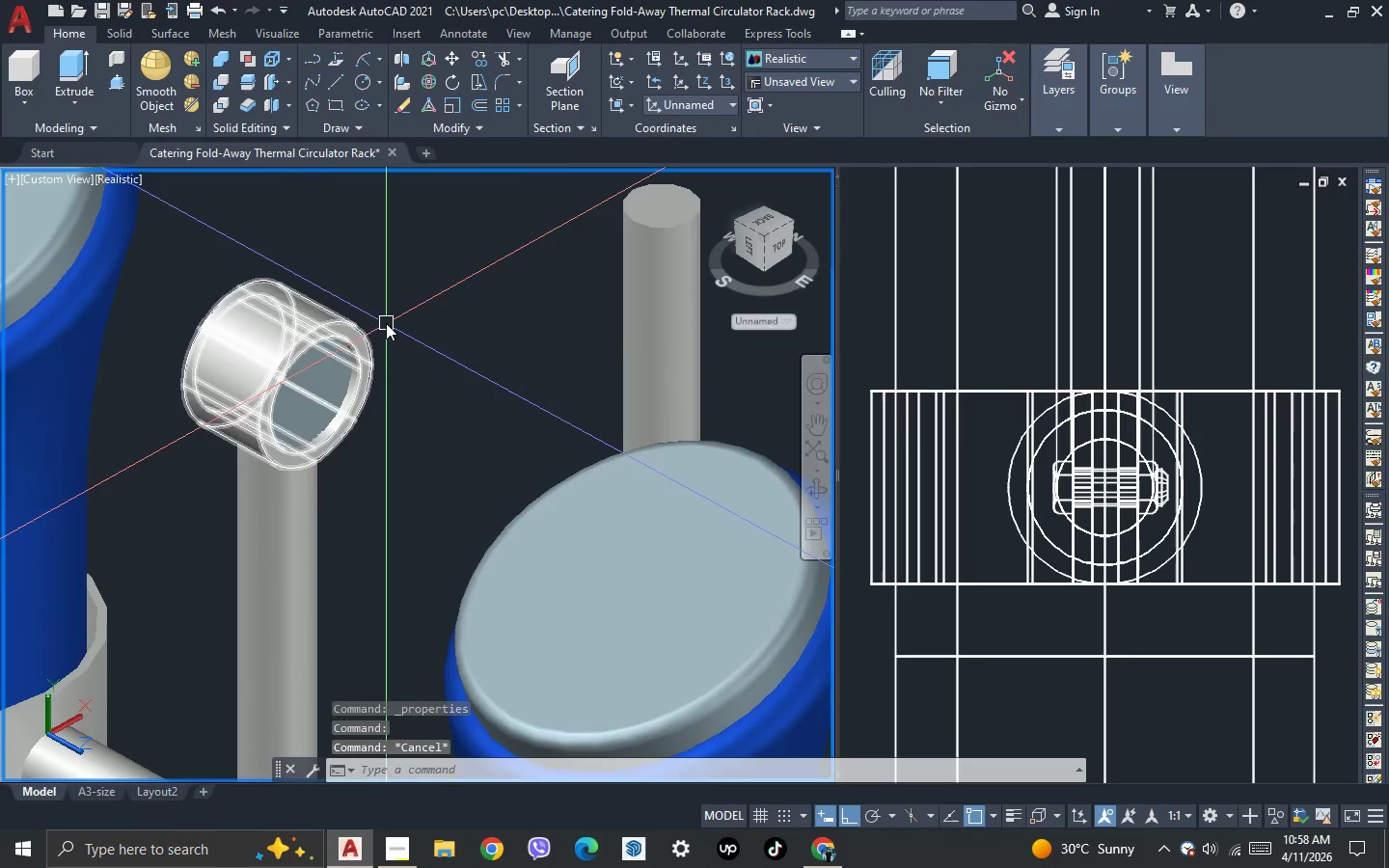 
scroll: coordinate [166, 246], scroll_direction: down, amount: 3.0
 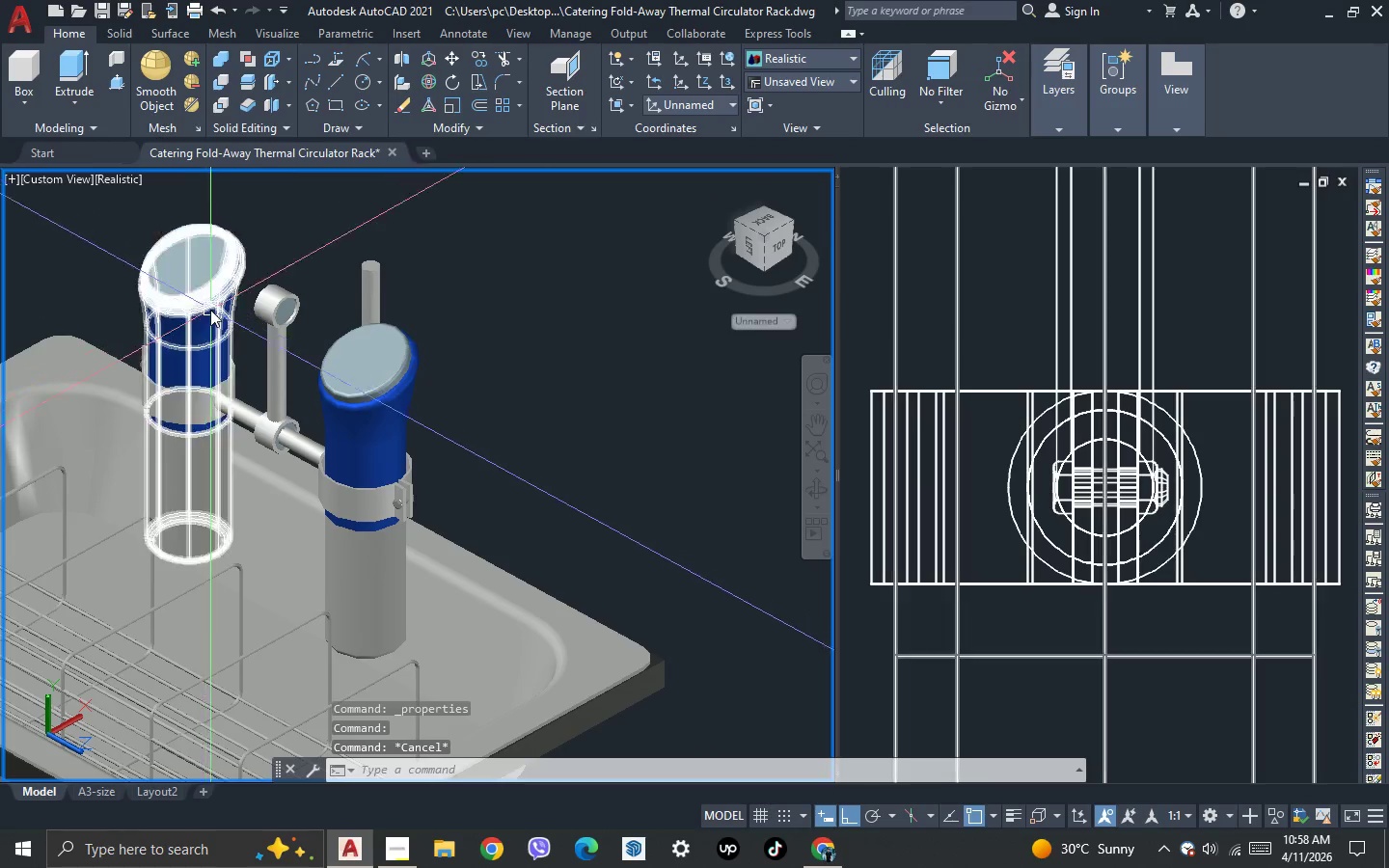 
scroll: coordinate [264, 440], scroll_direction: up, amount: 3.0
 